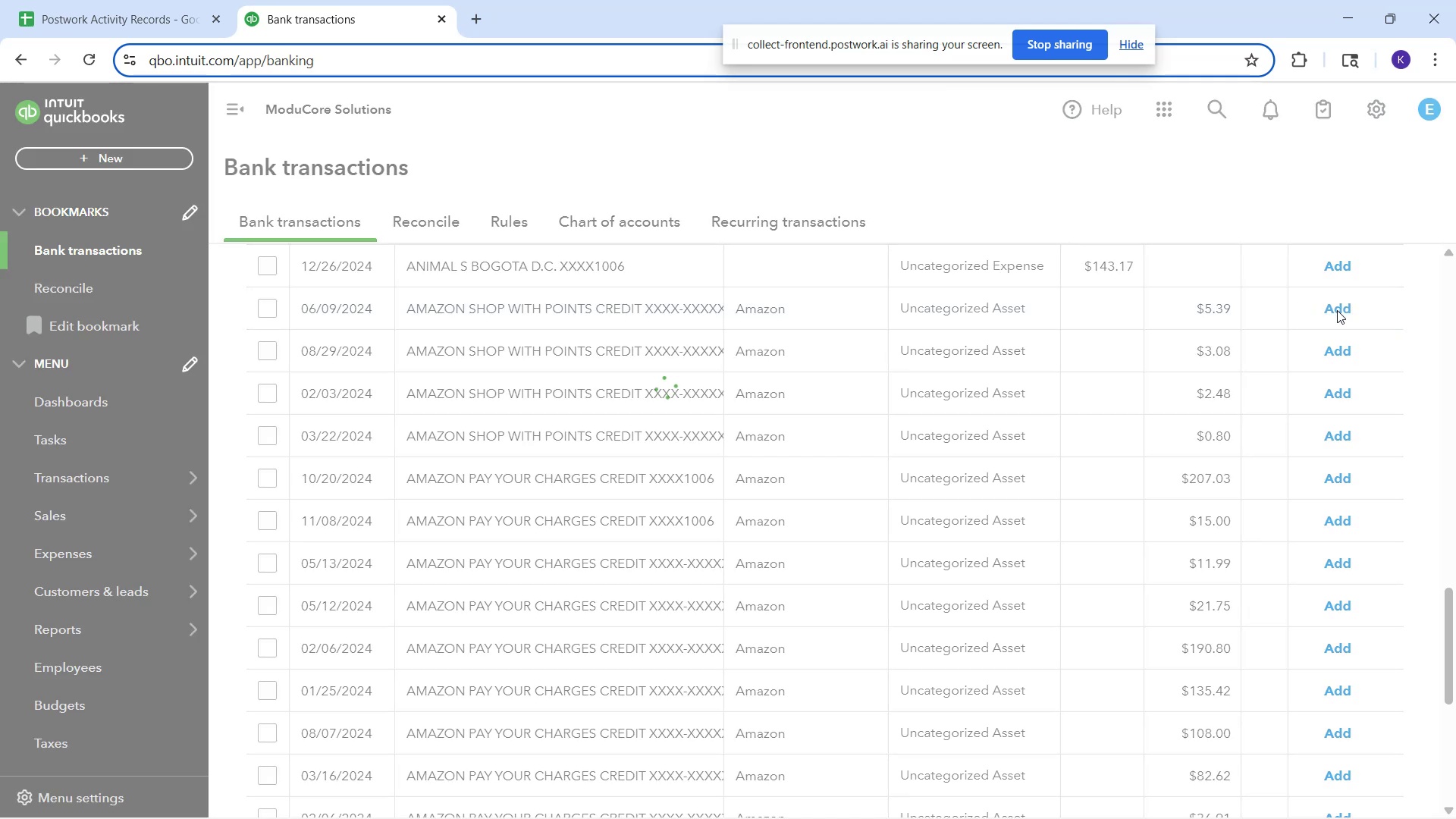 
left_click([1337, 310])
 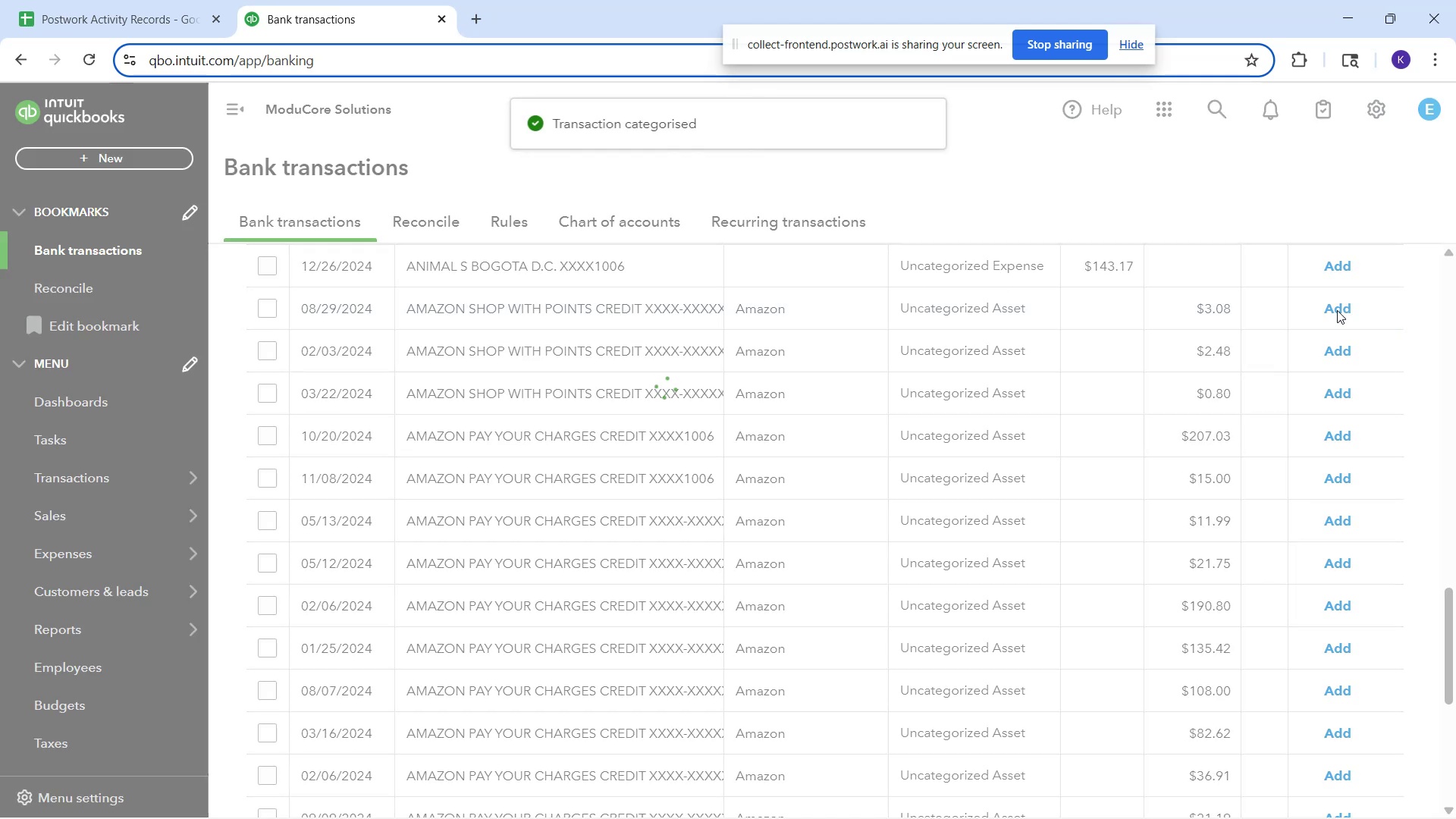 
left_click([1337, 310])
 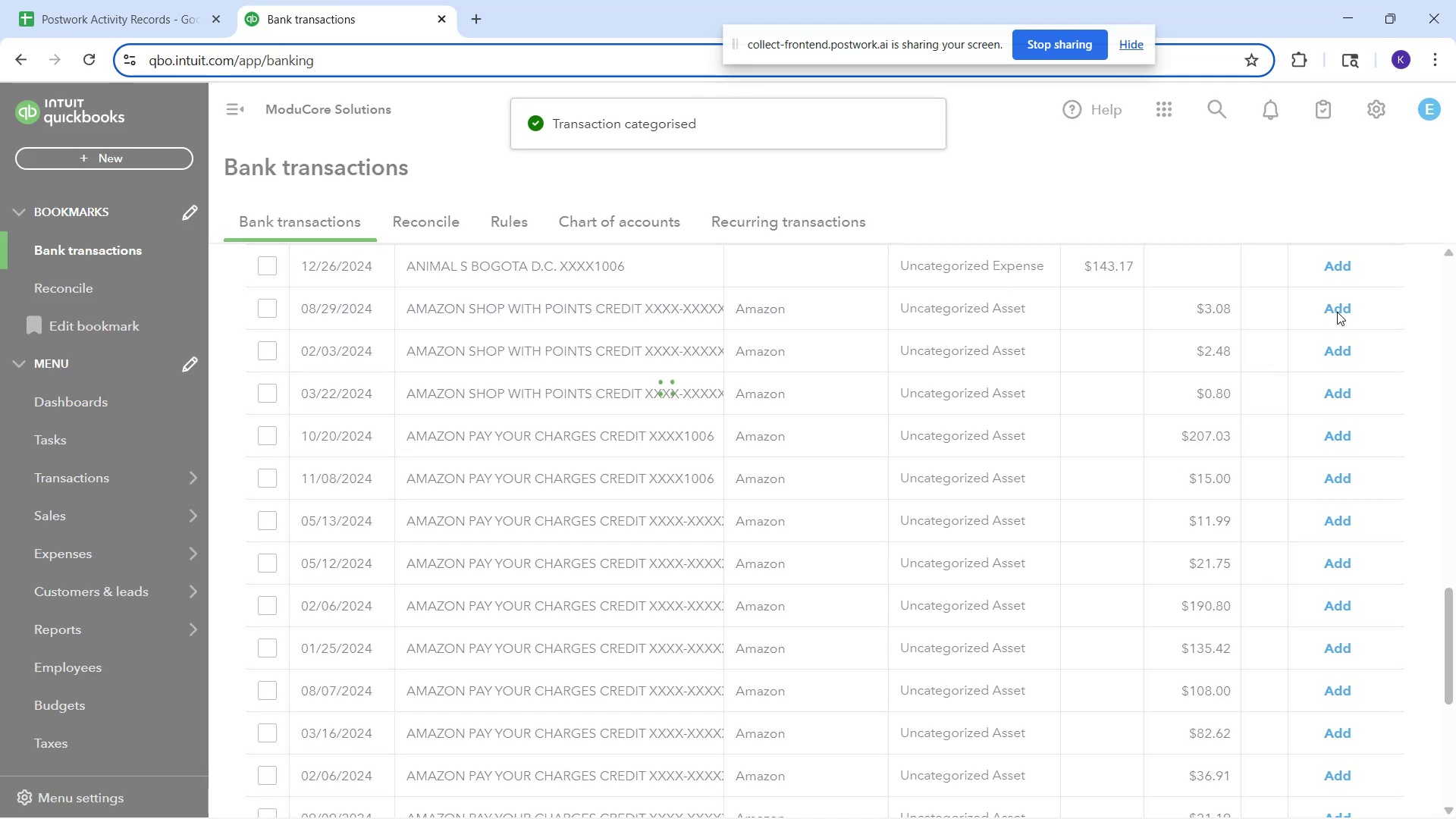 
left_click([1337, 312])
 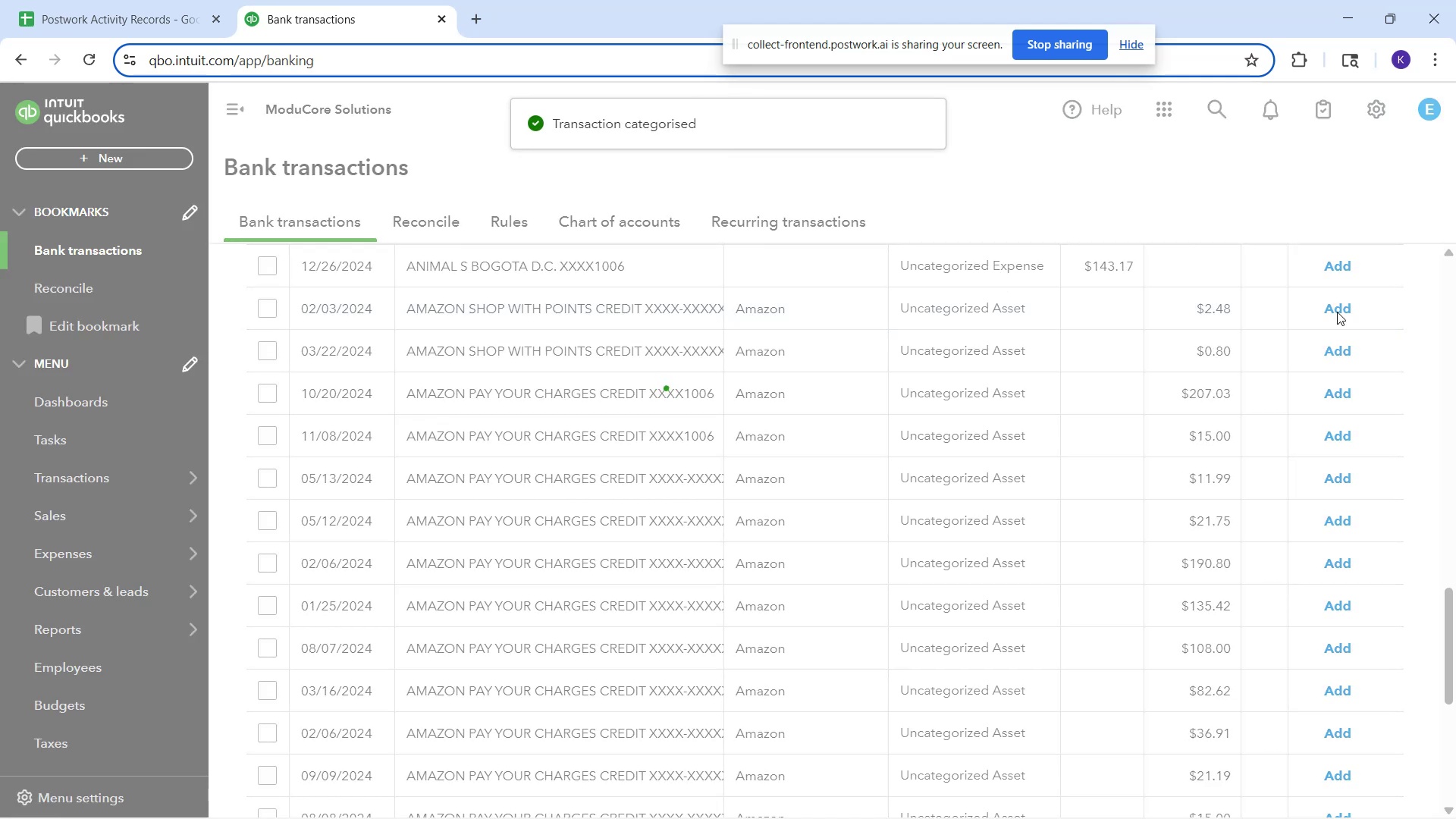 
left_click([1337, 312])
 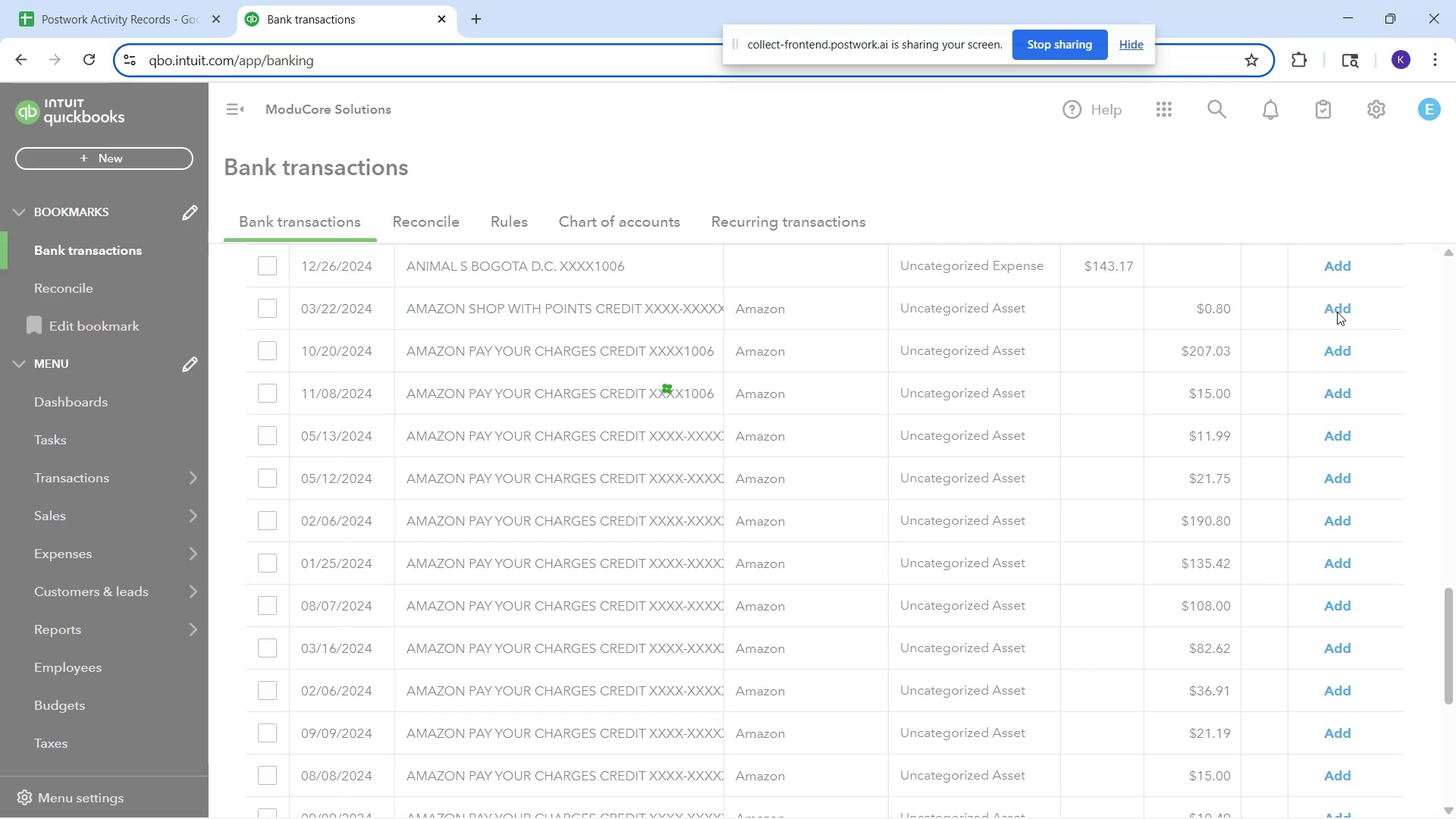 
left_click([1337, 312])
 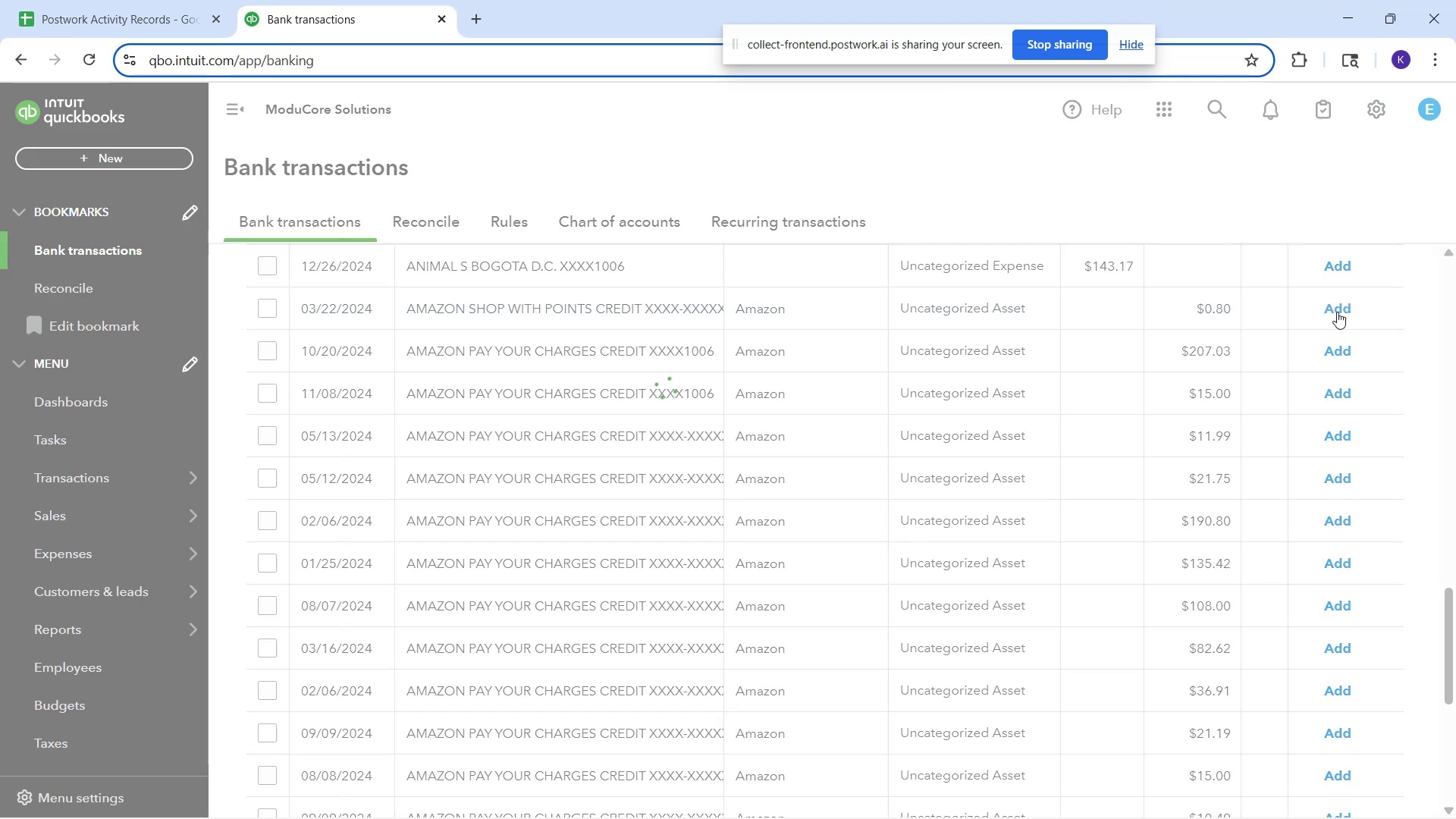 
left_click([1337, 312])
 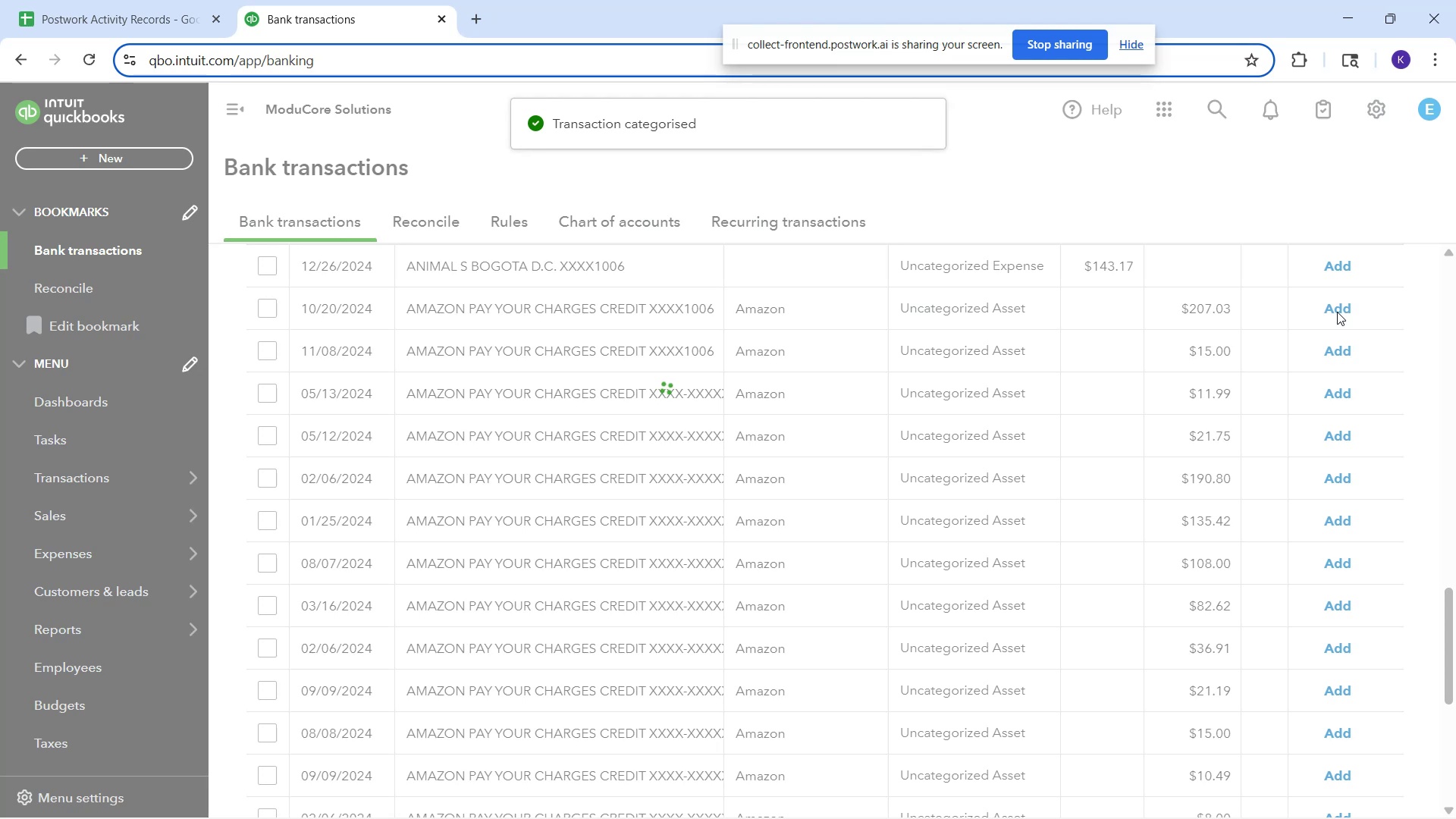 
left_click([1337, 312])
 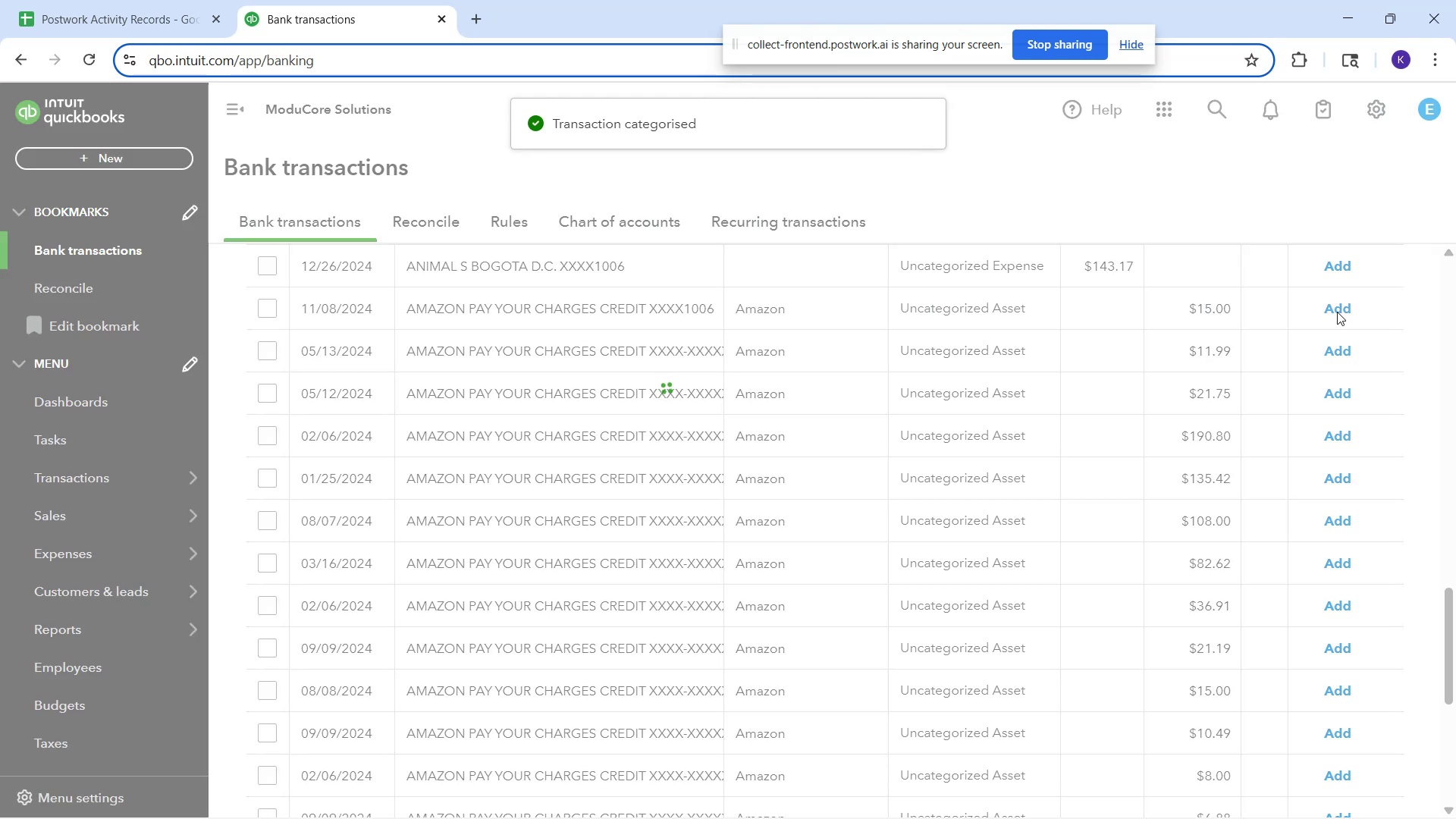 
left_click([1337, 312])
 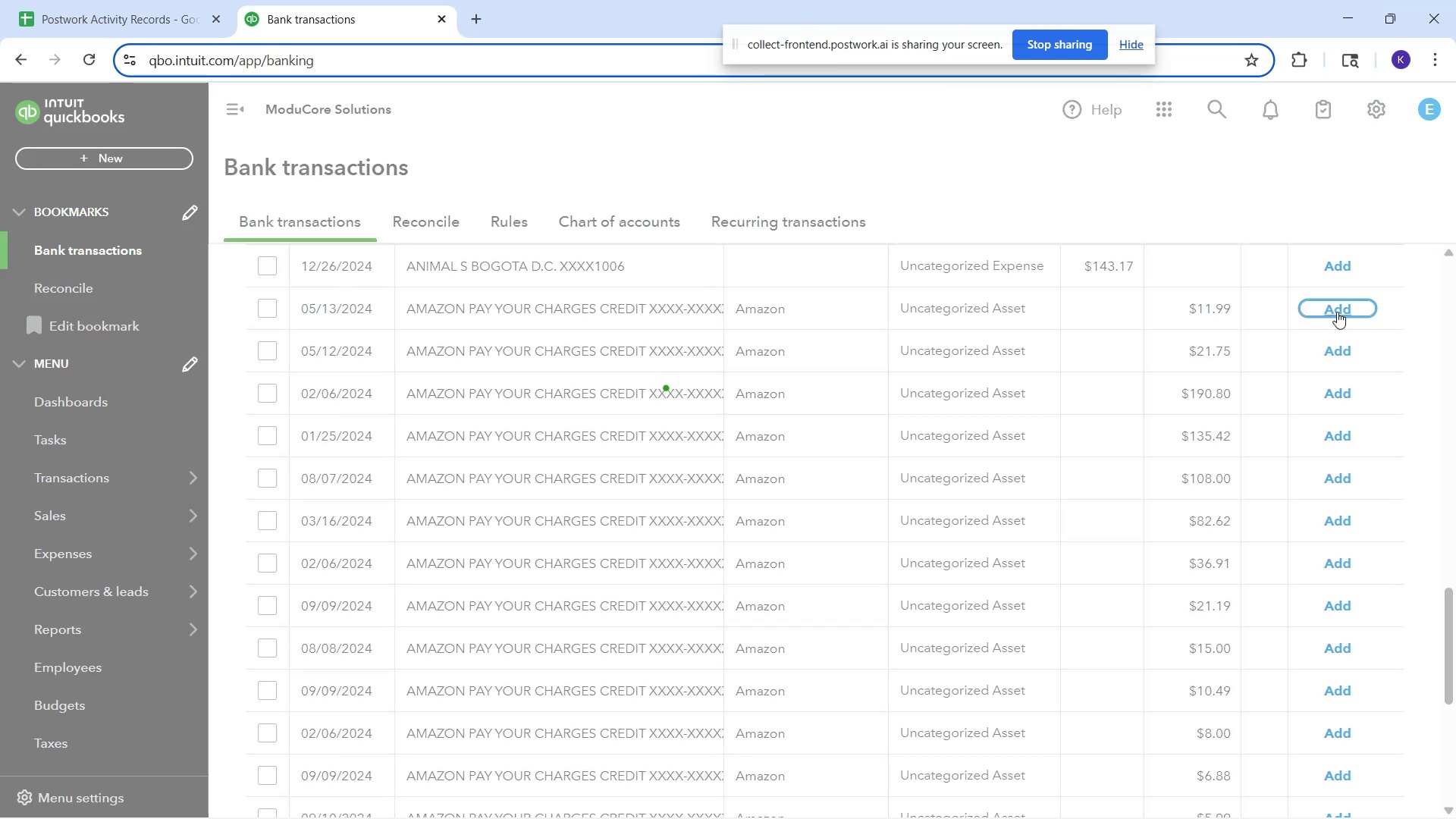 
left_click([1337, 312])
 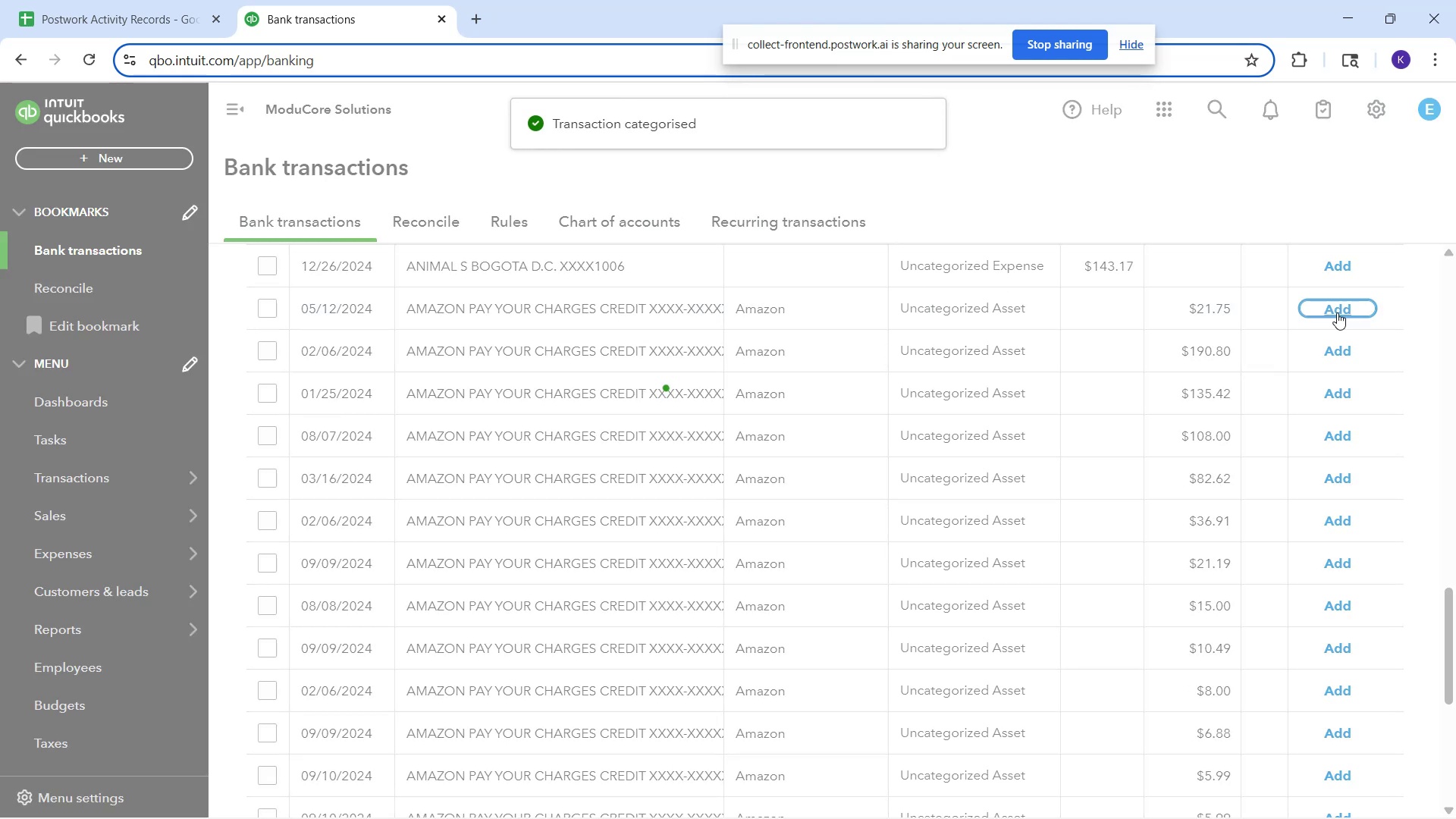 
left_click([1337, 312])
 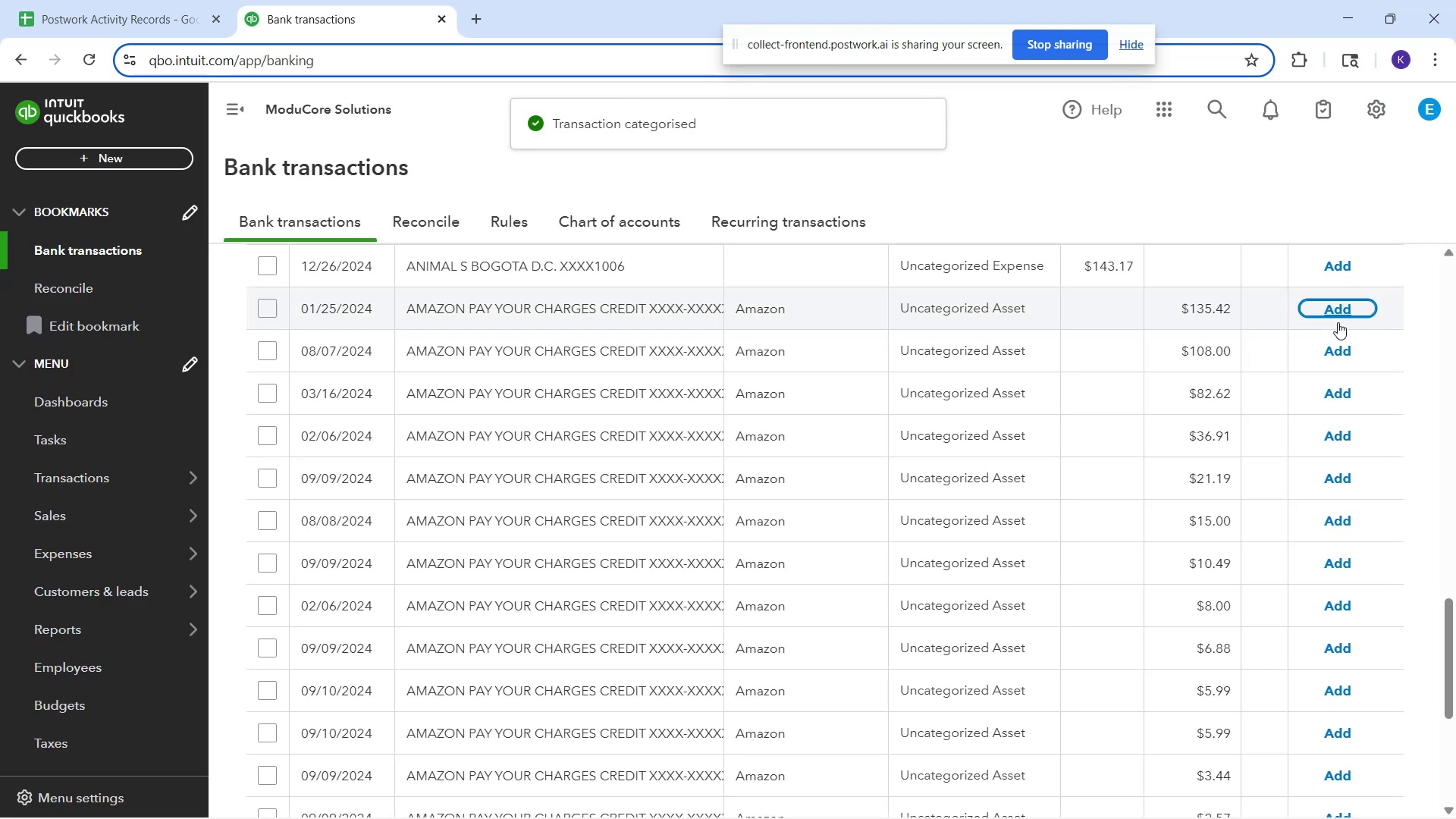 
left_click([1338, 322])
 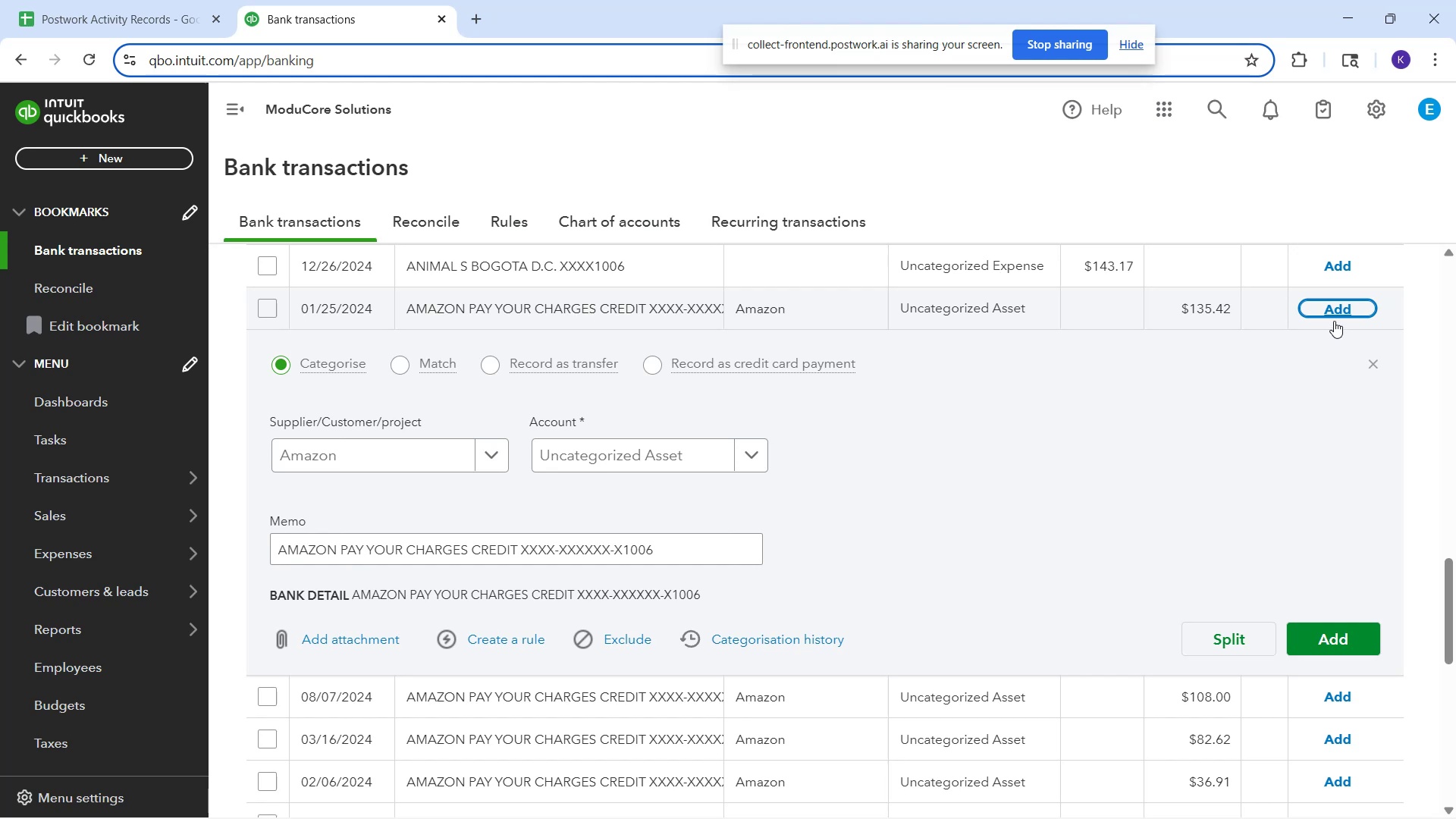 
left_click([1331, 315])
 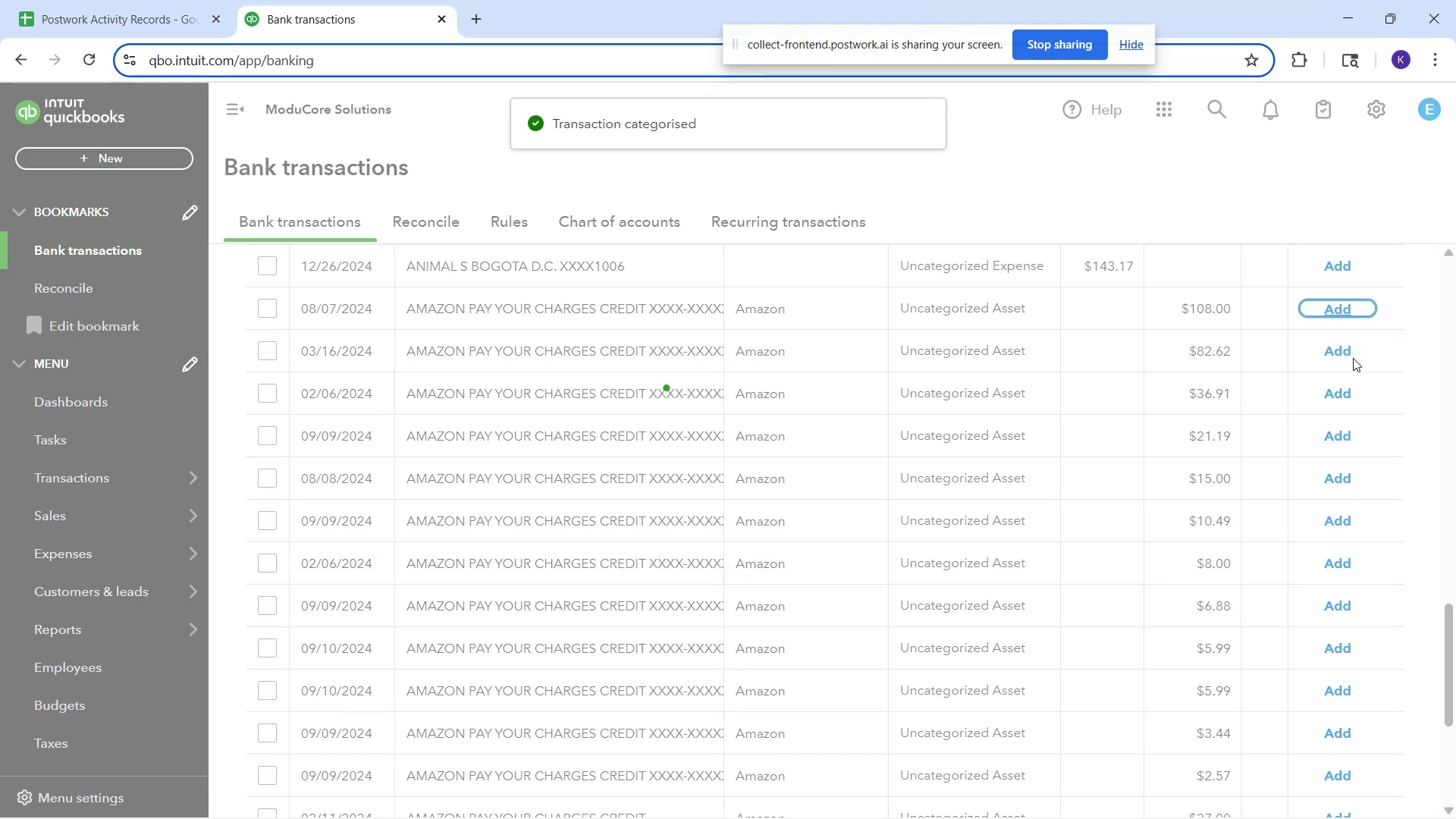 
left_click([1341, 311])
 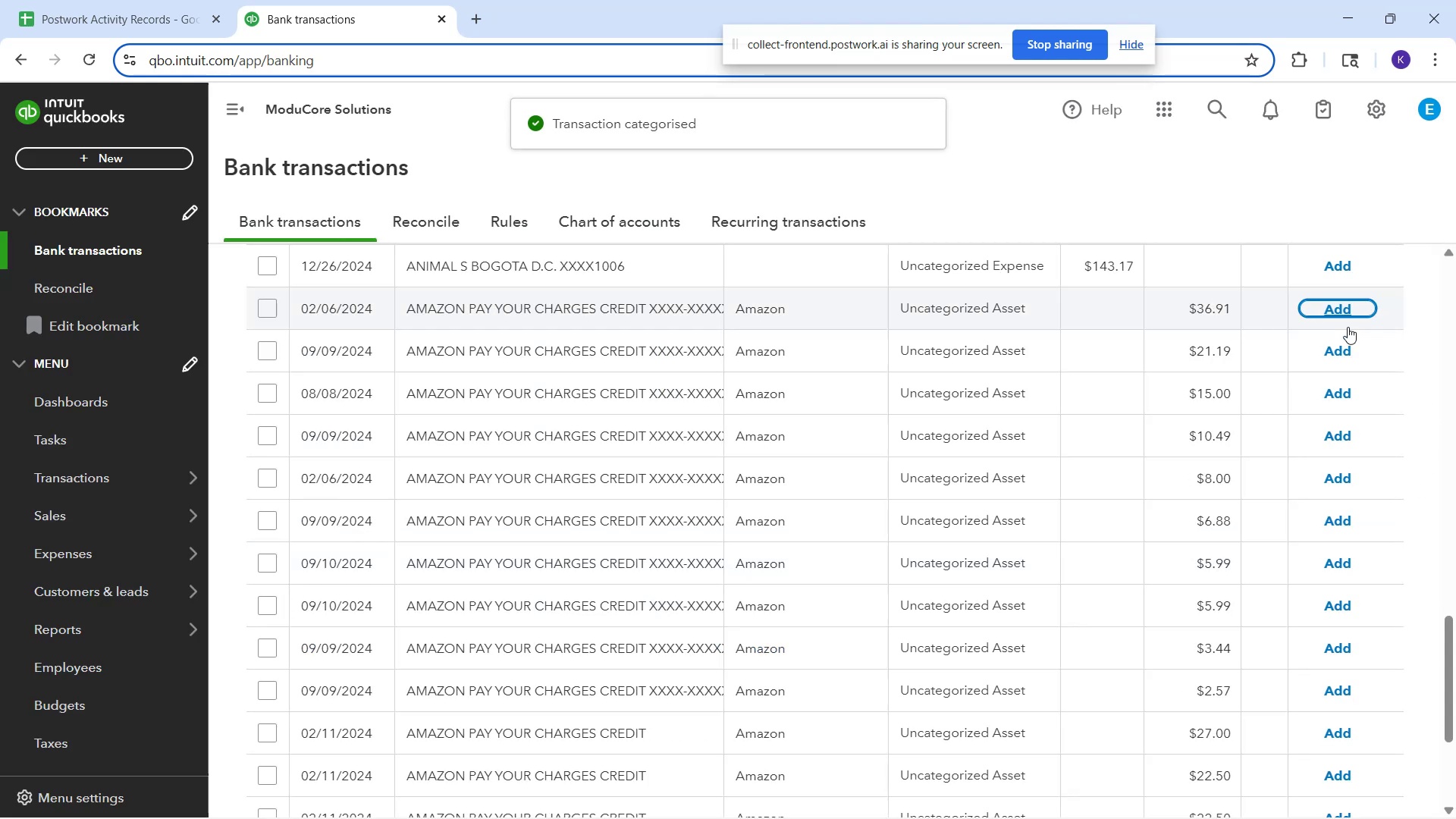 
left_click([1346, 306])
 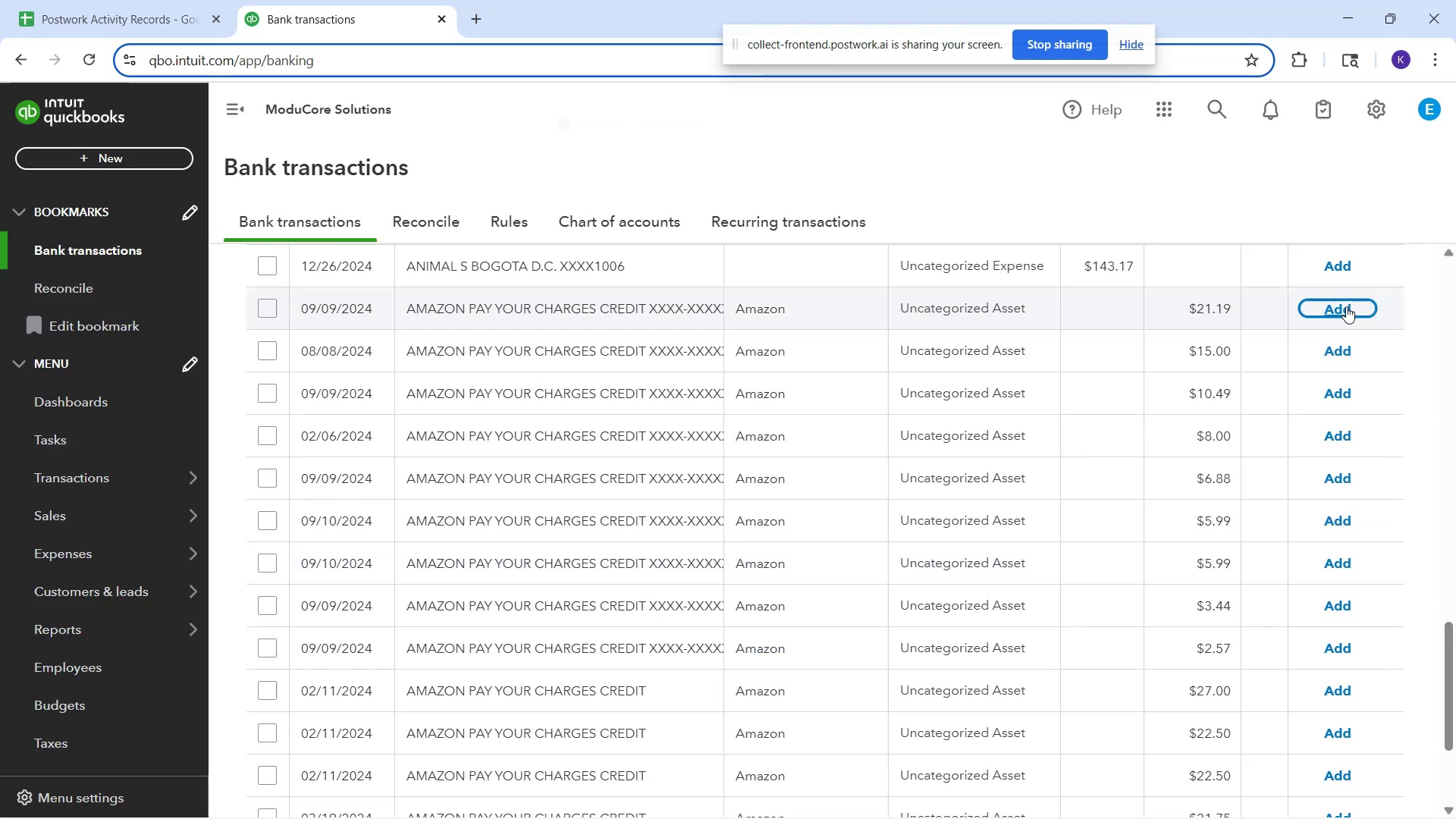 
scroll: coordinate [1363, 566], scroll_direction: down, amount: 3.0
 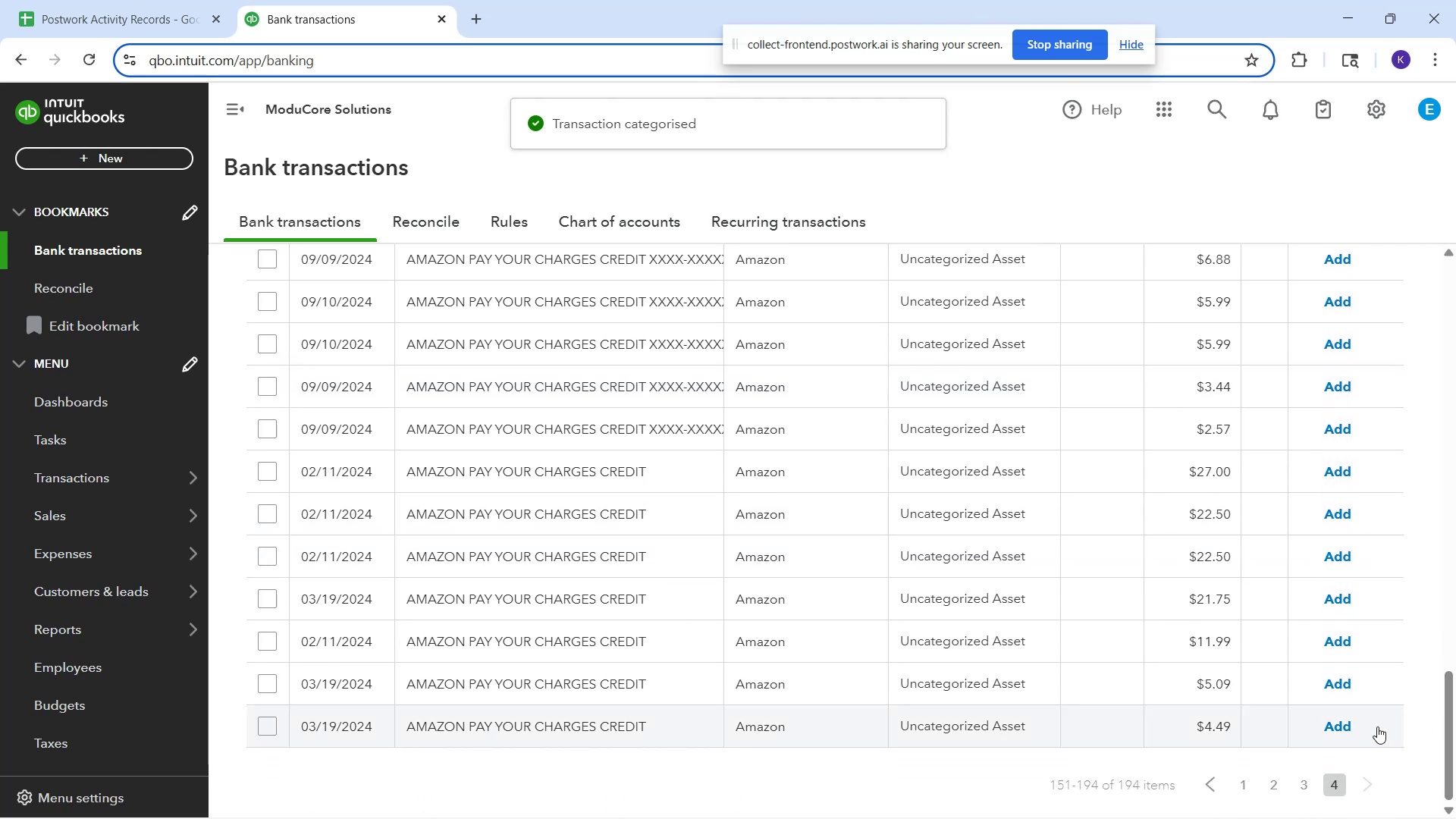 
left_click([1351, 733])
 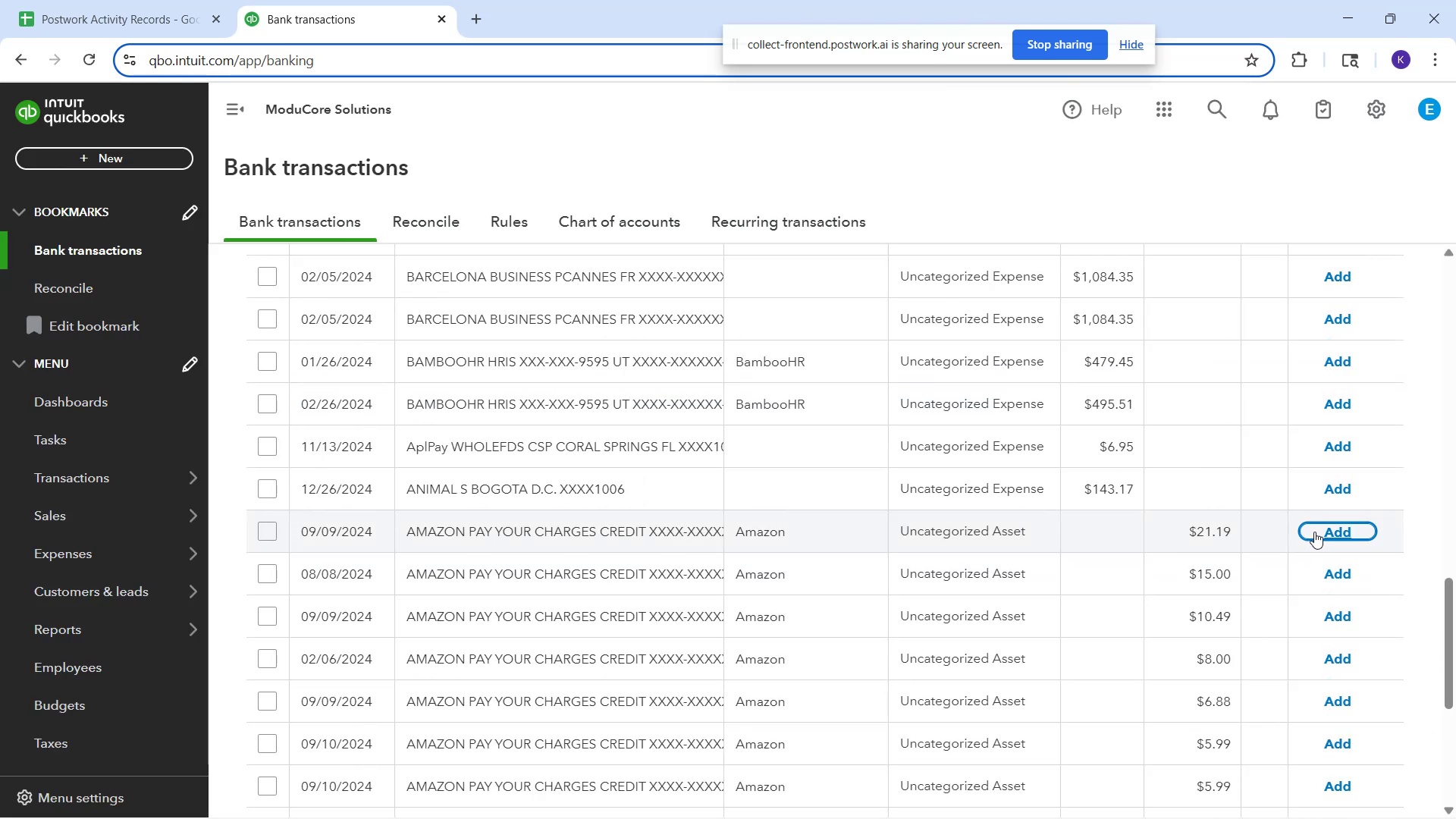 
left_click([1314, 532])
 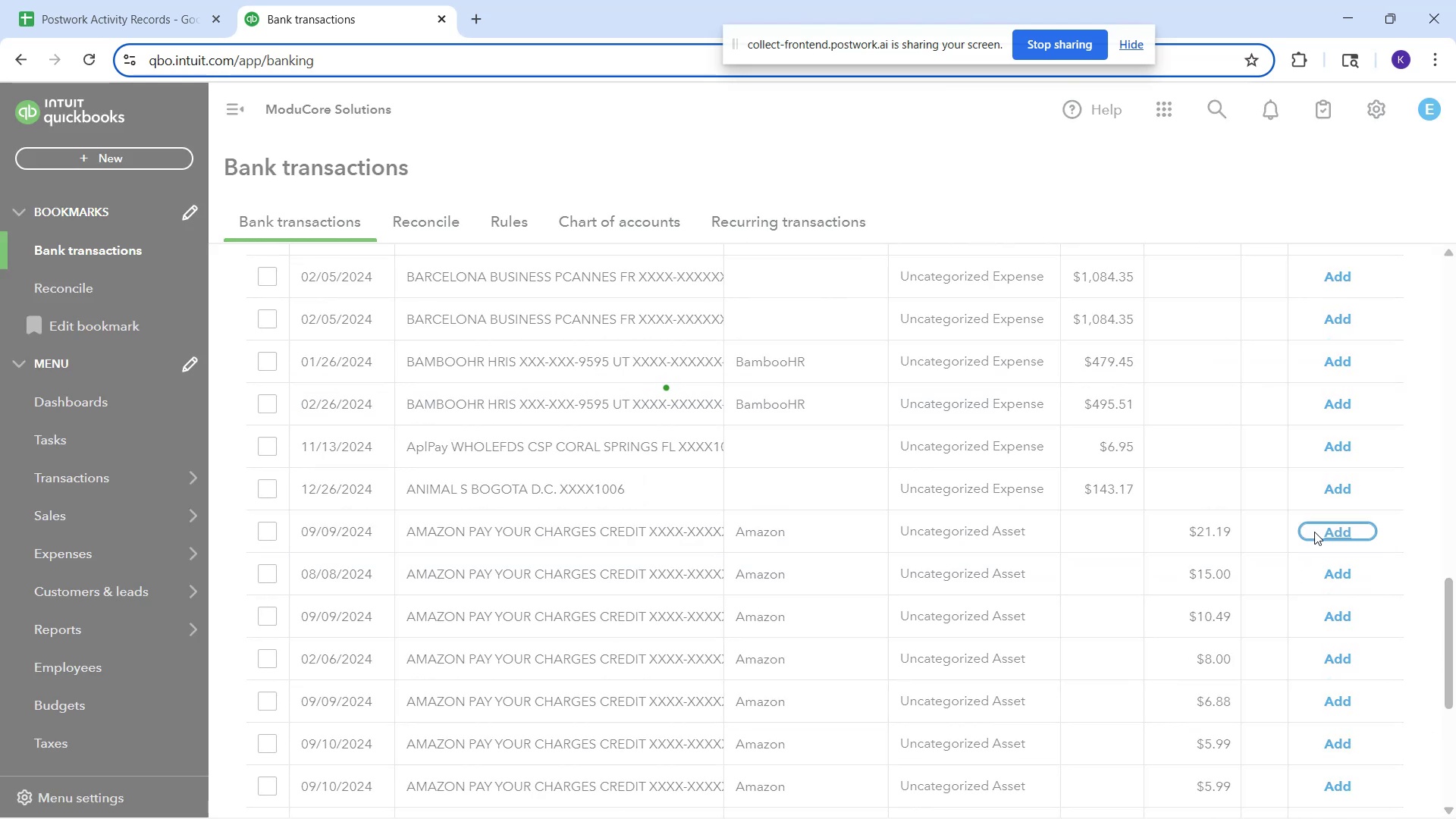 
left_click([1314, 532])
 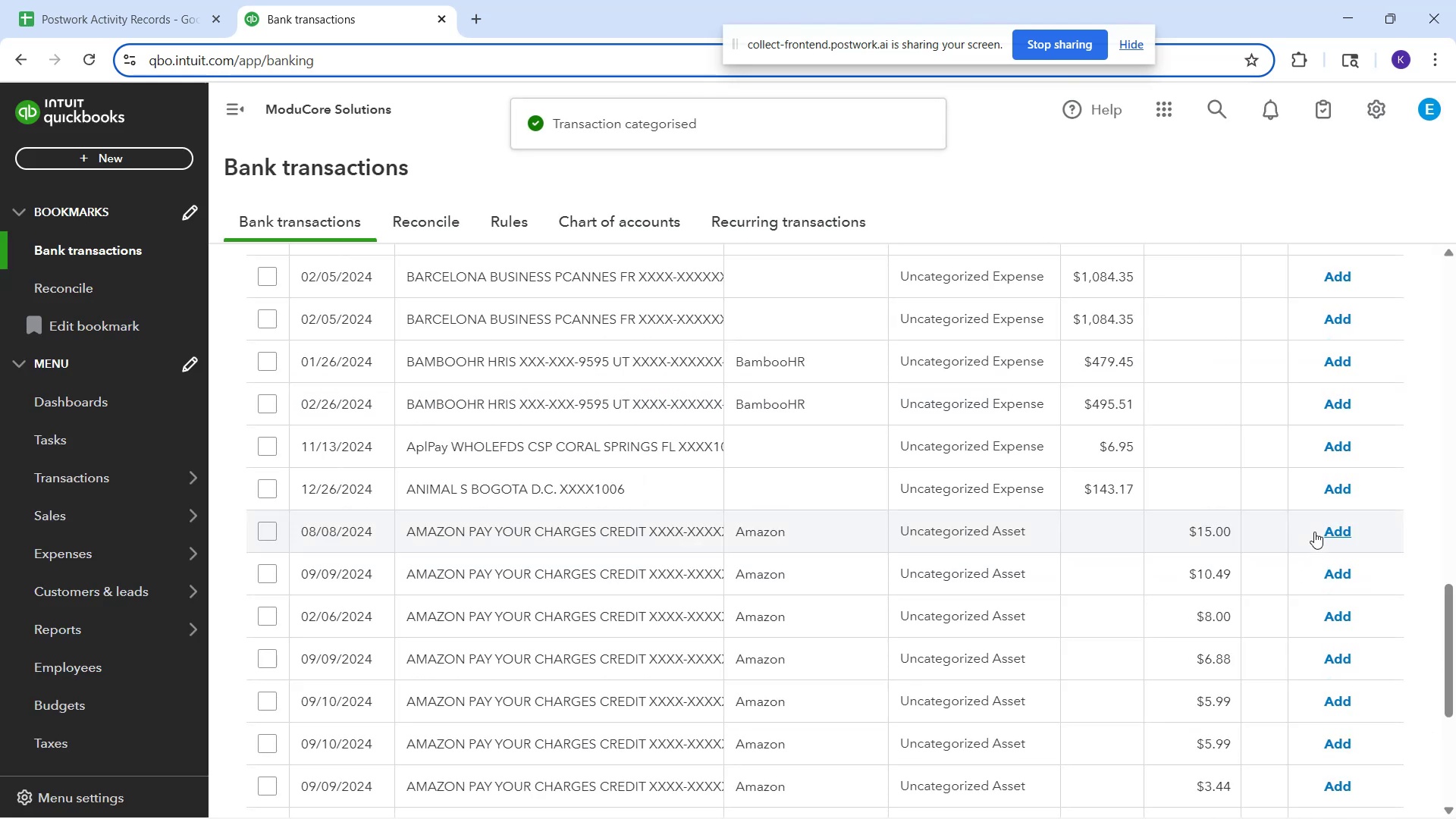 
left_click([1314, 532])
 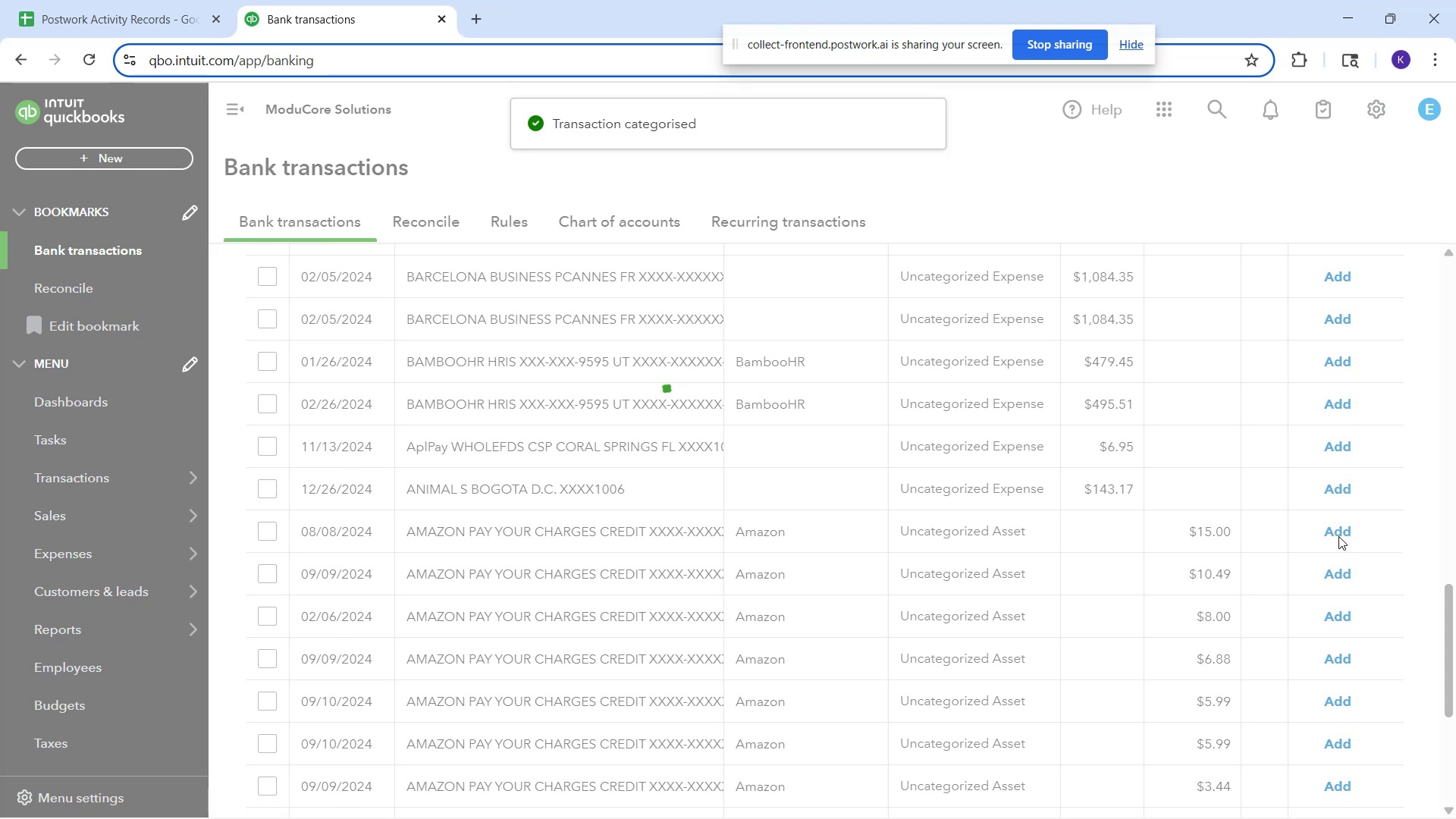 
left_click([1338, 536])
 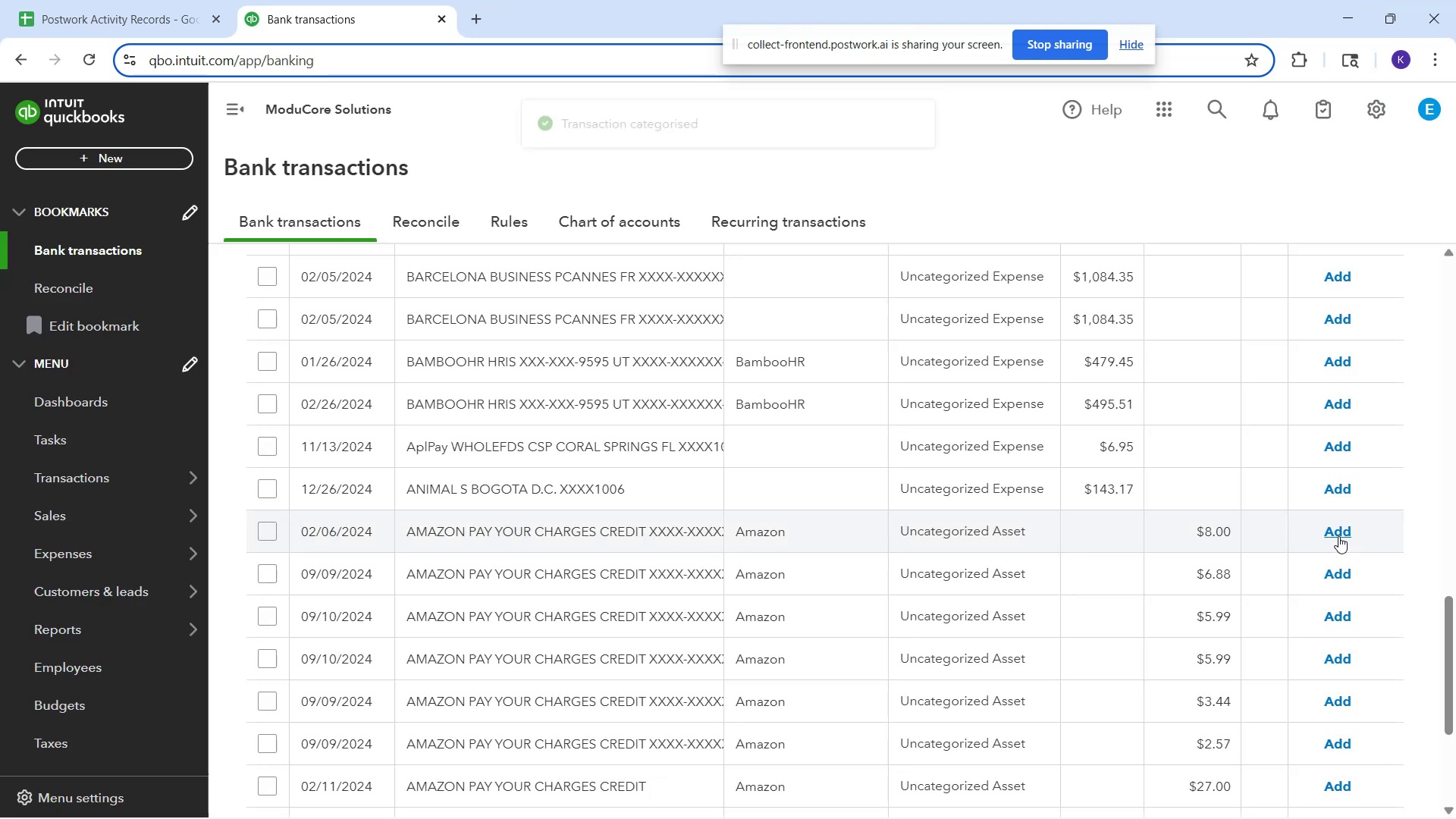 
left_click([1338, 536])
 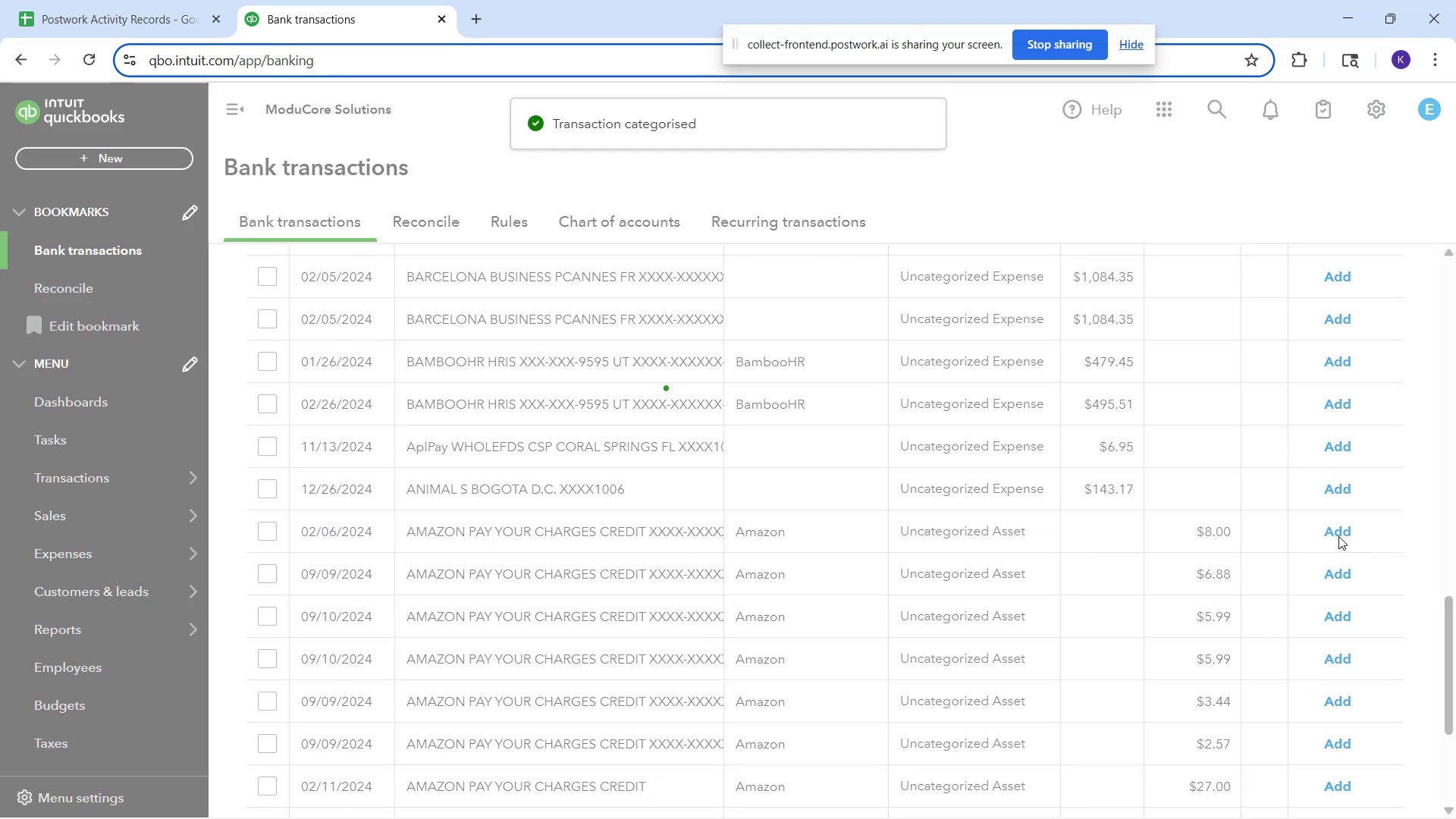 
left_click([1338, 536])
 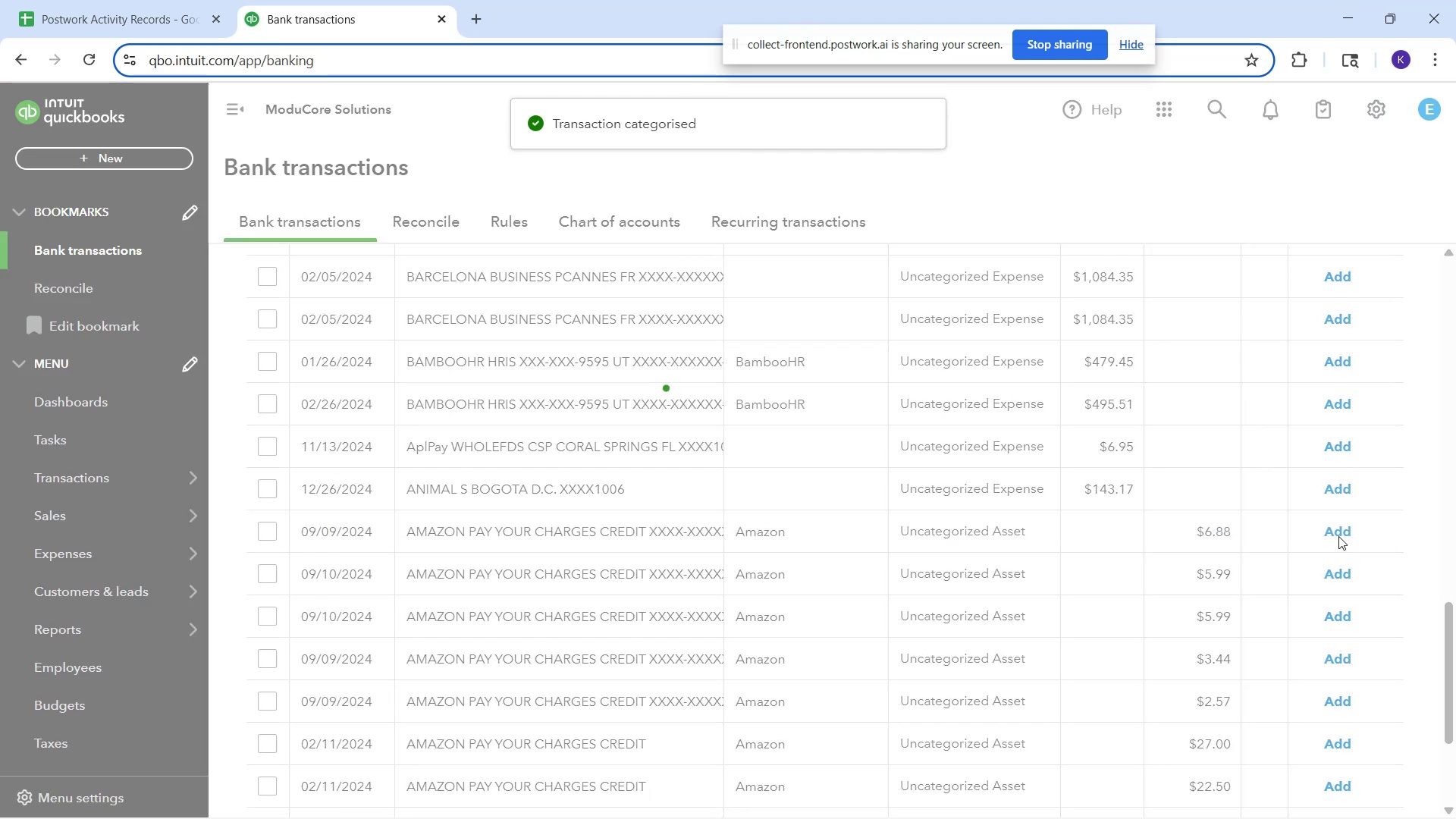 
left_click([1338, 536])
 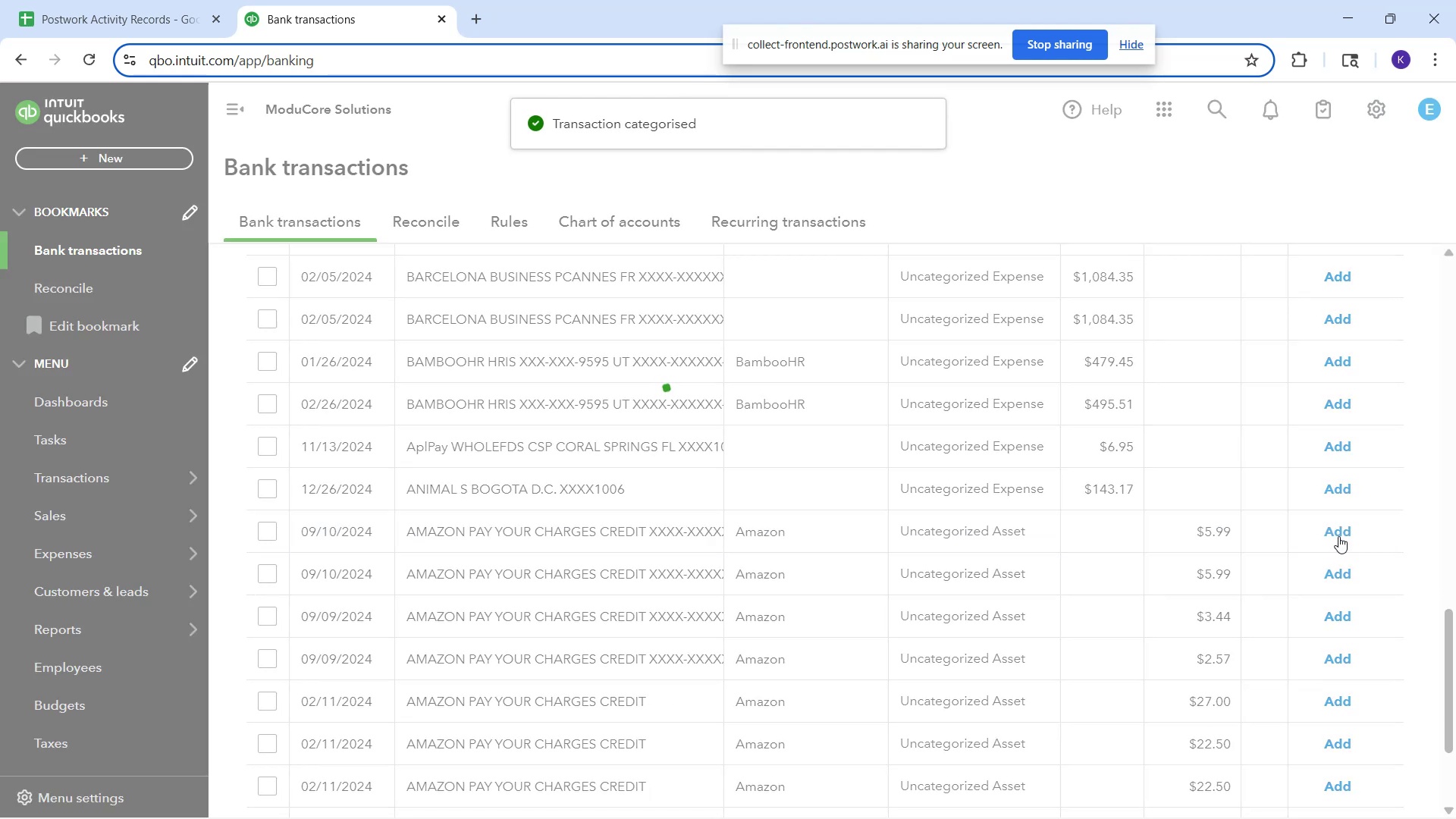 
left_click([1338, 536])
 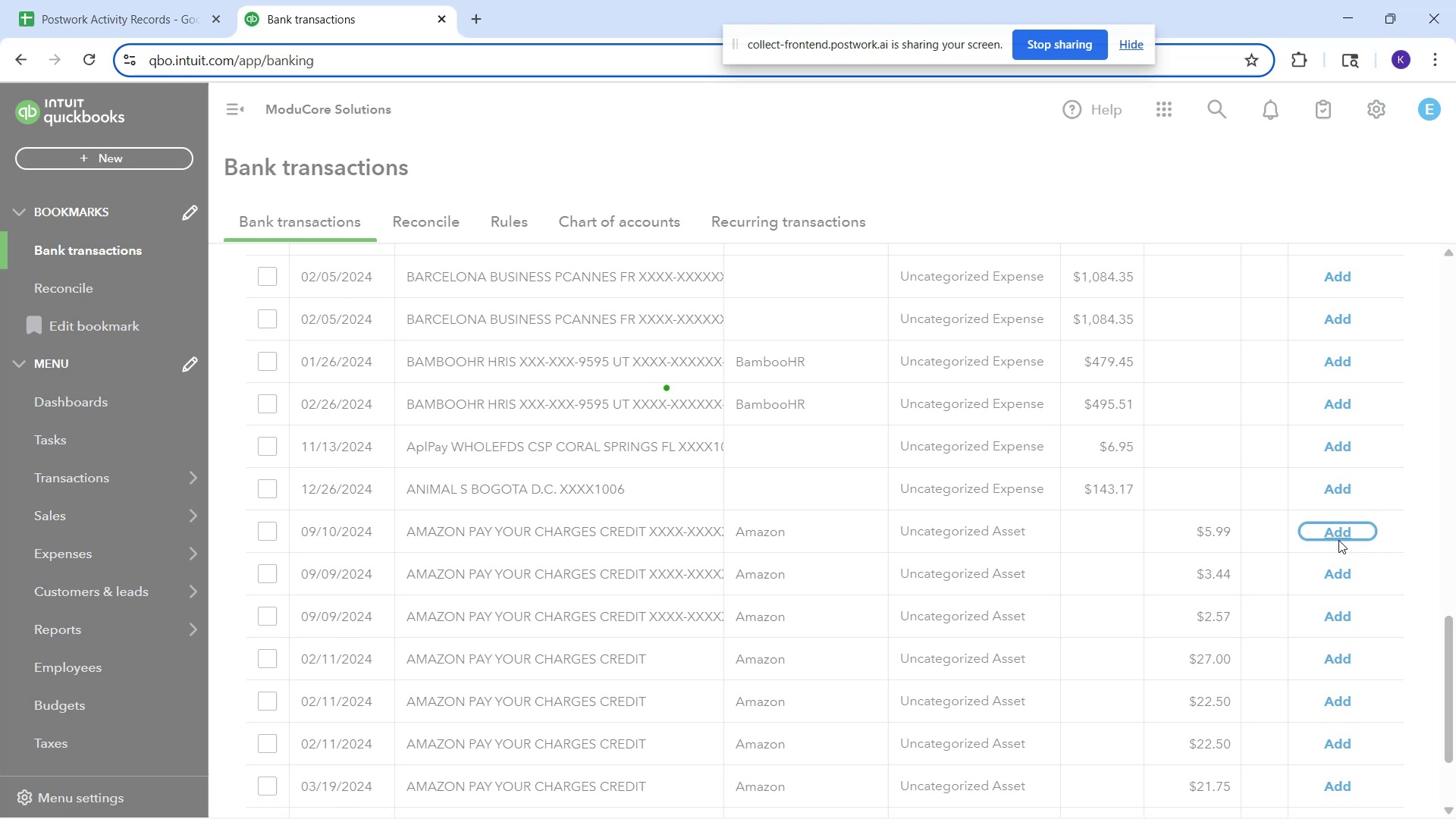 
left_click([1337, 539])
 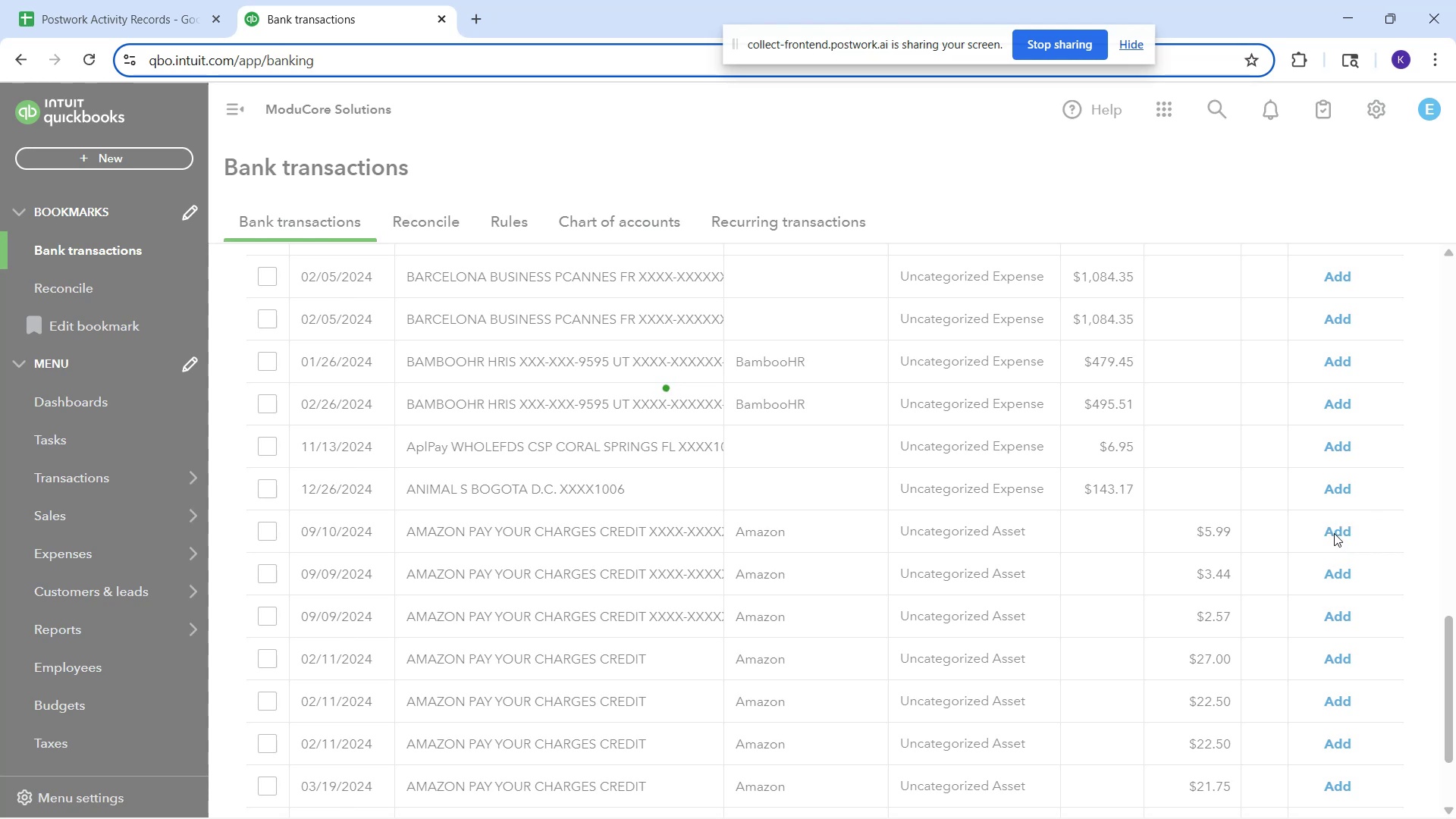 
left_click([1333, 533])
 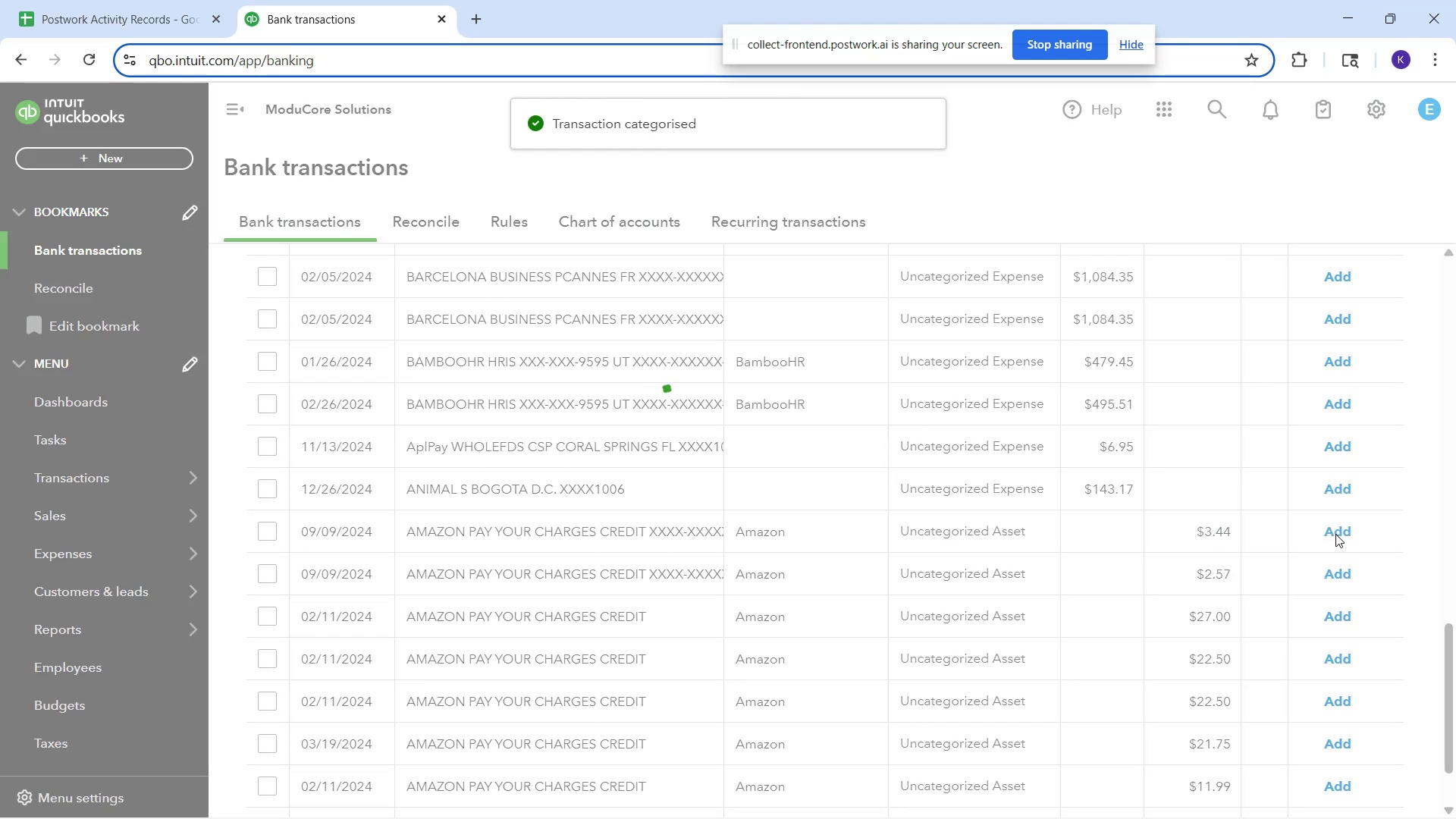 
left_click([1335, 534])
 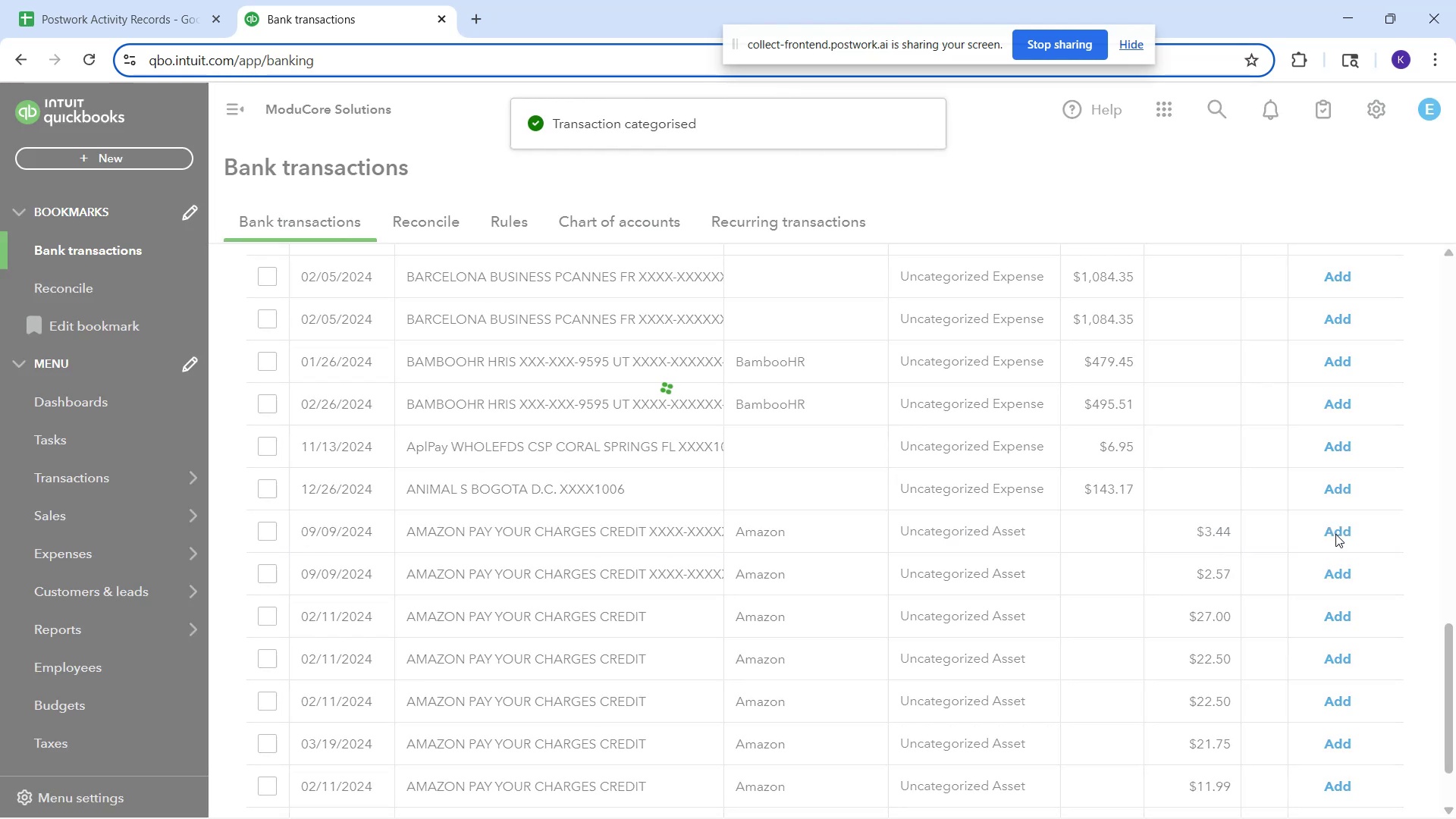 
left_click([1335, 534])
 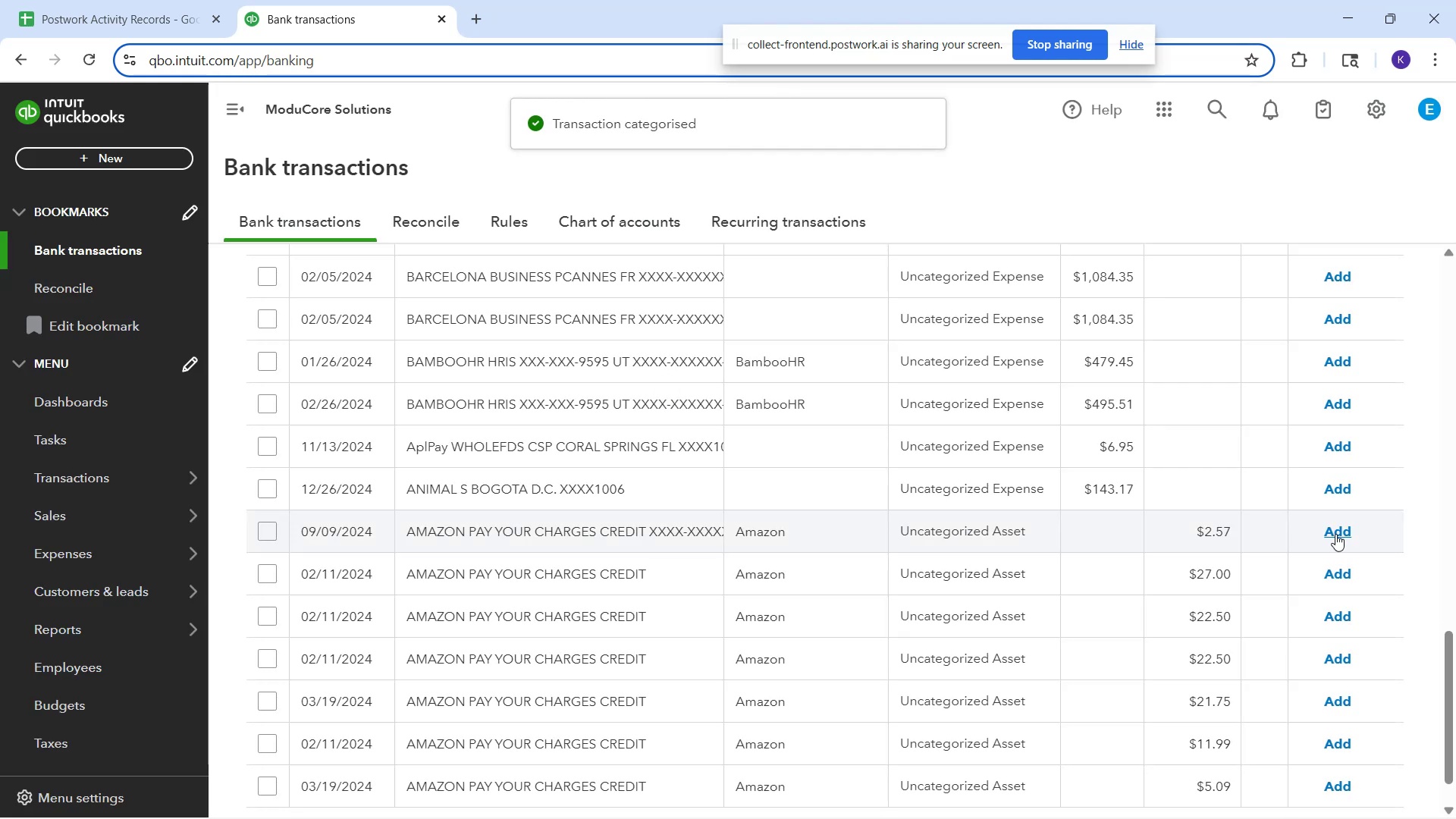 
left_click([1335, 534])
 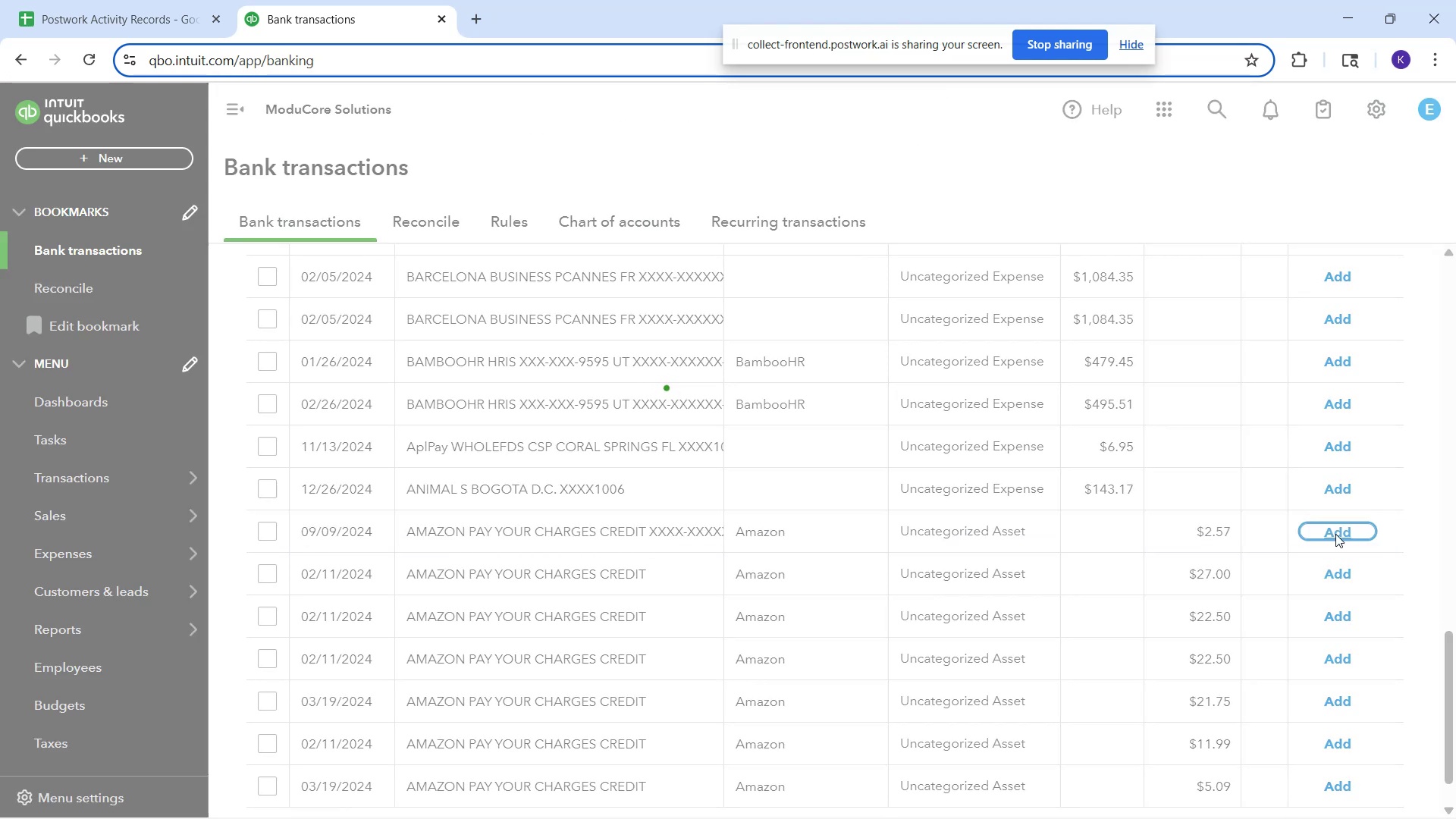 
left_click([1335, 534])
 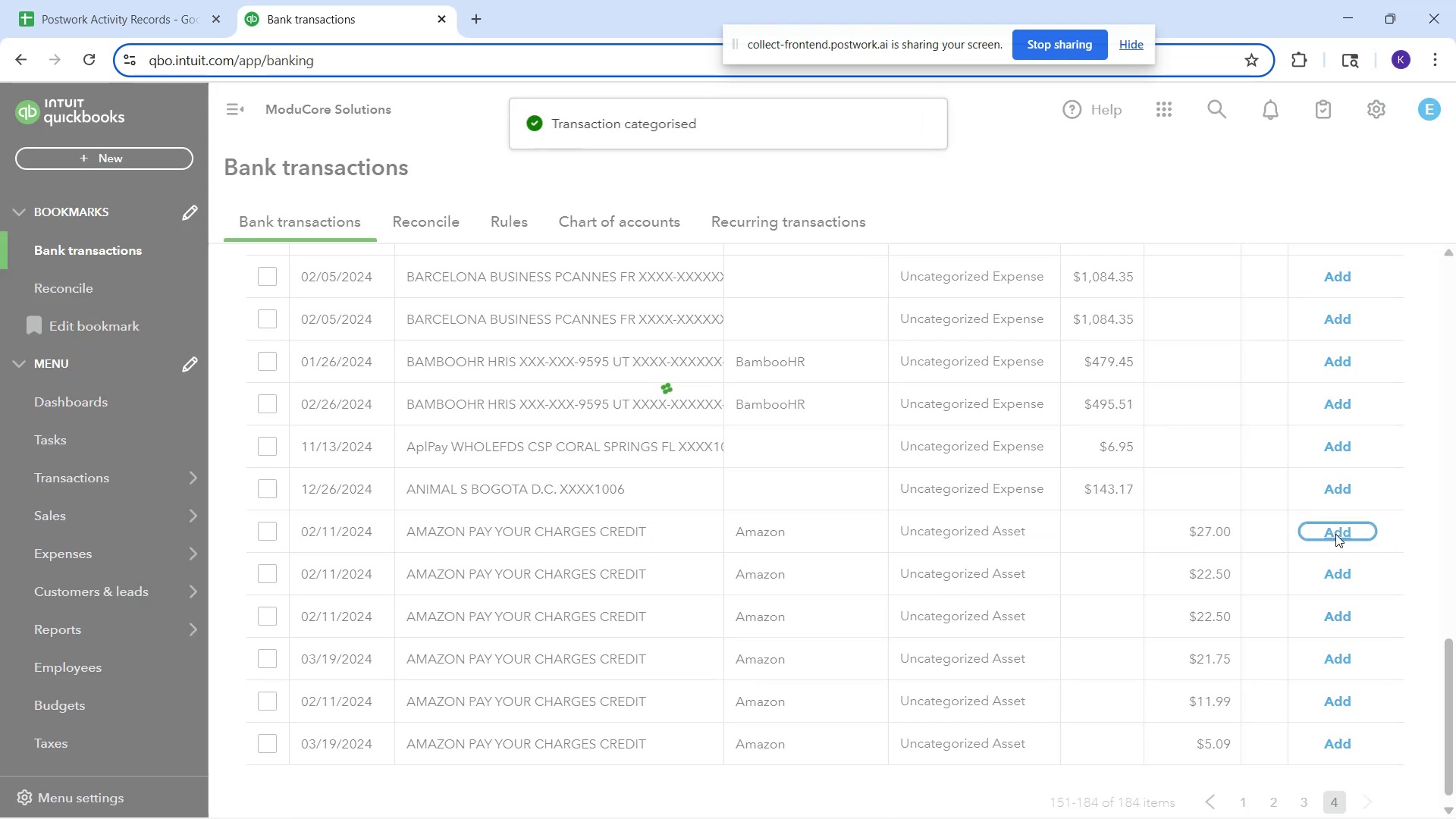 
left_click([1335, 534])
 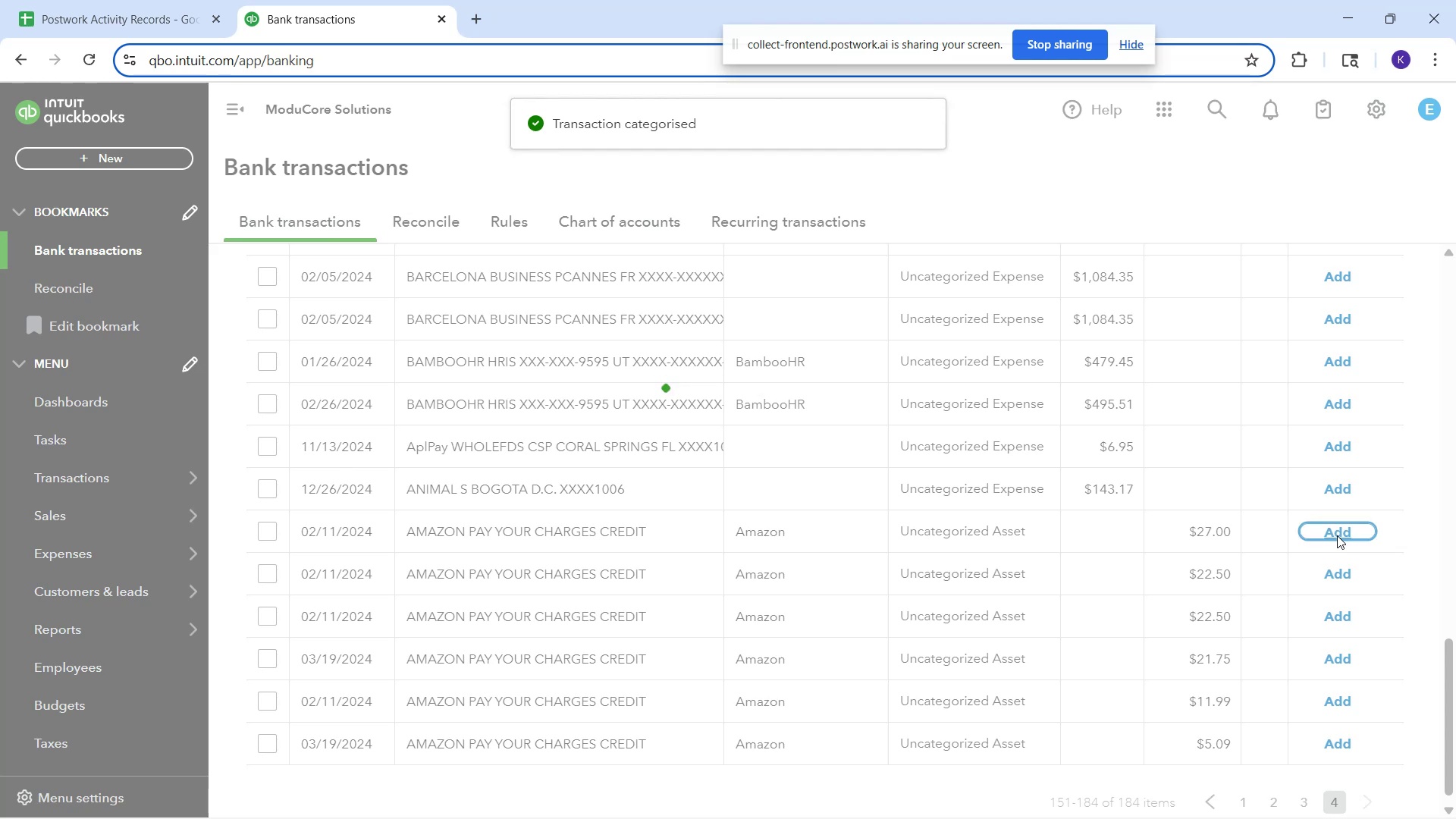 
left_click([1337, 535])
 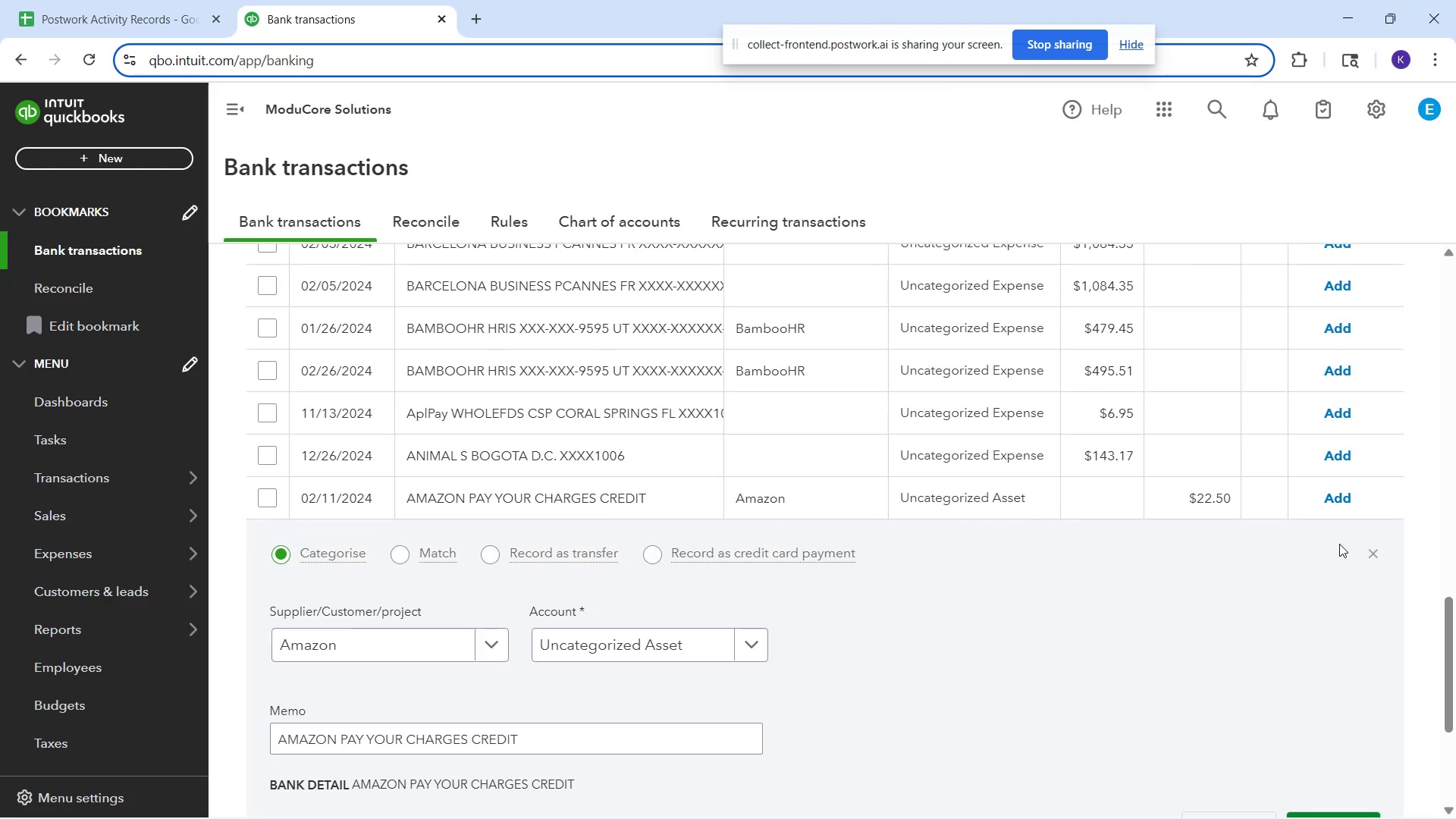 
left_click([1339, 544])
 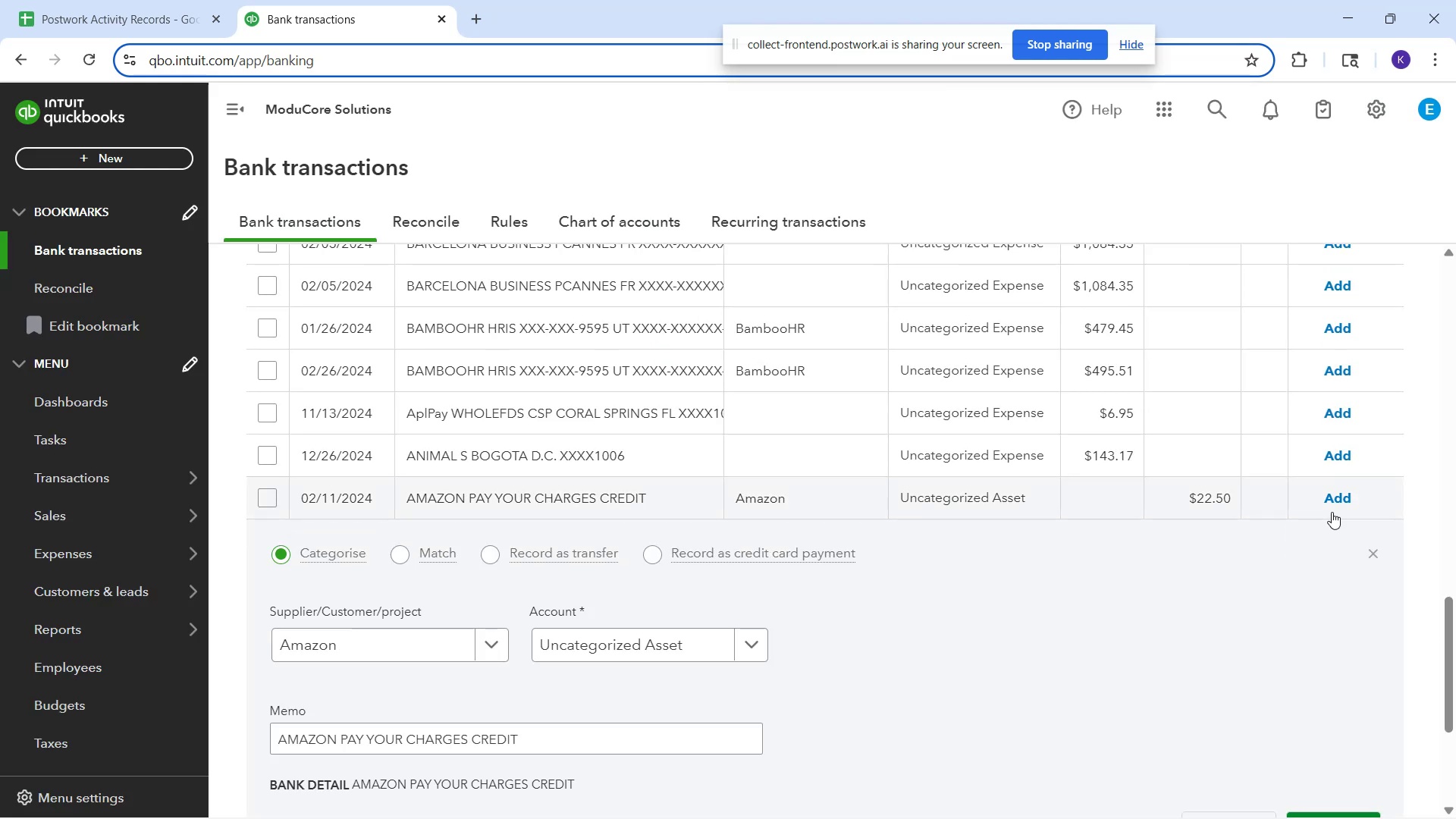 
left_click([1335, 506])
 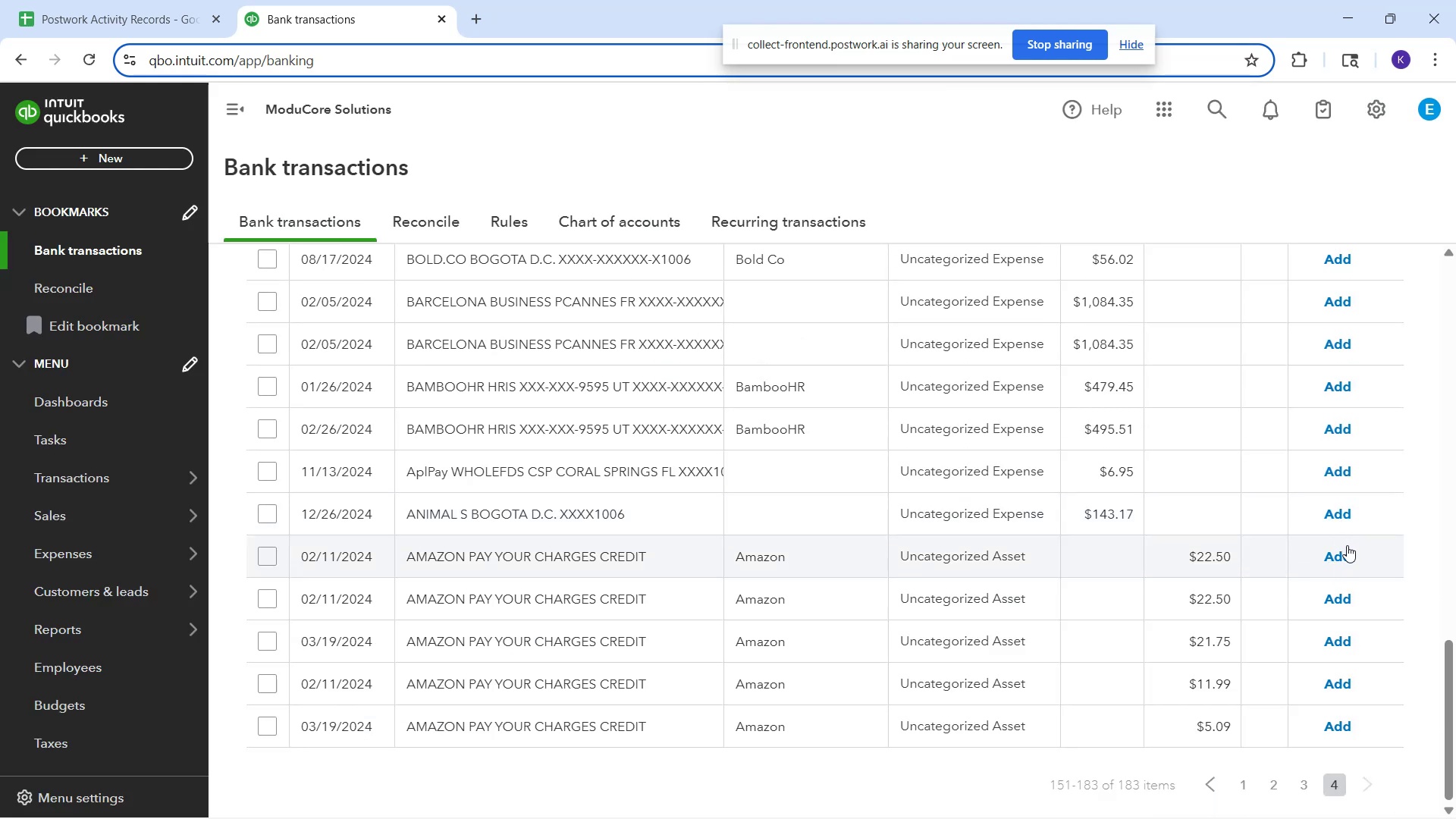 
left_click([1347, 564])
 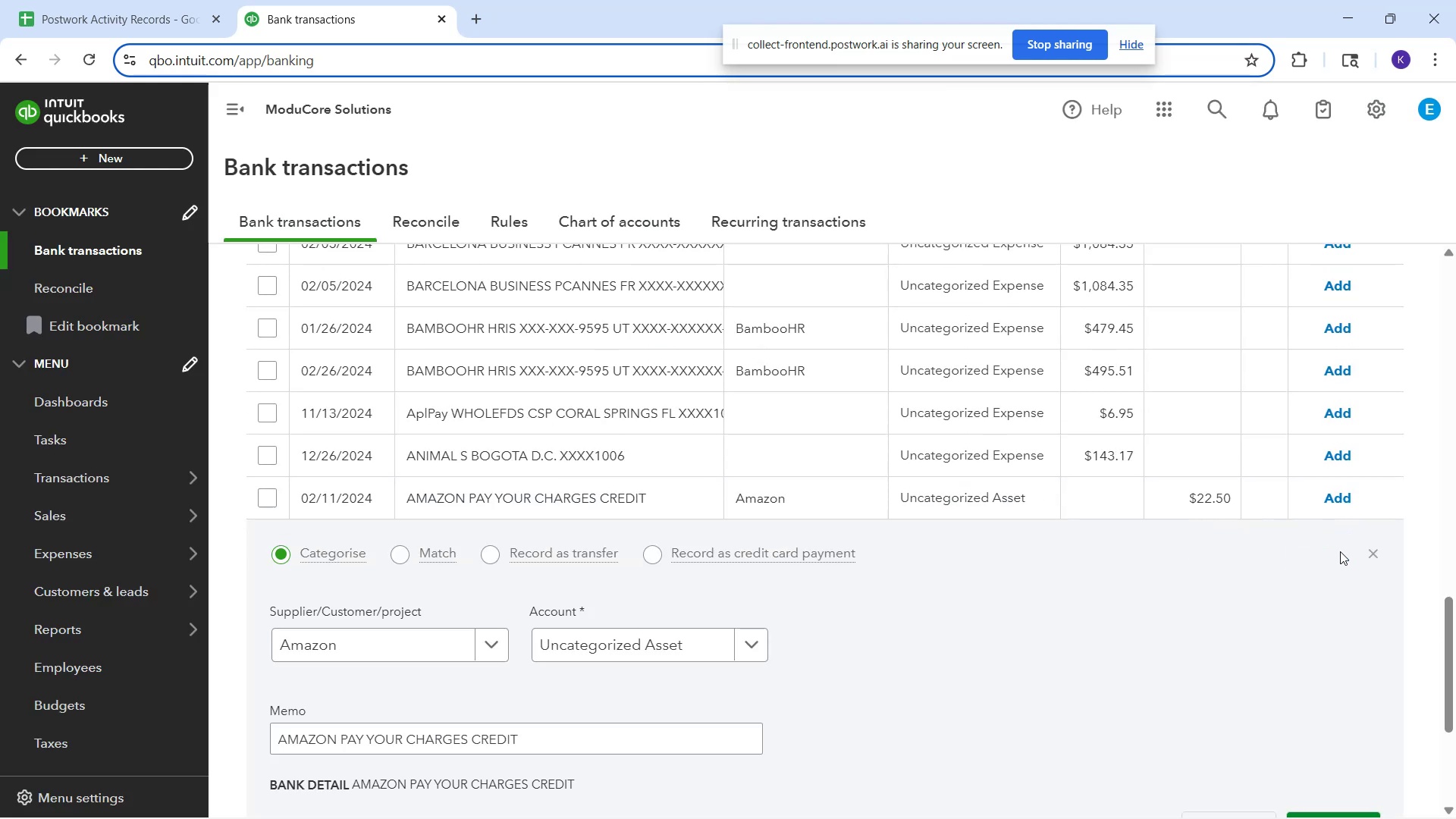 
left_click([1340, 551])
 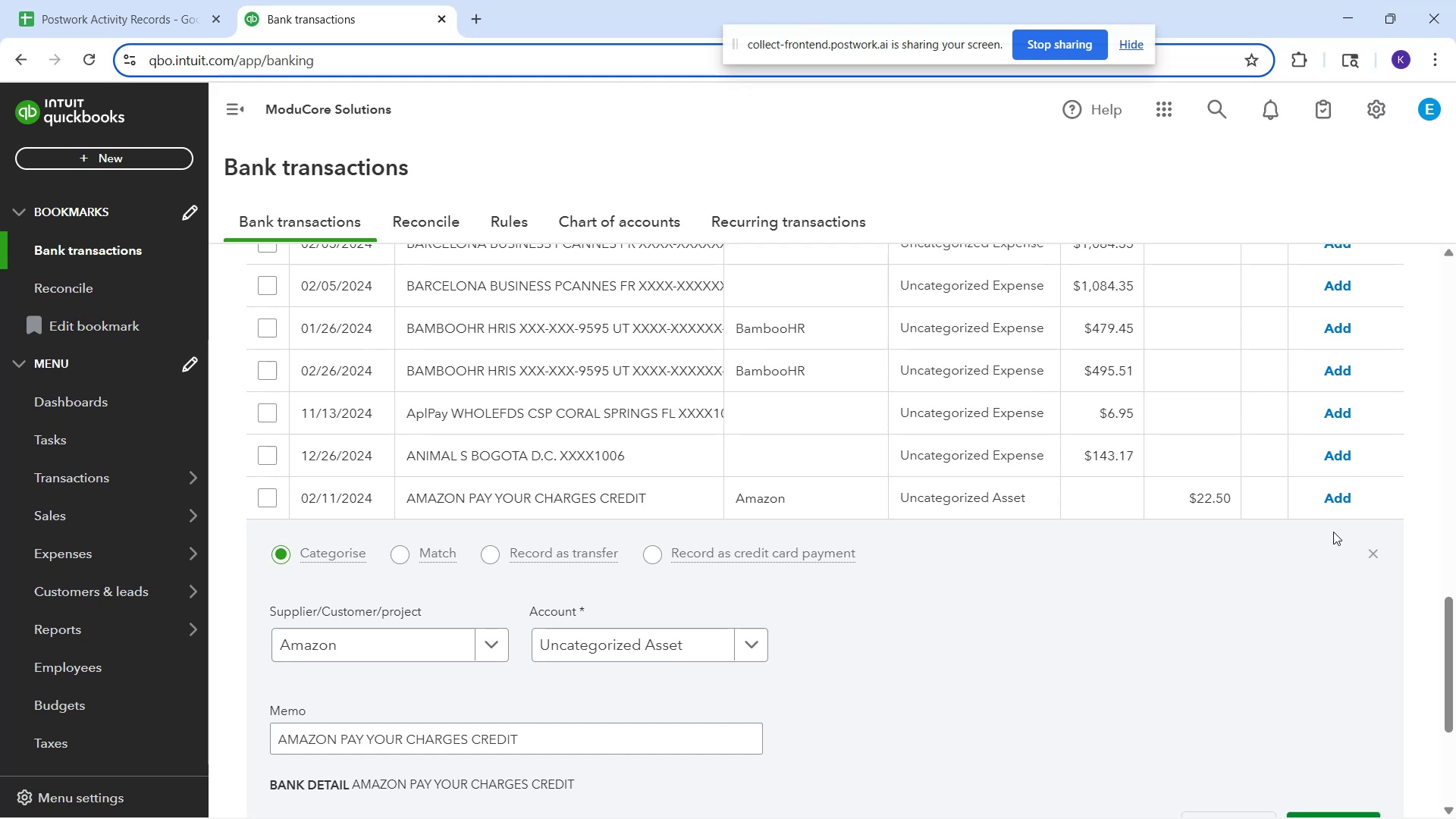 
left_click([1332, 507])
 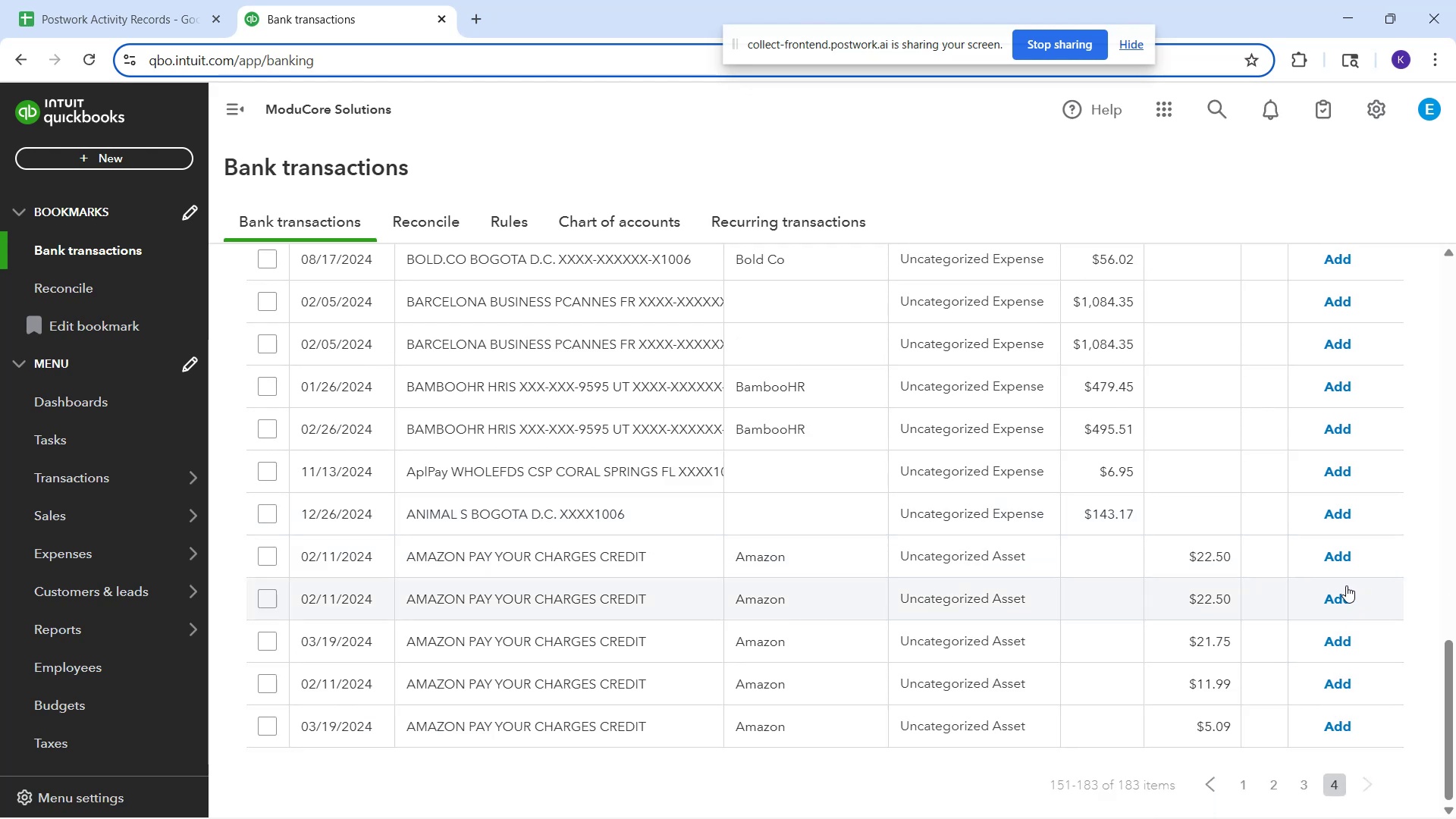 
left_click([1329, 560])
 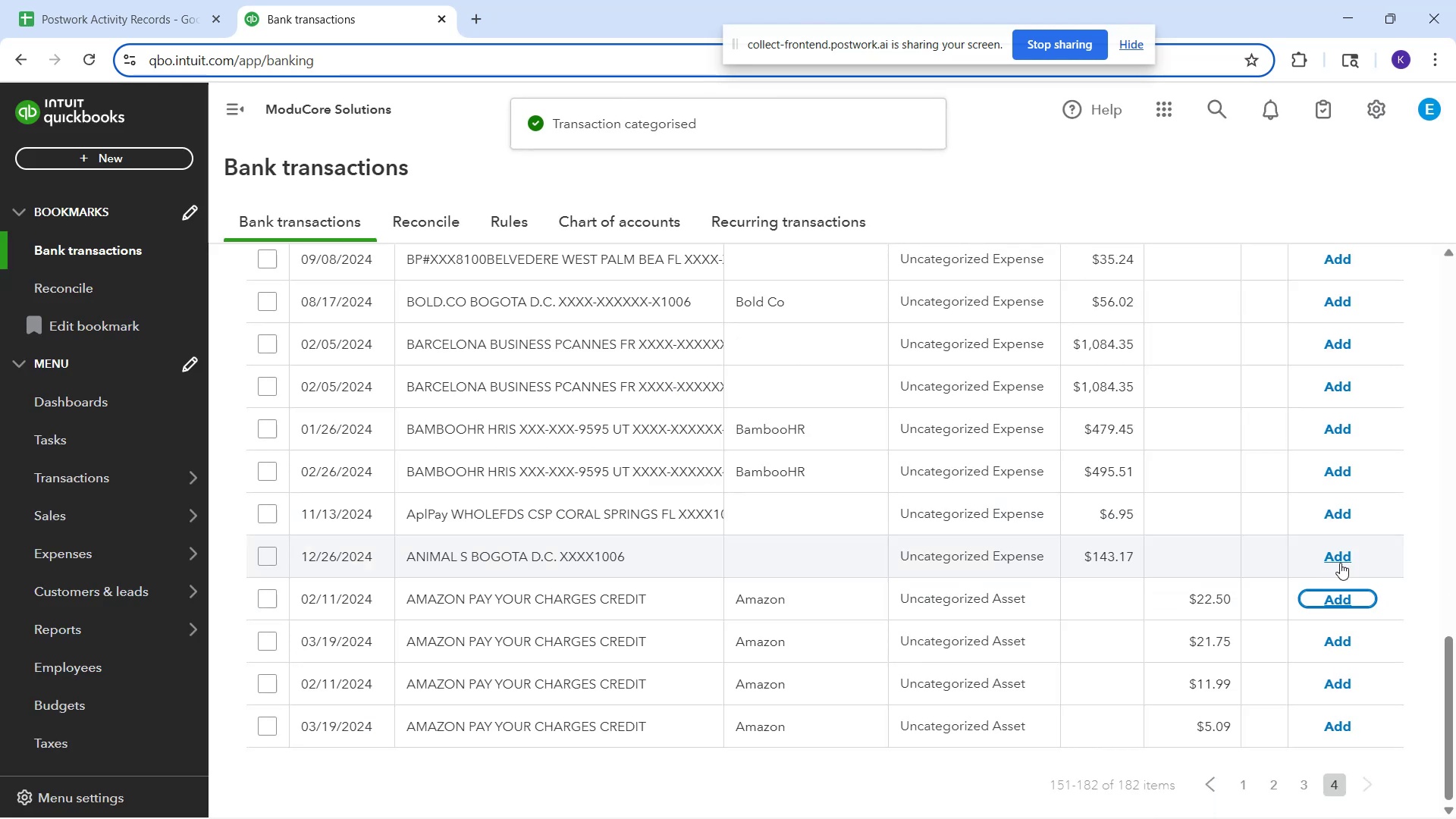 
wait(5.25)
 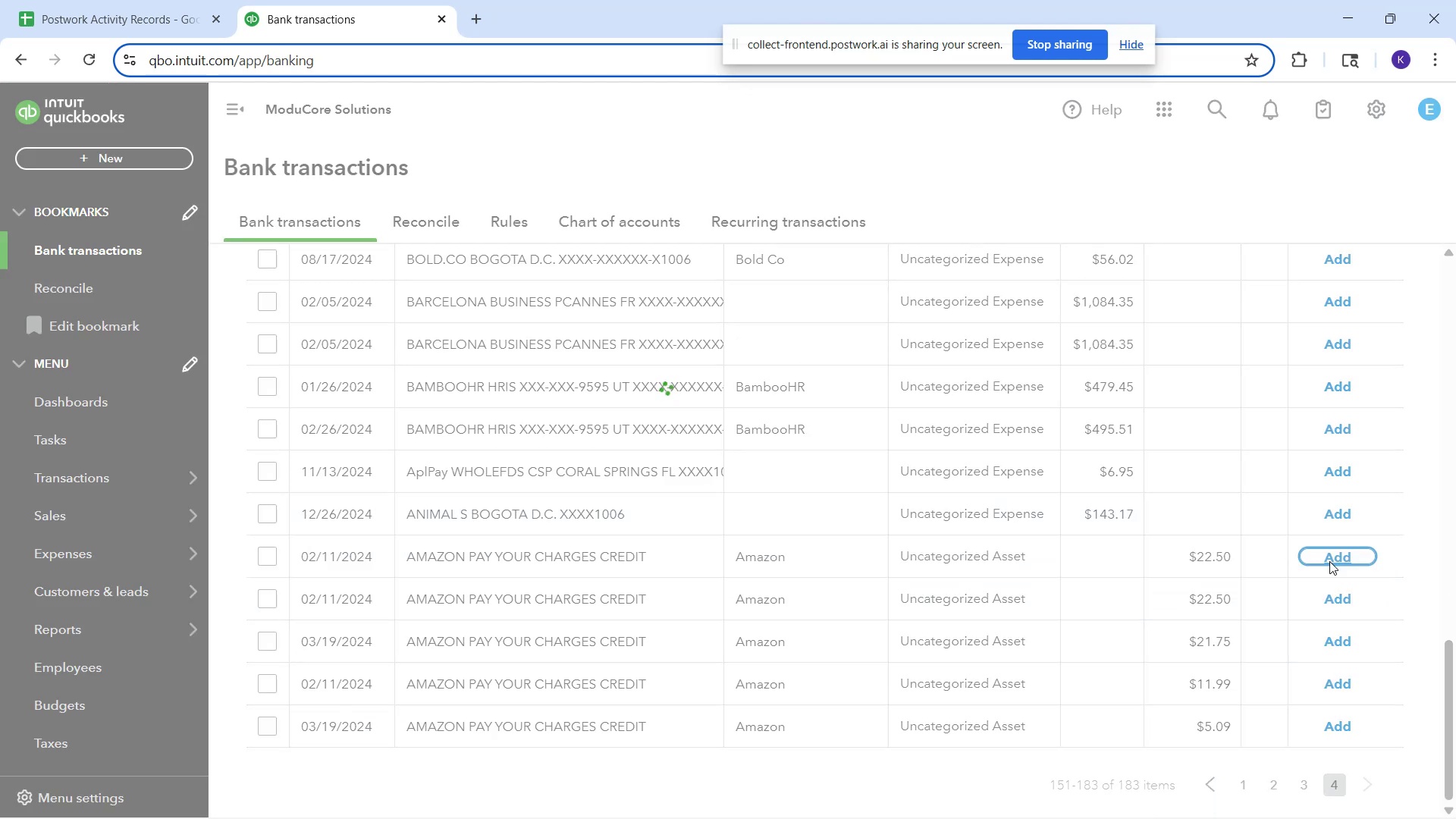 
left_click([1347, 601])
 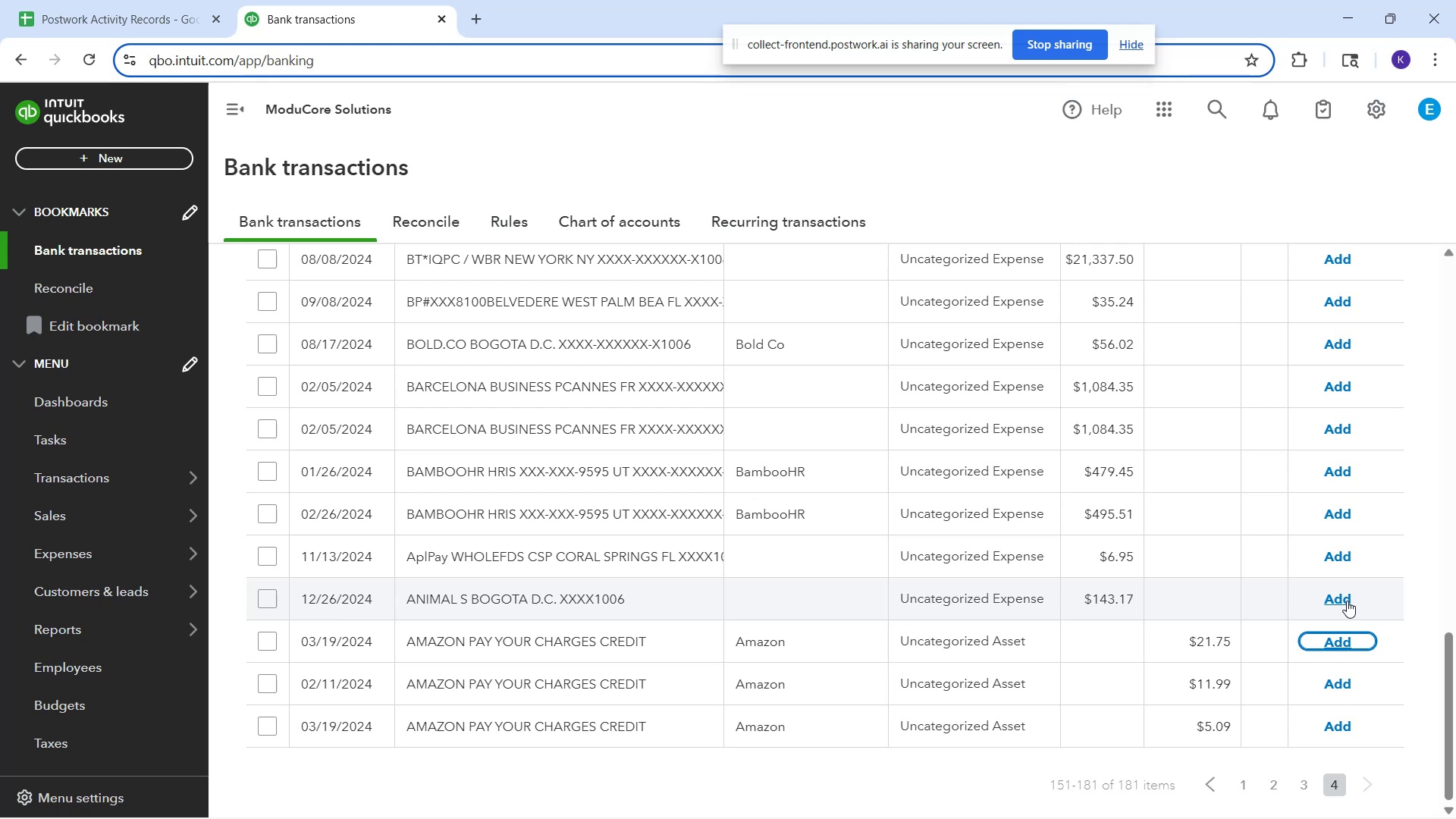 
wait(16.18)
 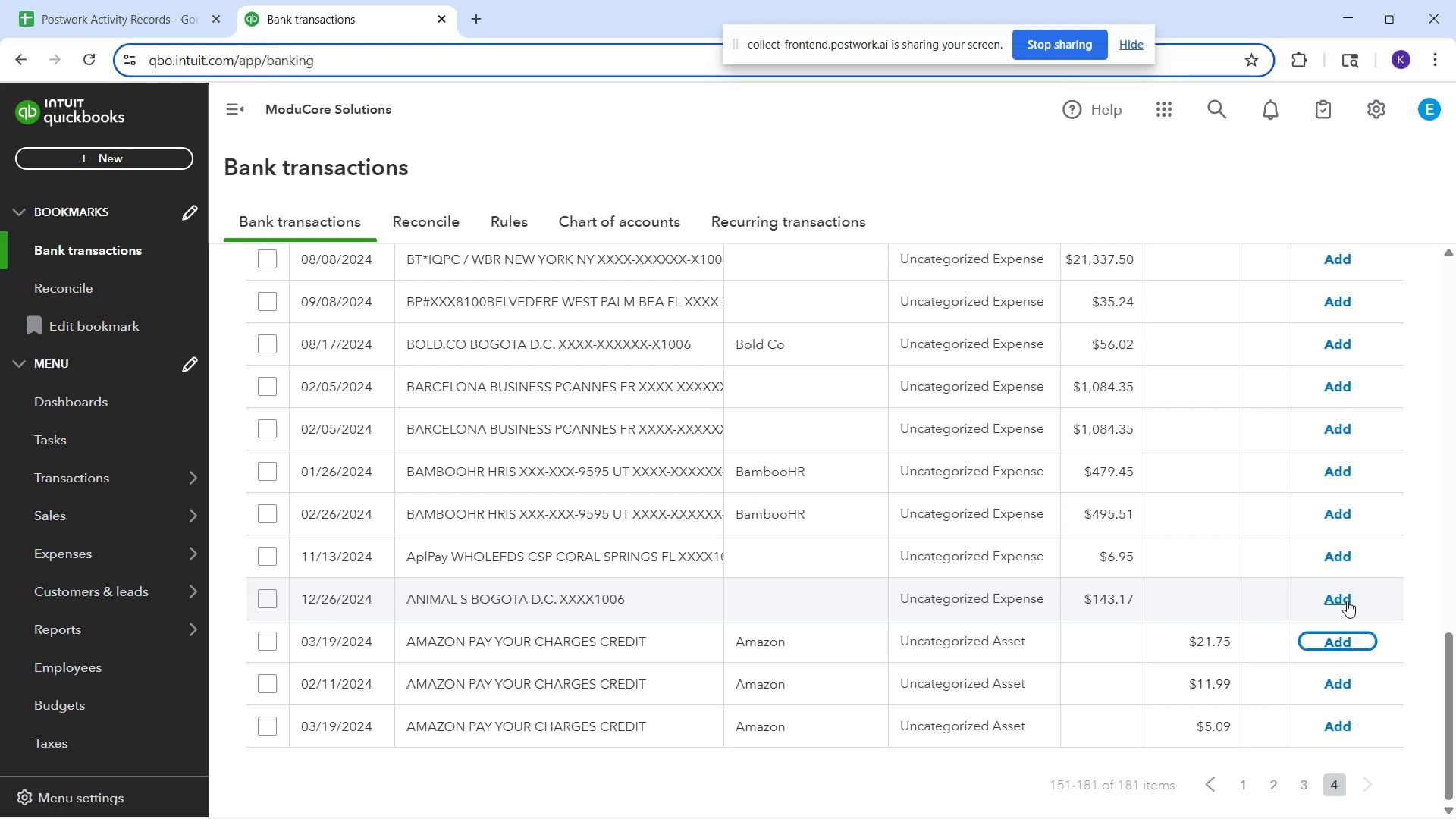 
left_click([1348, 644])
 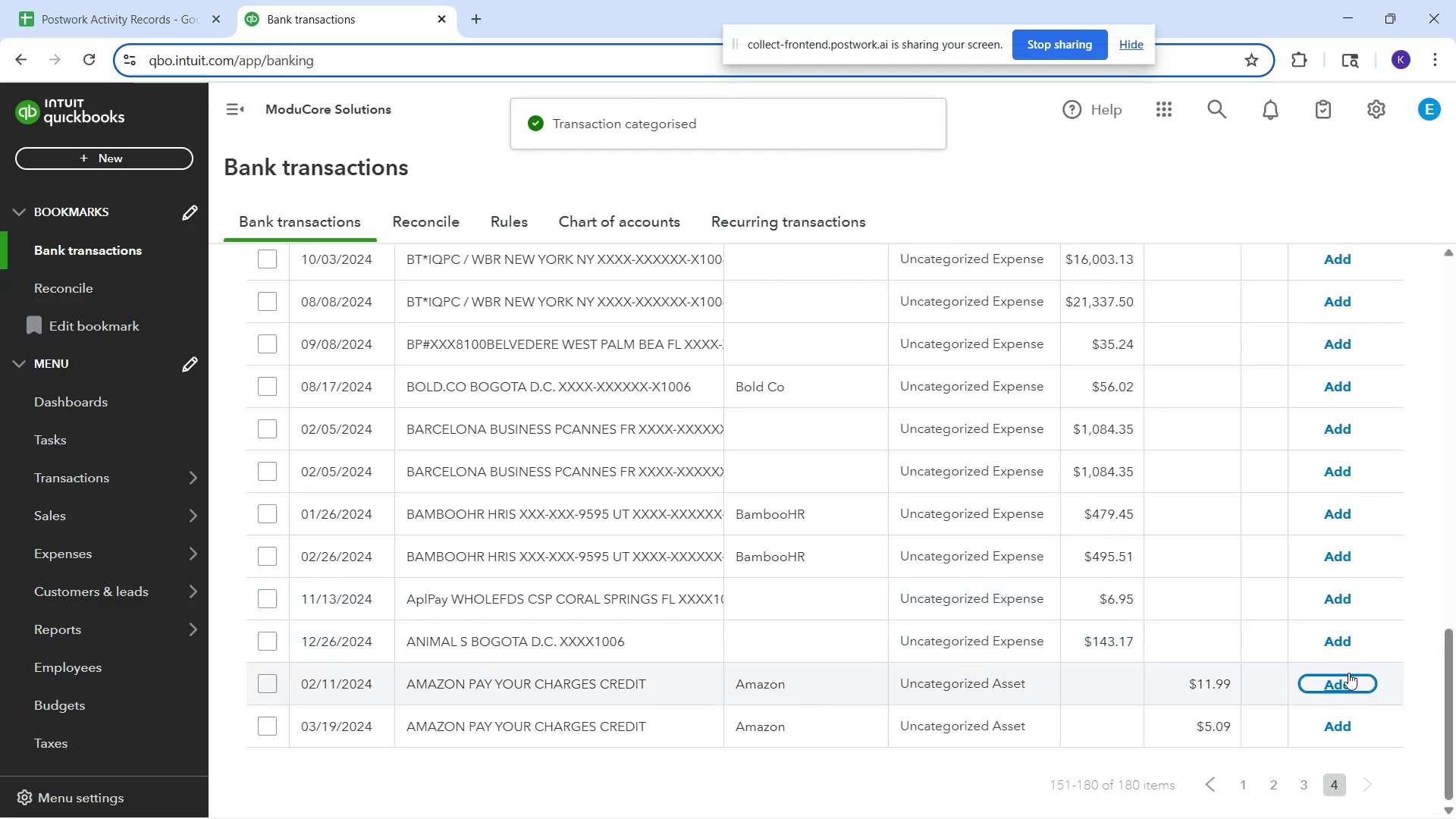 
left_click([1347, 684])
 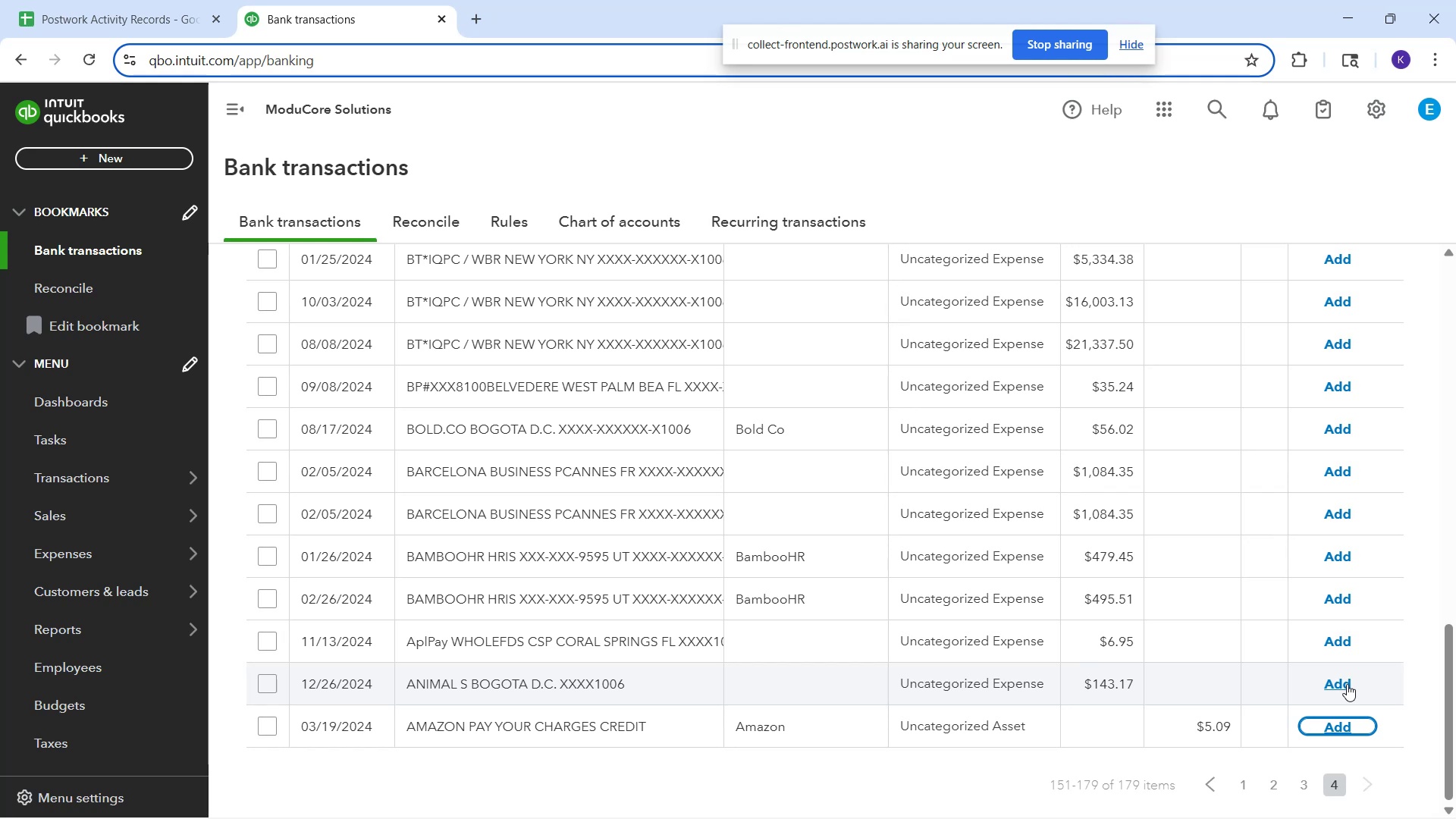 
wait(9.09)
 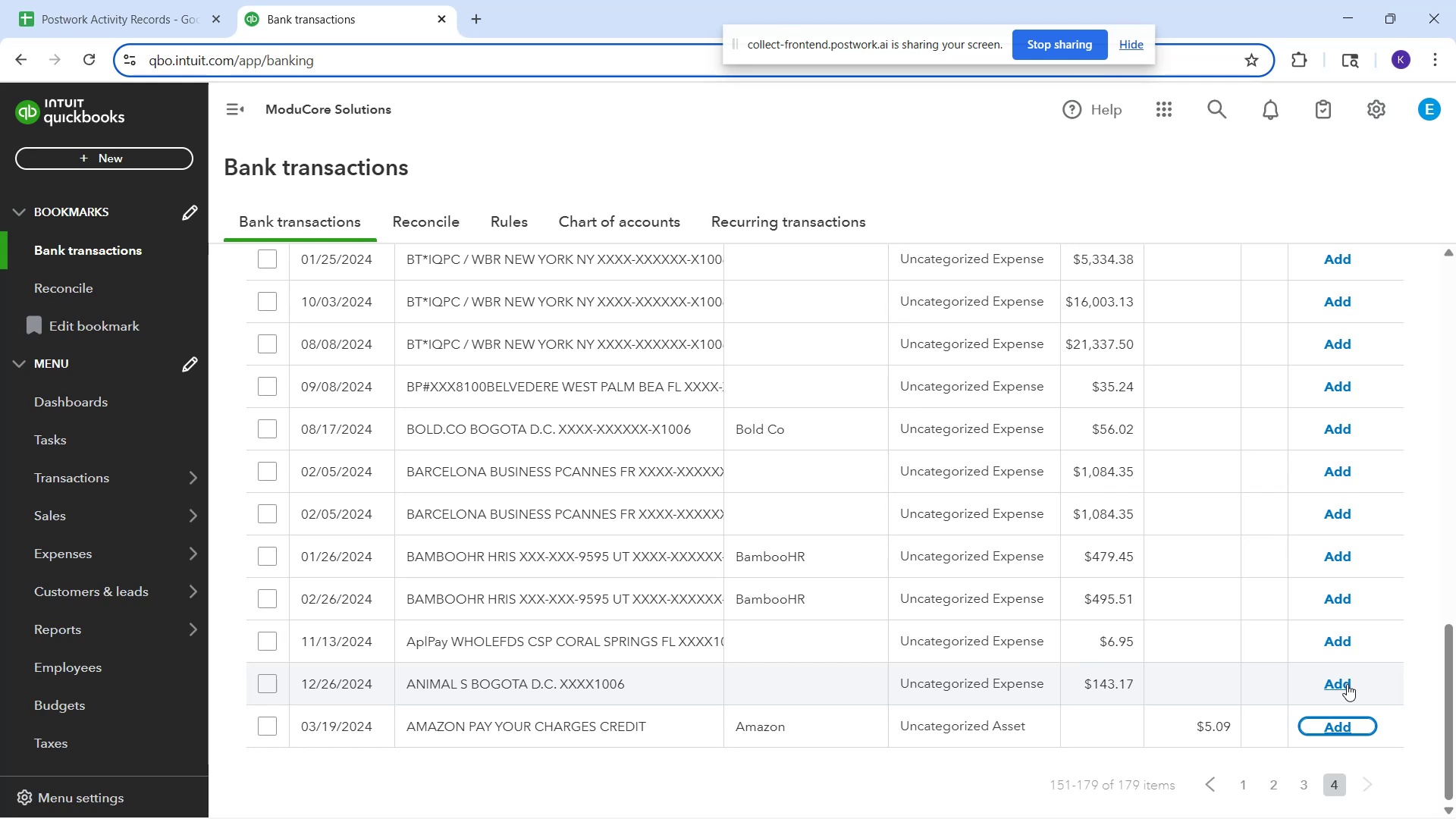 
left_click([1340, 723])
 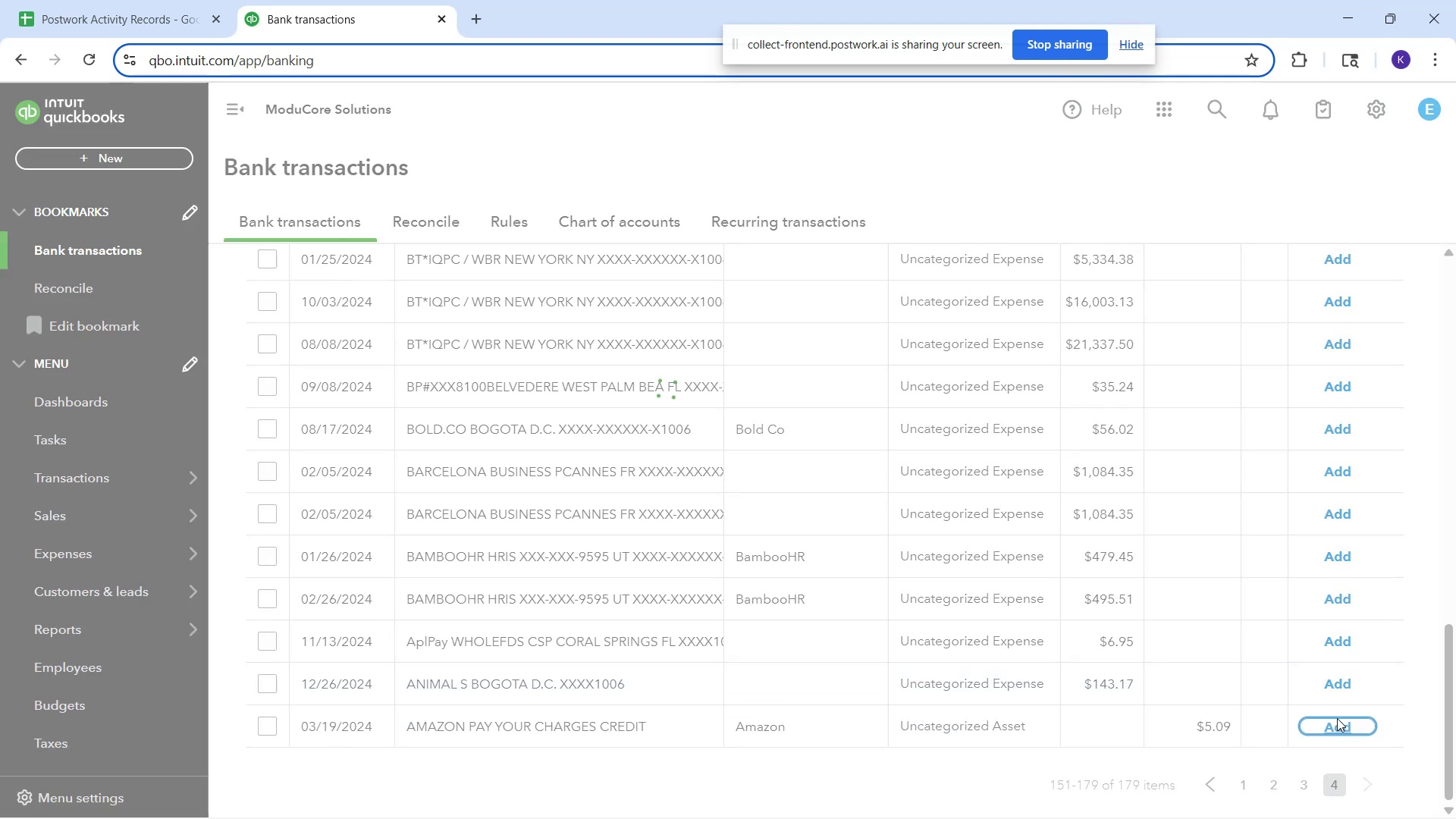 
scroll: coordinate [1335, 656], scroll_direction: down, amount: 3.0
 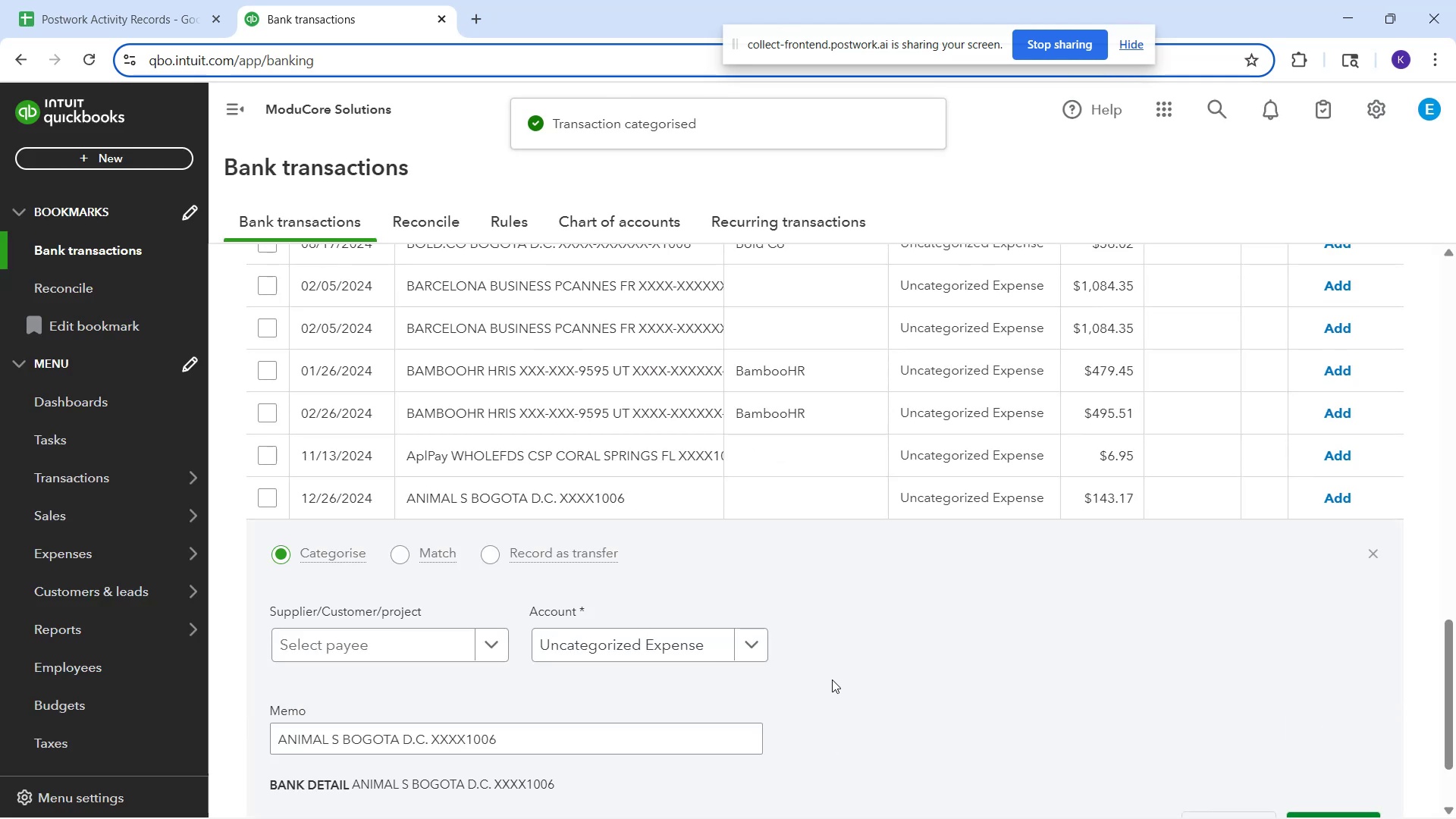 
left_click([619, 645])
 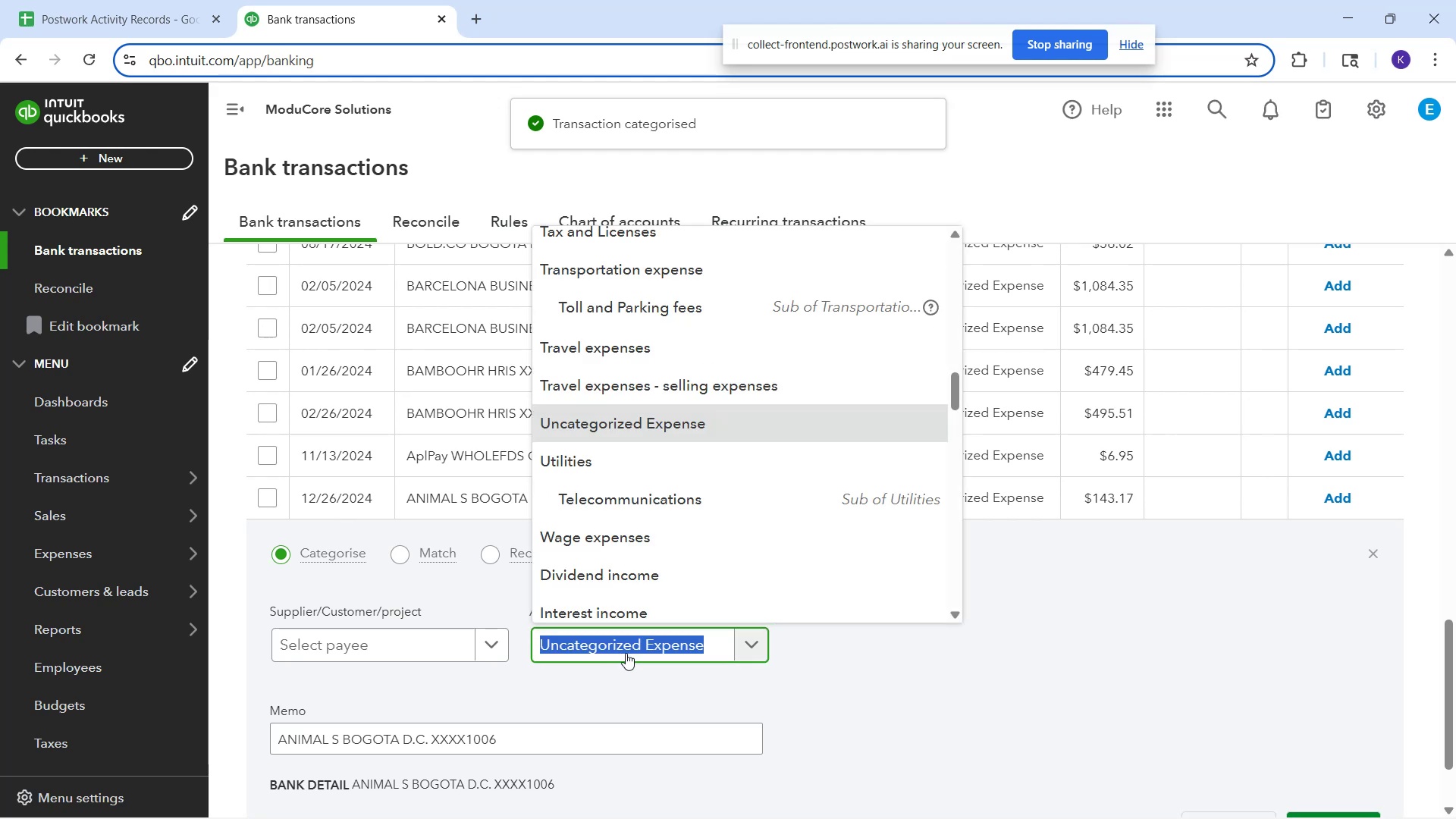 
type(supp)
 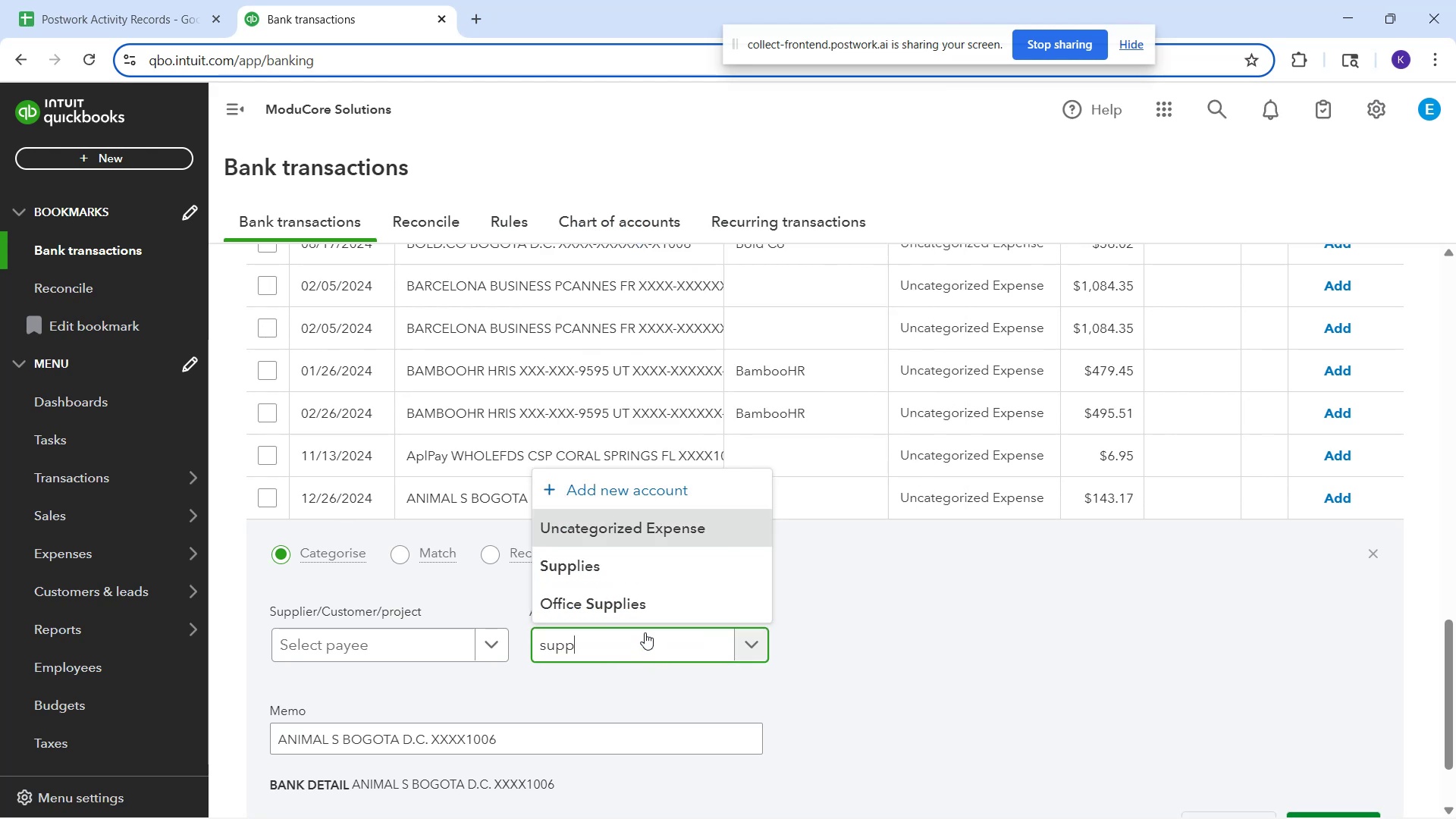 
left_click([632, 559])
 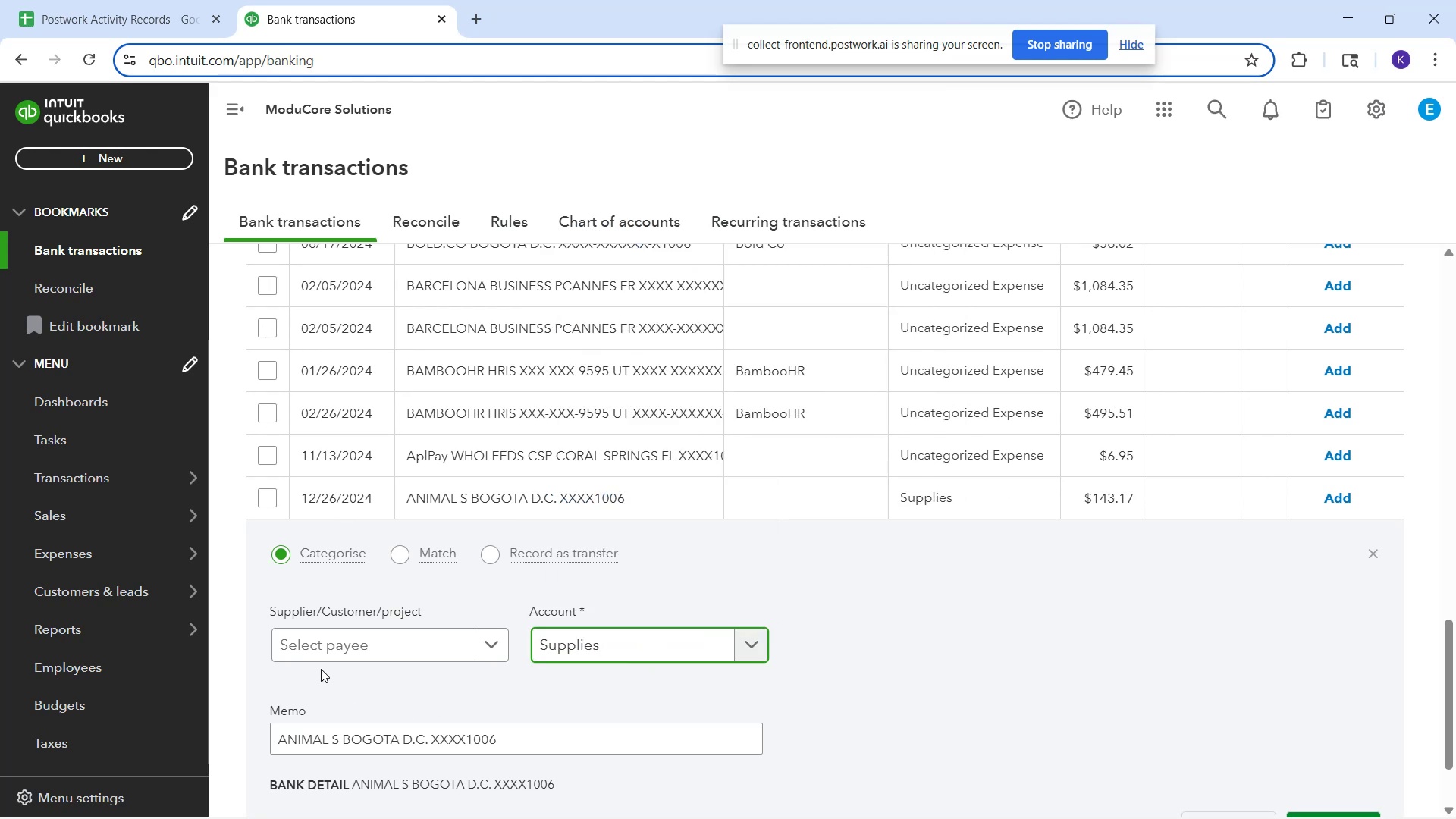 
left_click([309, 653])
 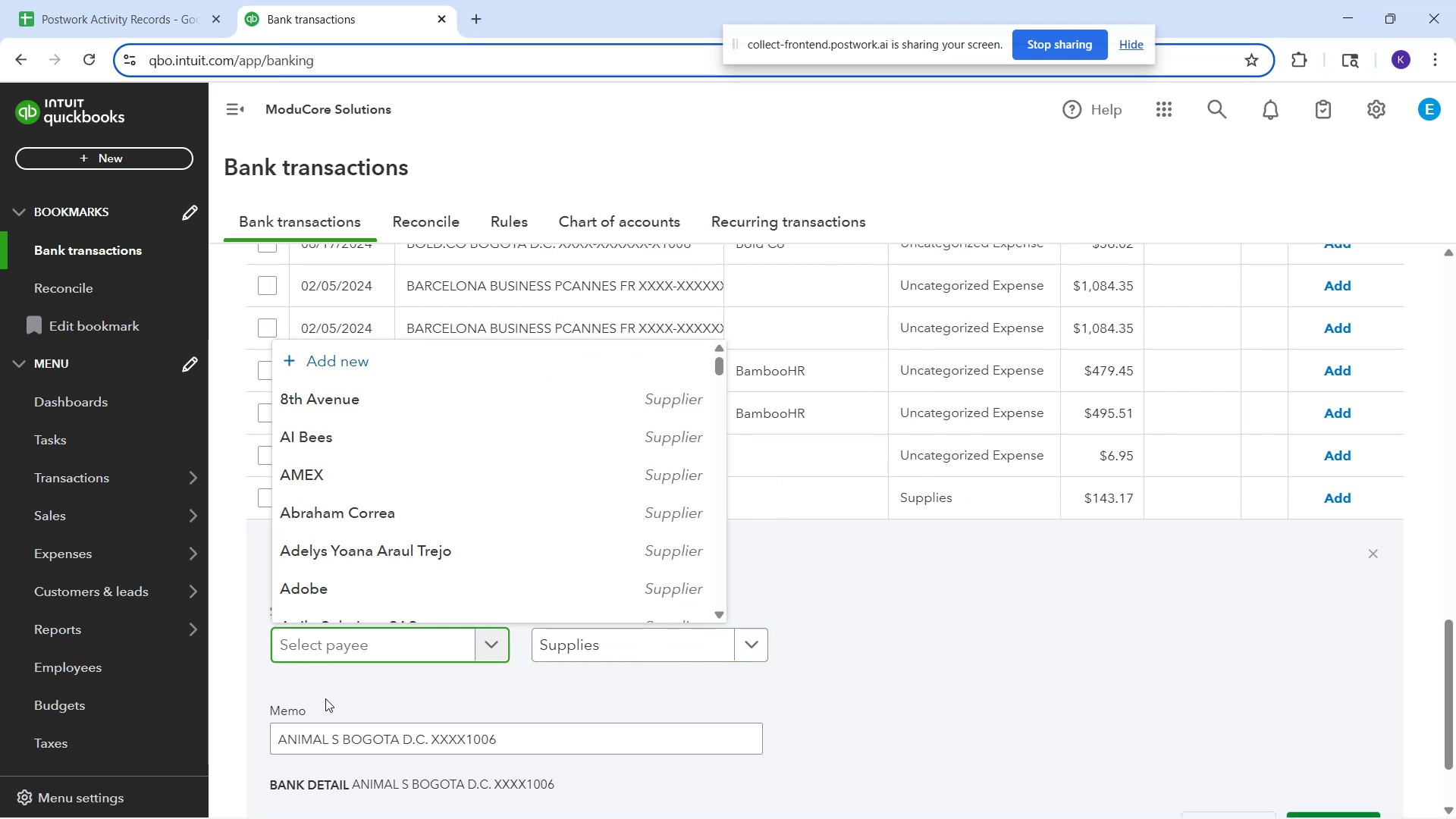 
type(Anila)
key(Backspace)
key(Backspace)
type(mal)
 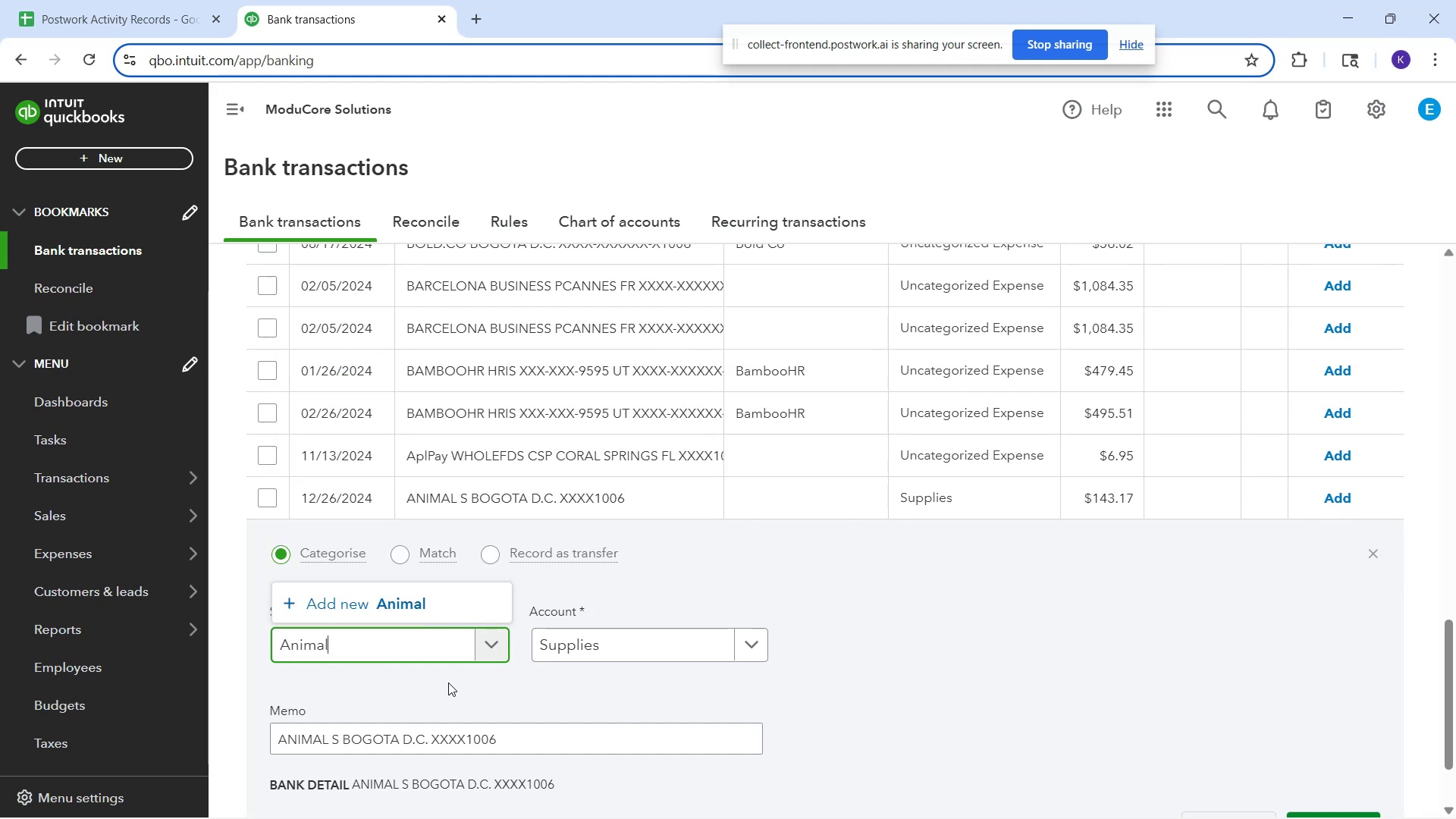 
left_click([441, 613])
 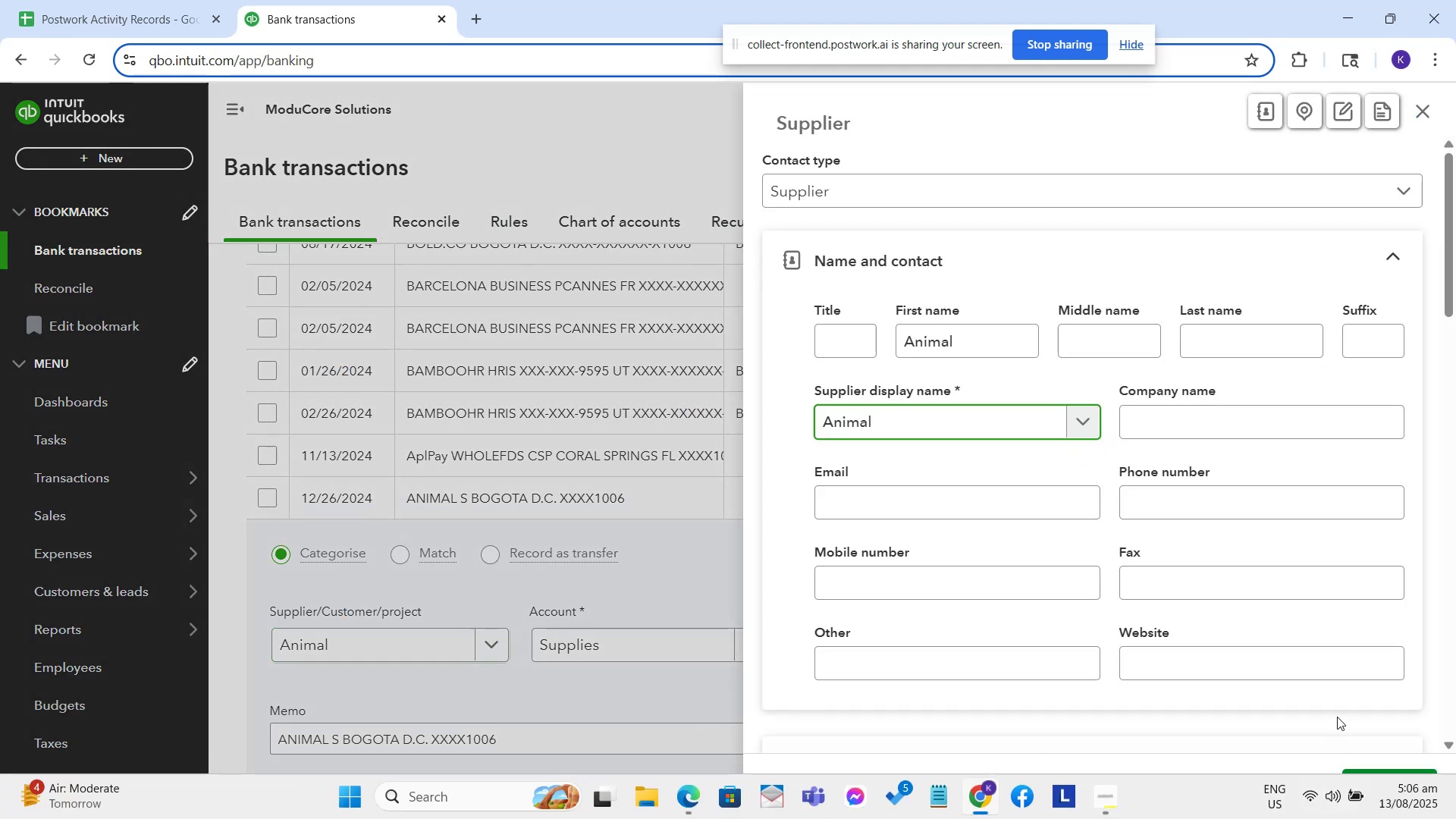 
left_click_drag(start_coordinate=[1393, 783], to_coordinate=[1389, 786])
 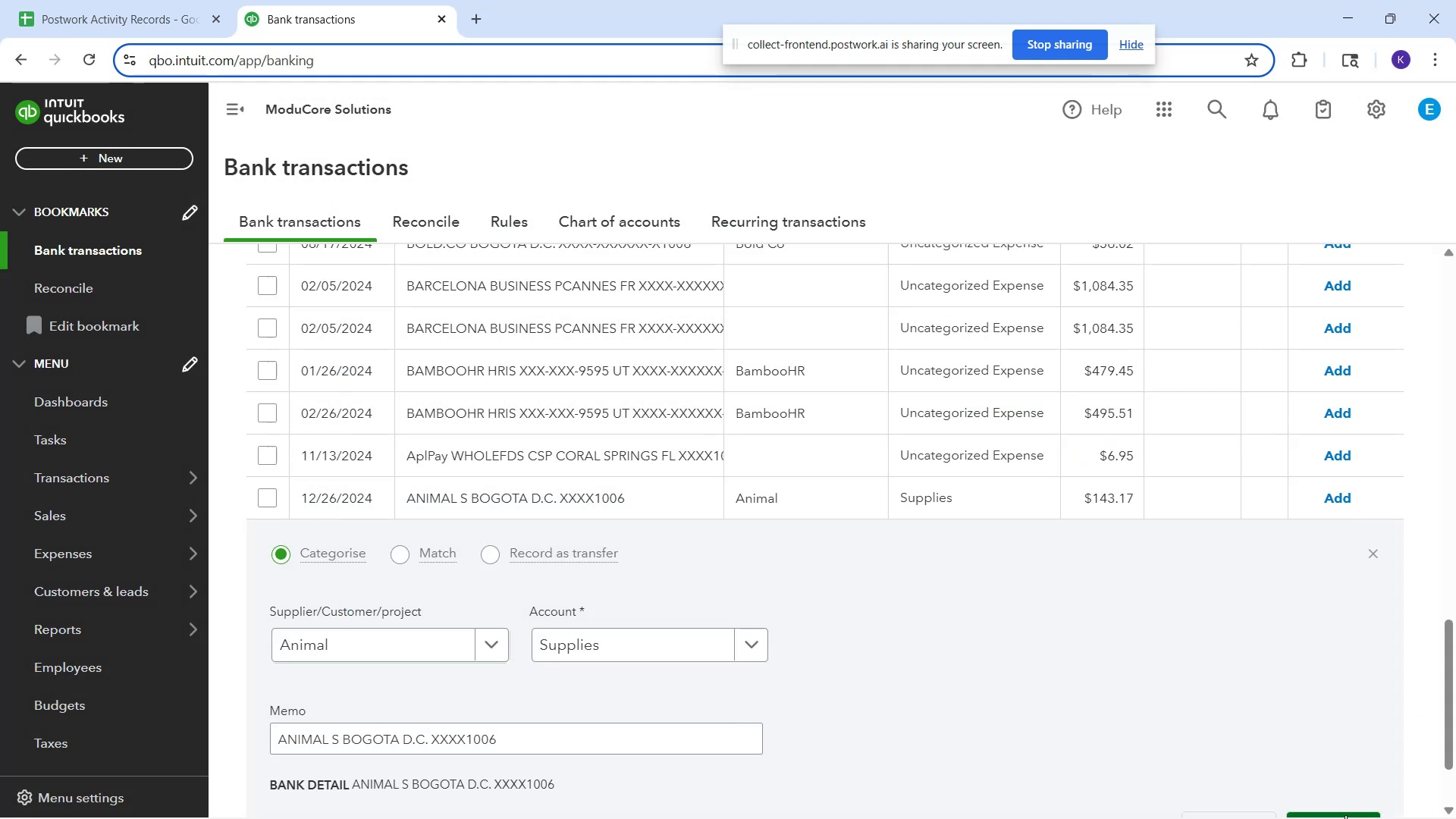 
scroll: coordinate [1321, 748], scroll_direction: down, amount: 1.0
 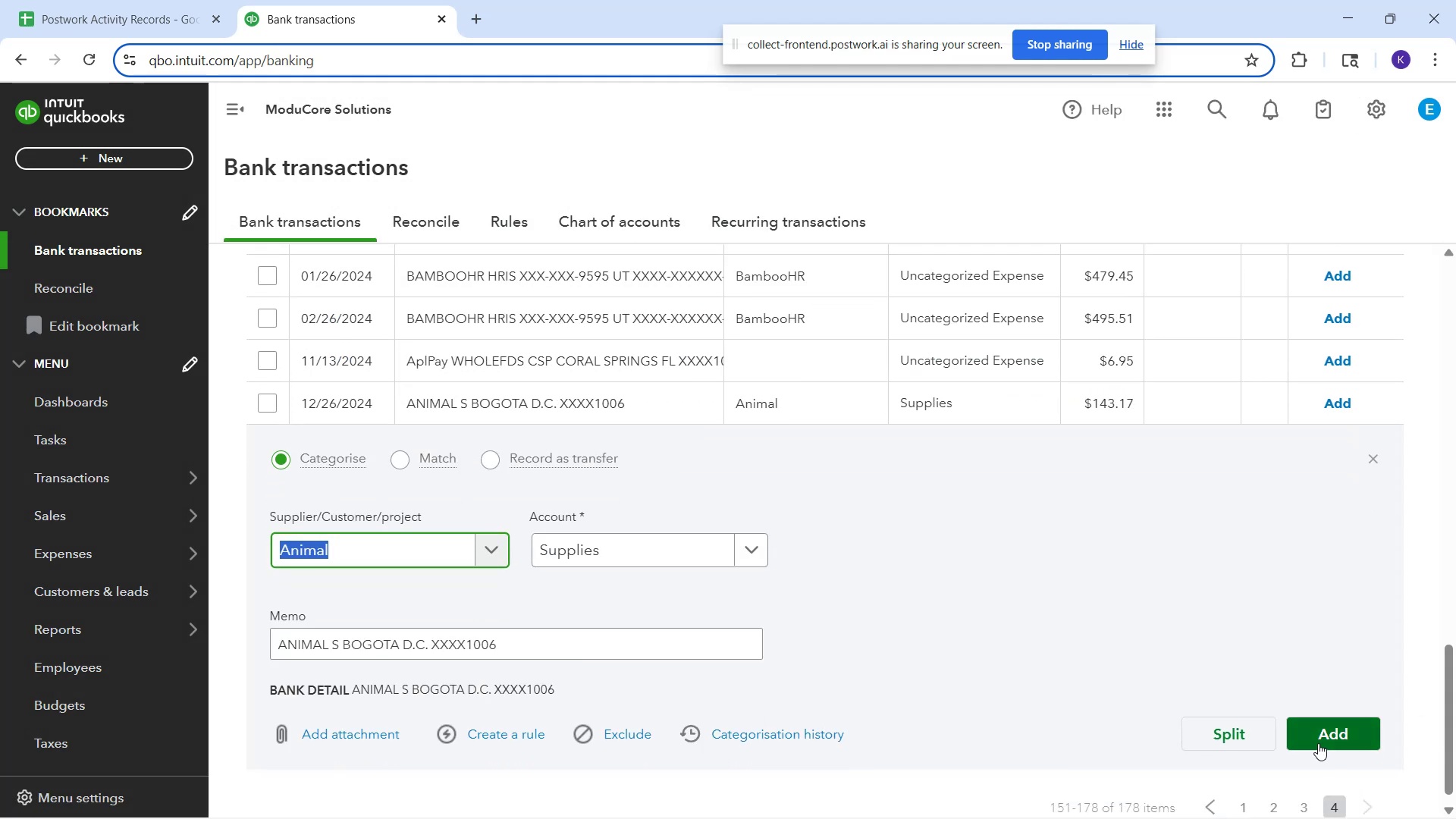 
left_click([1318, 743])
 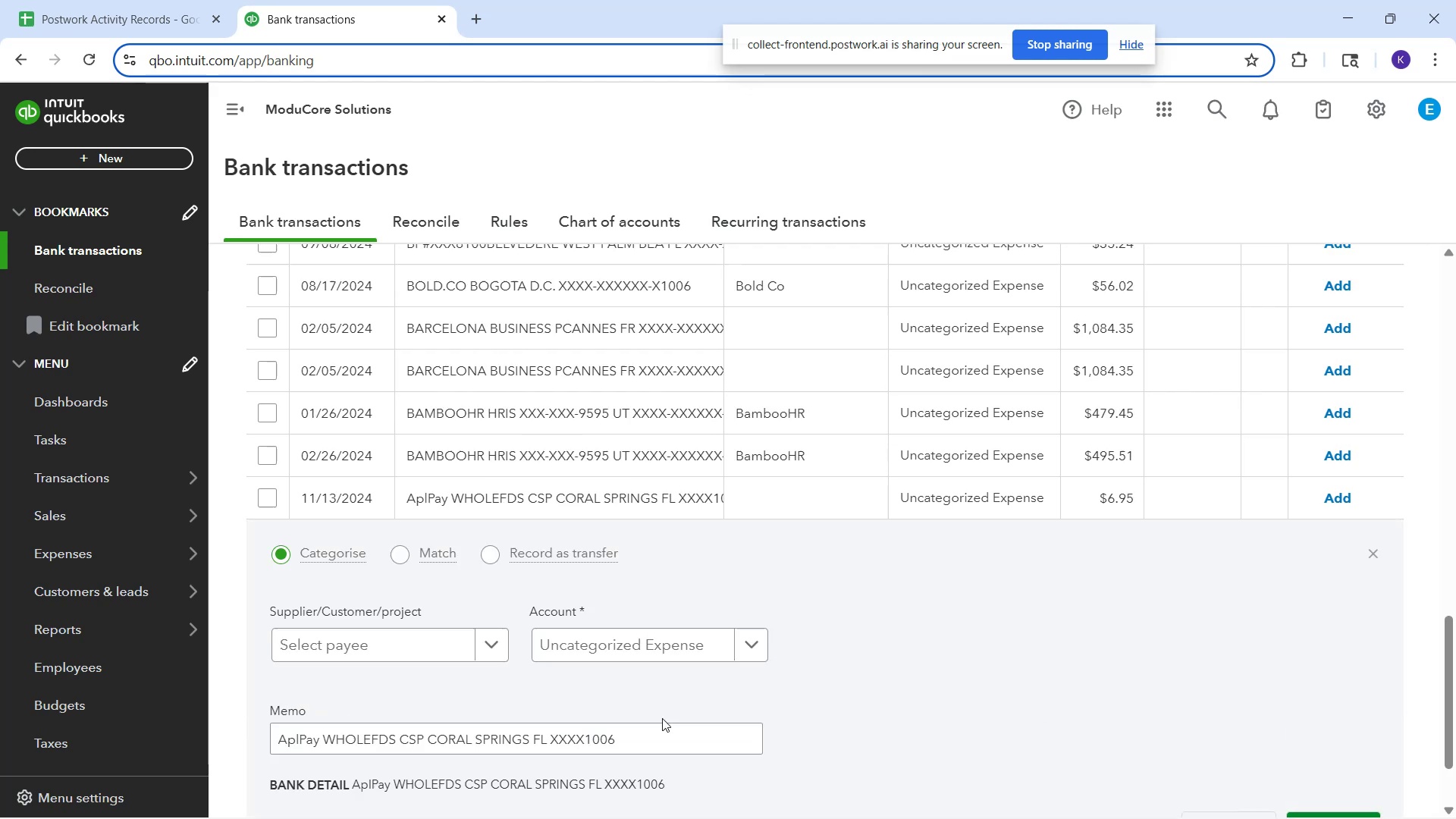 
wait(34.83)
 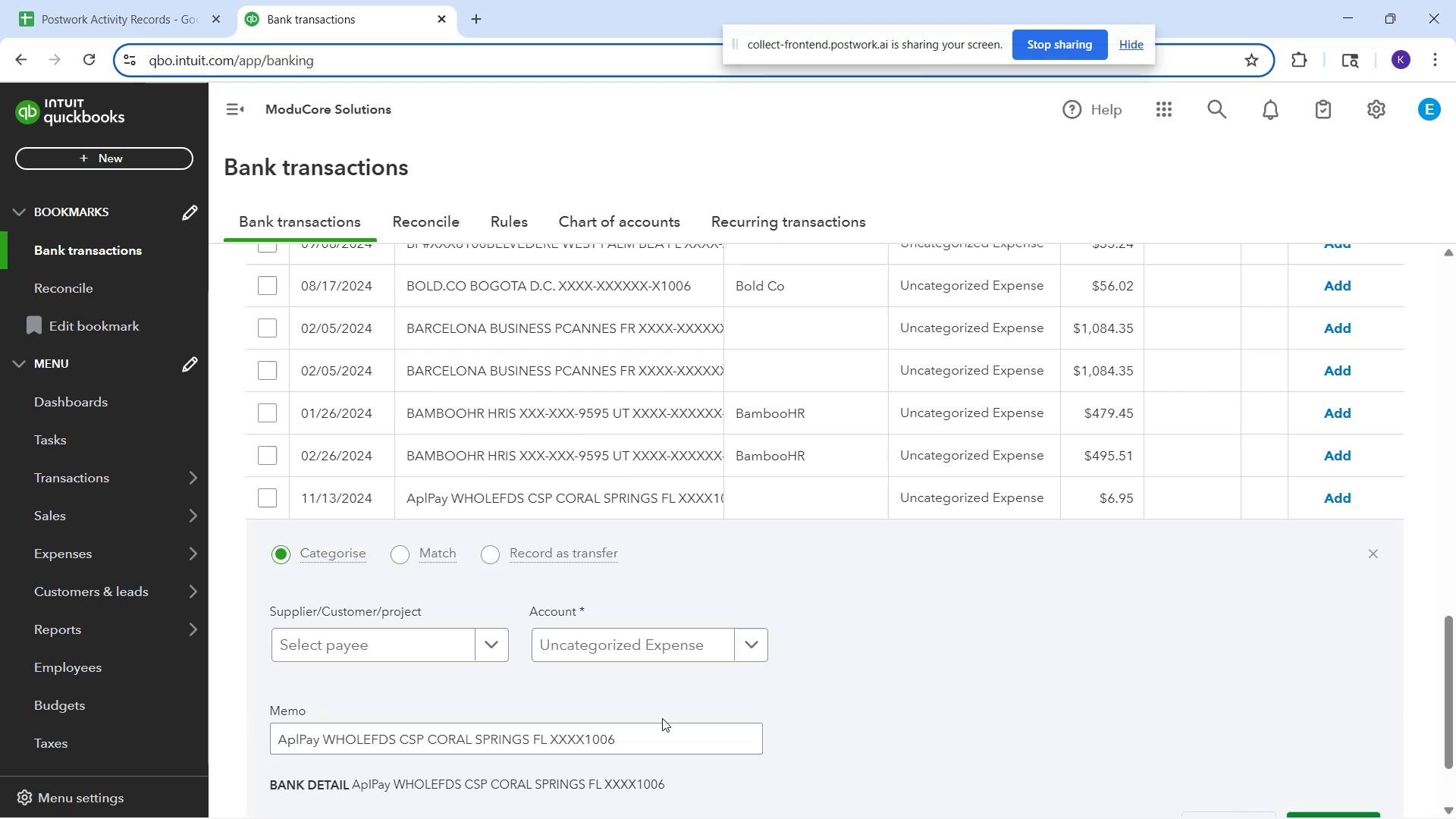 
left_click([692, 657])
 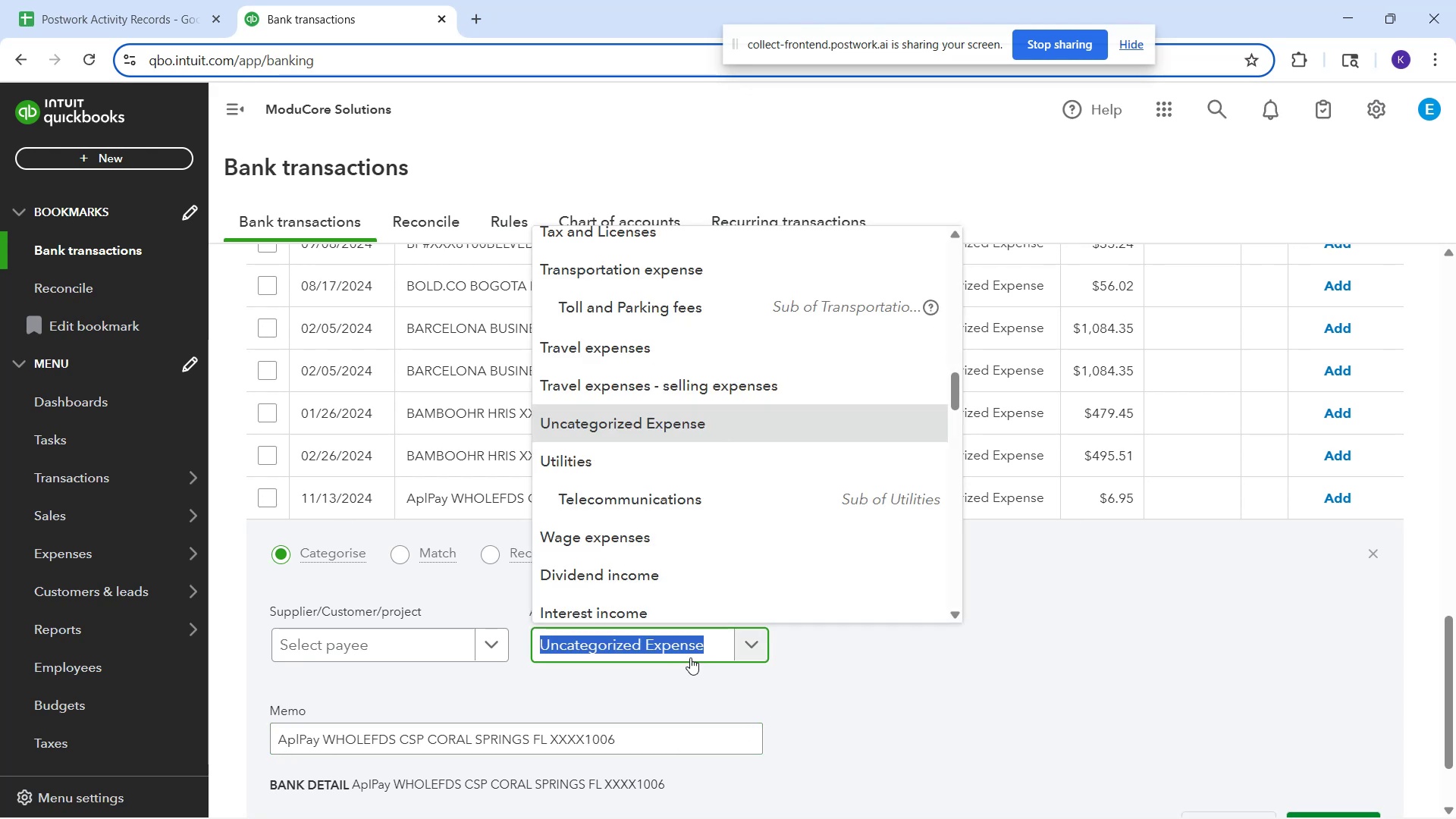 
type(off)
 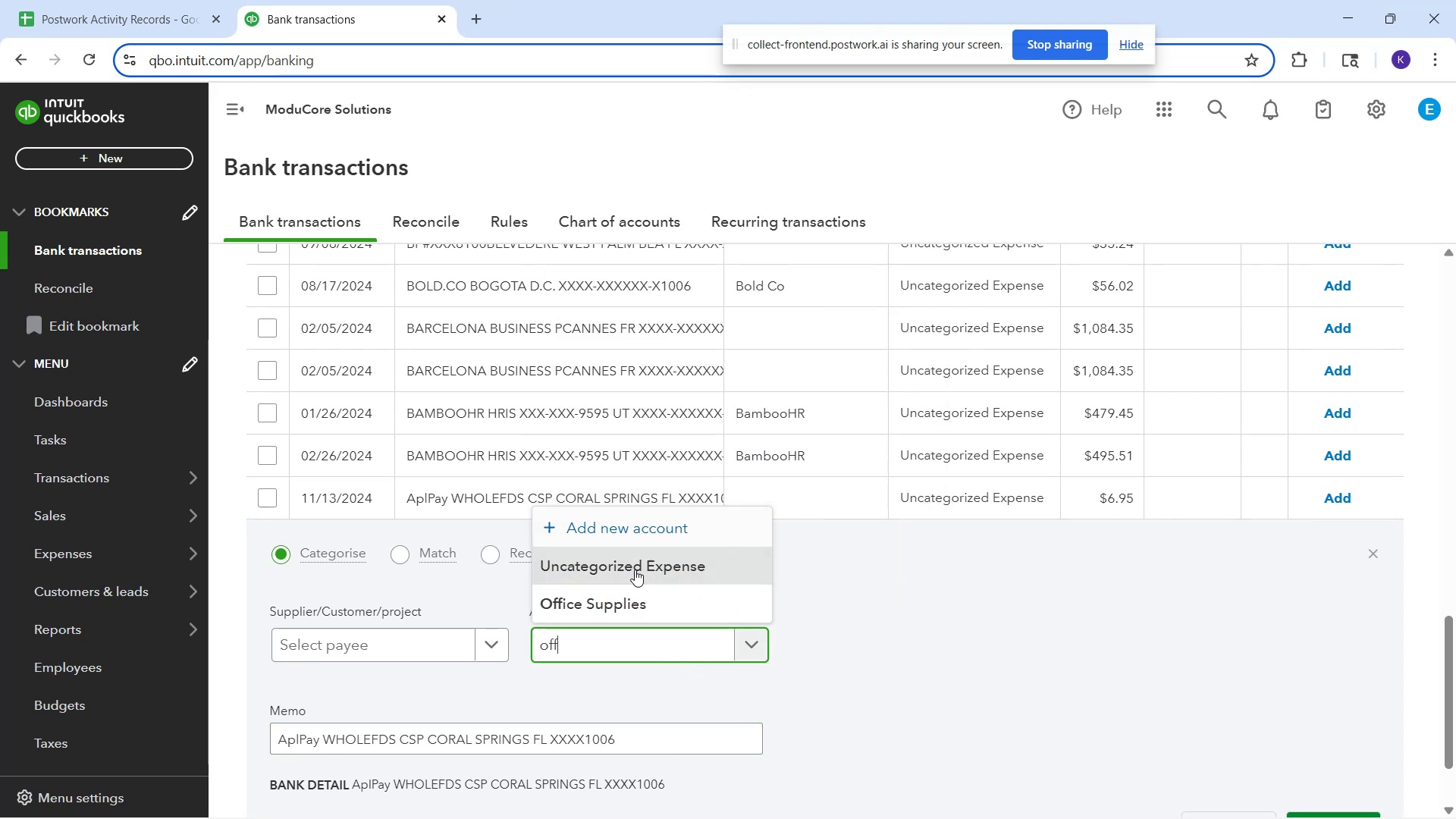 
left_click([613, 623])
 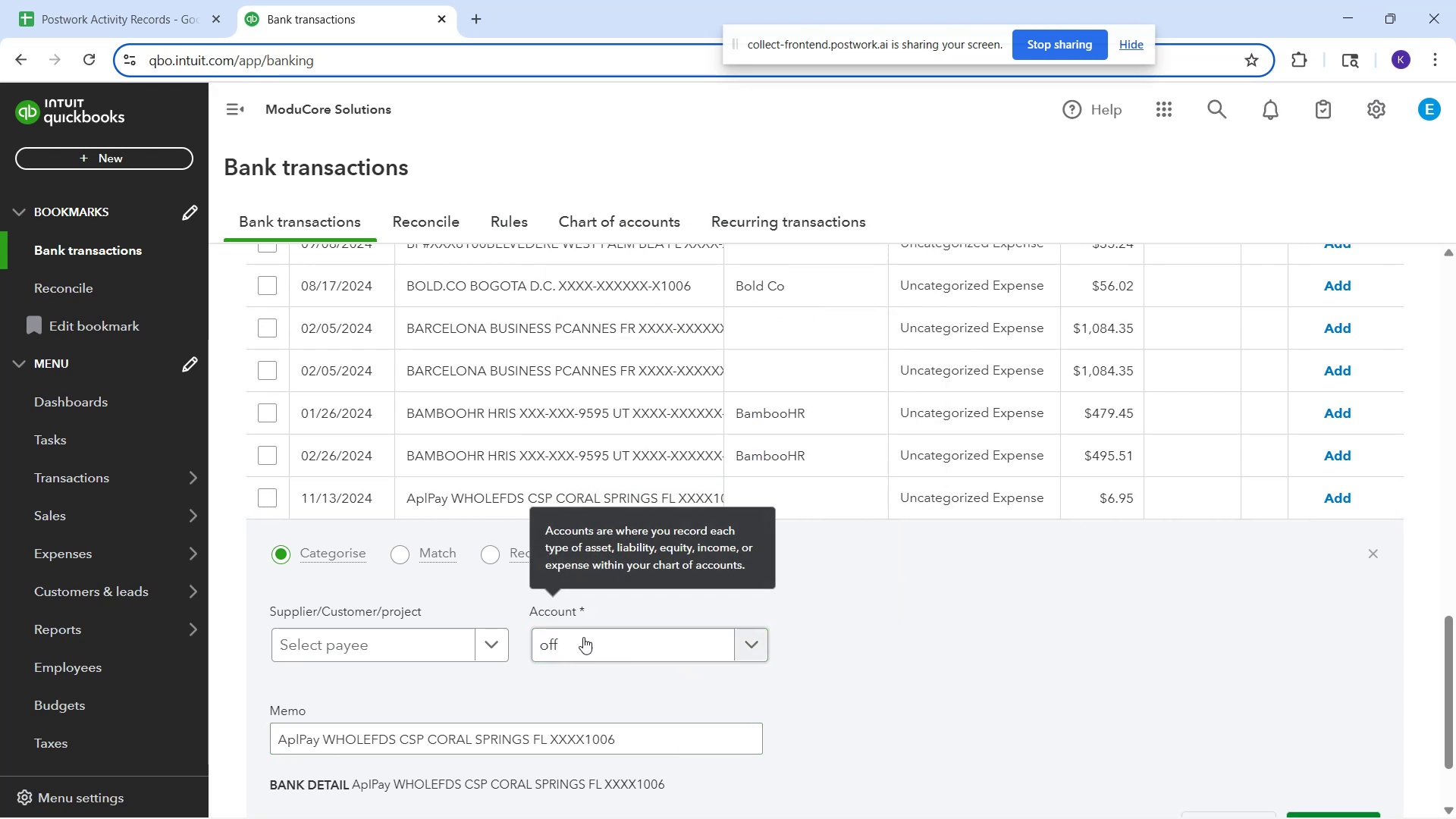 
left_click([585, 650])
 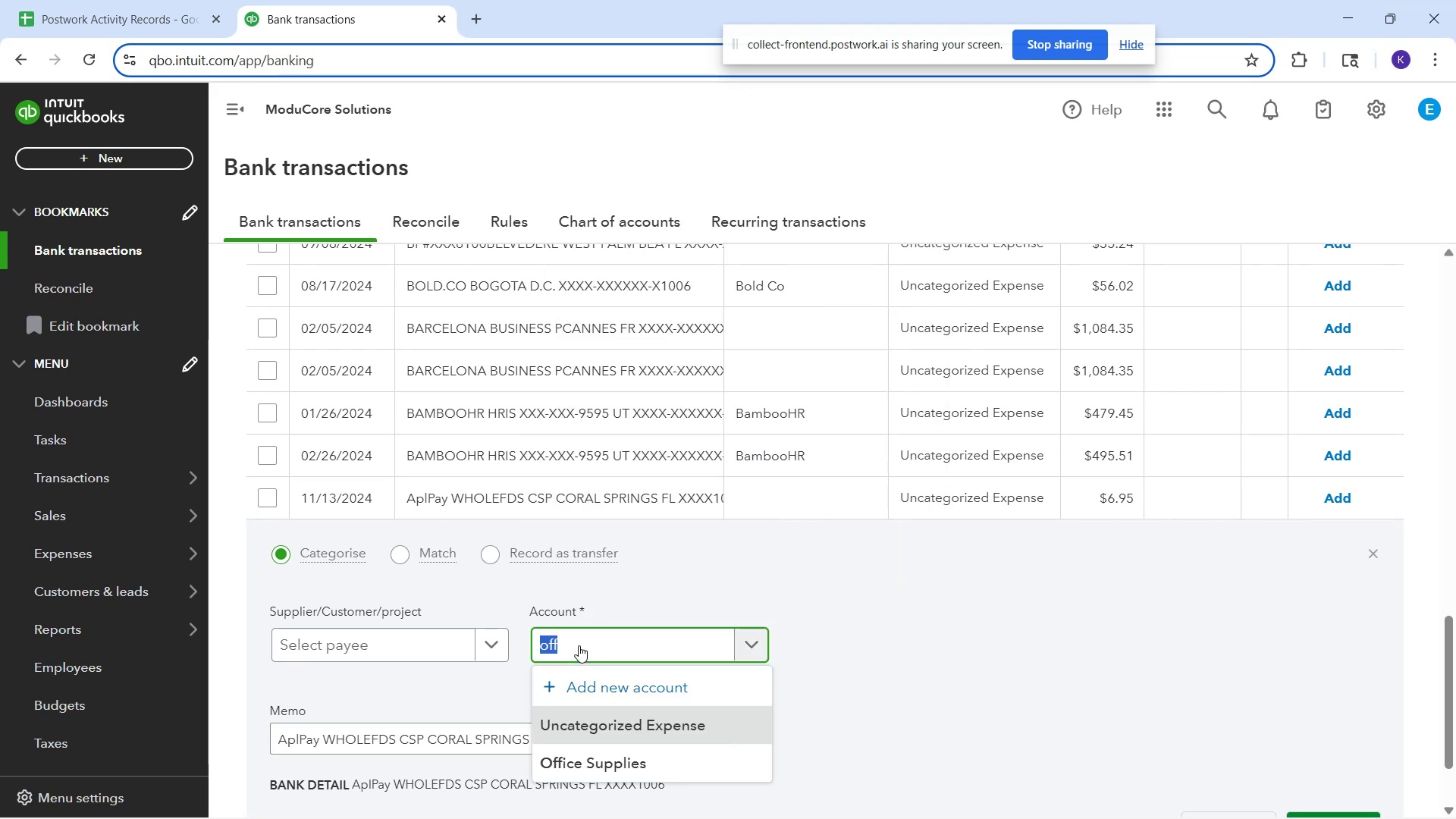 
type(off)
 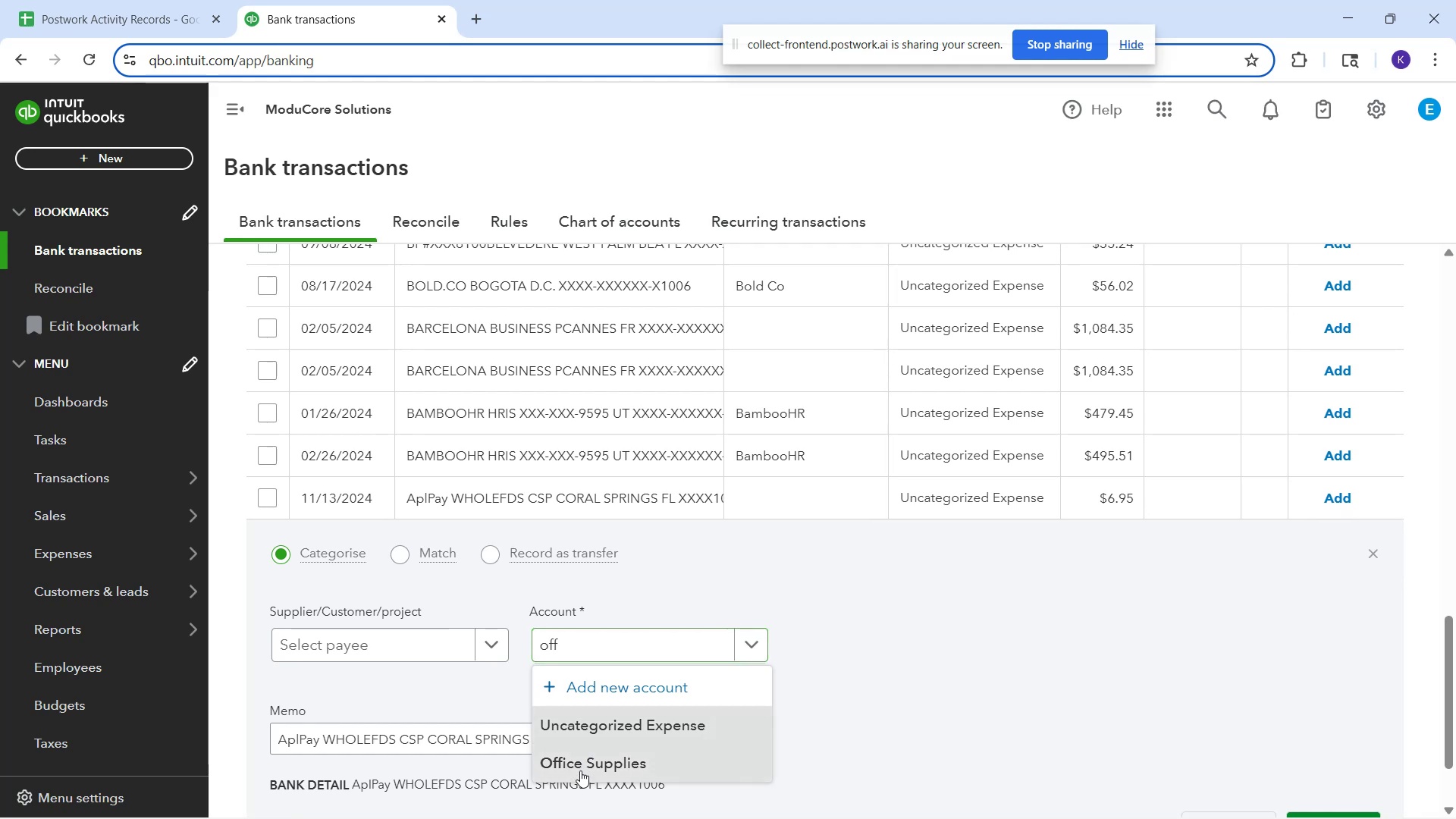 
left_click_drag(start_coordinate=[479, 651], to_coordinate=[467, 646])
 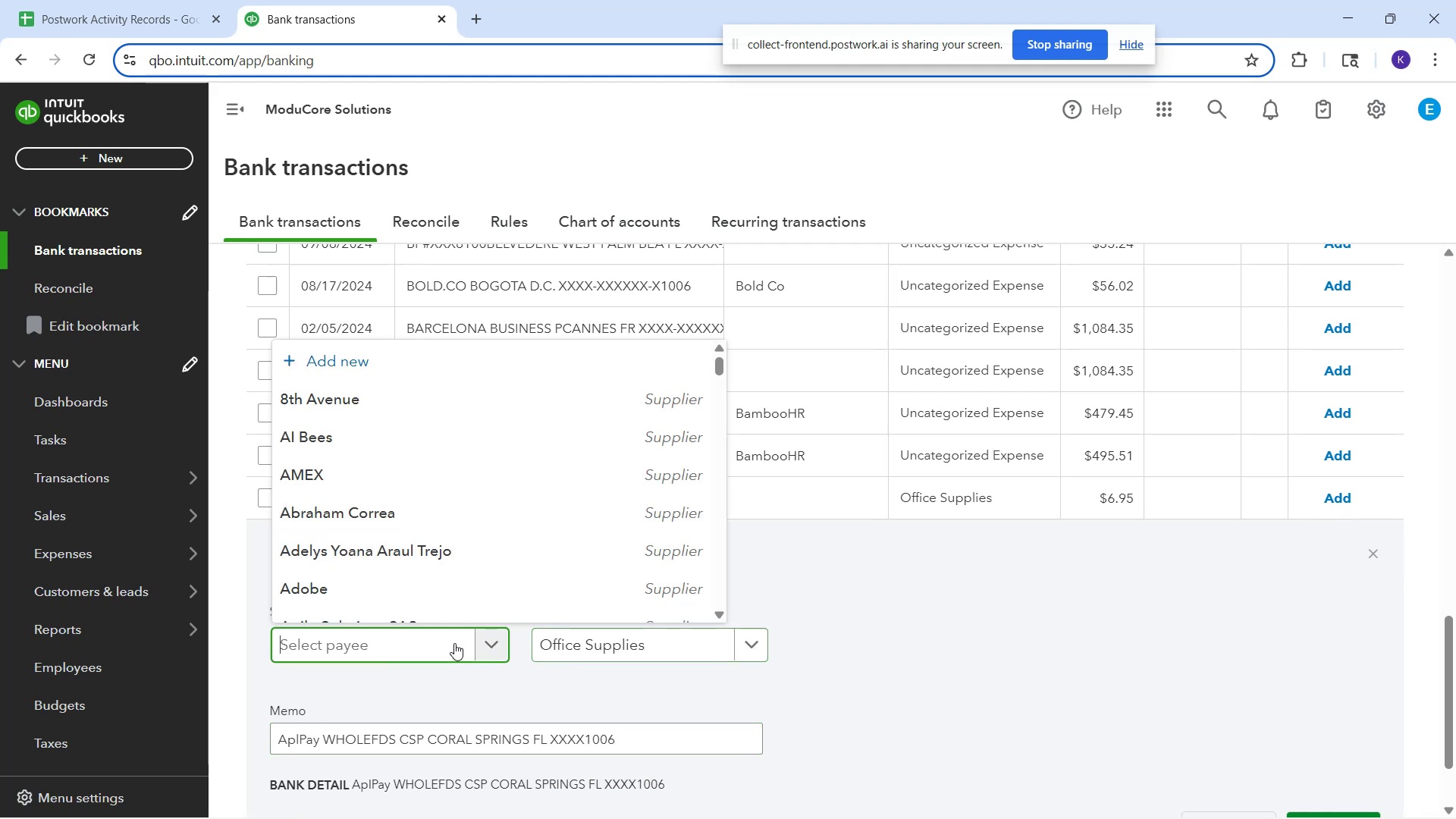 
left_click([454, 643])
 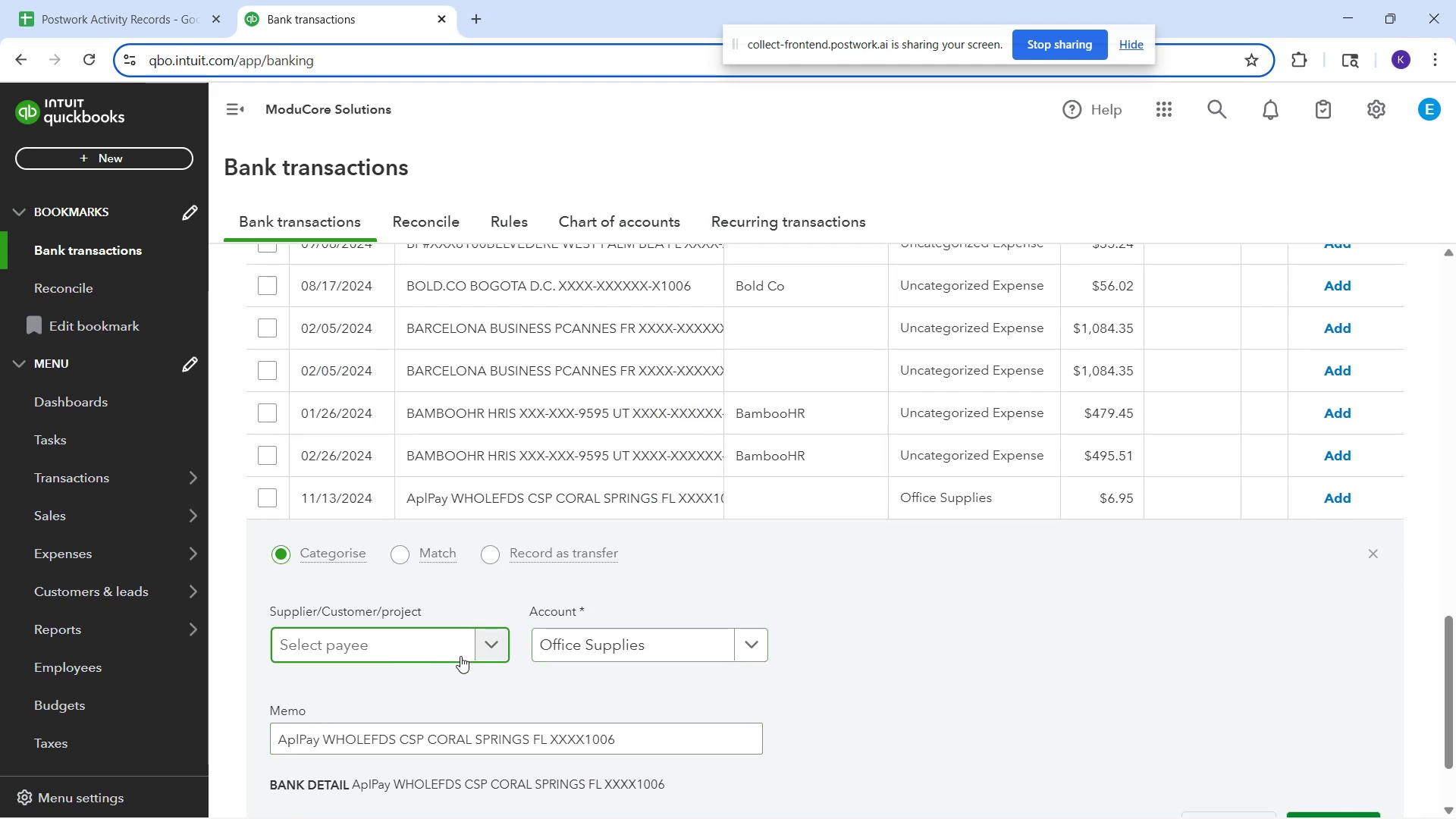 
type(AplPA)
key(Backspace)
type(ay)
 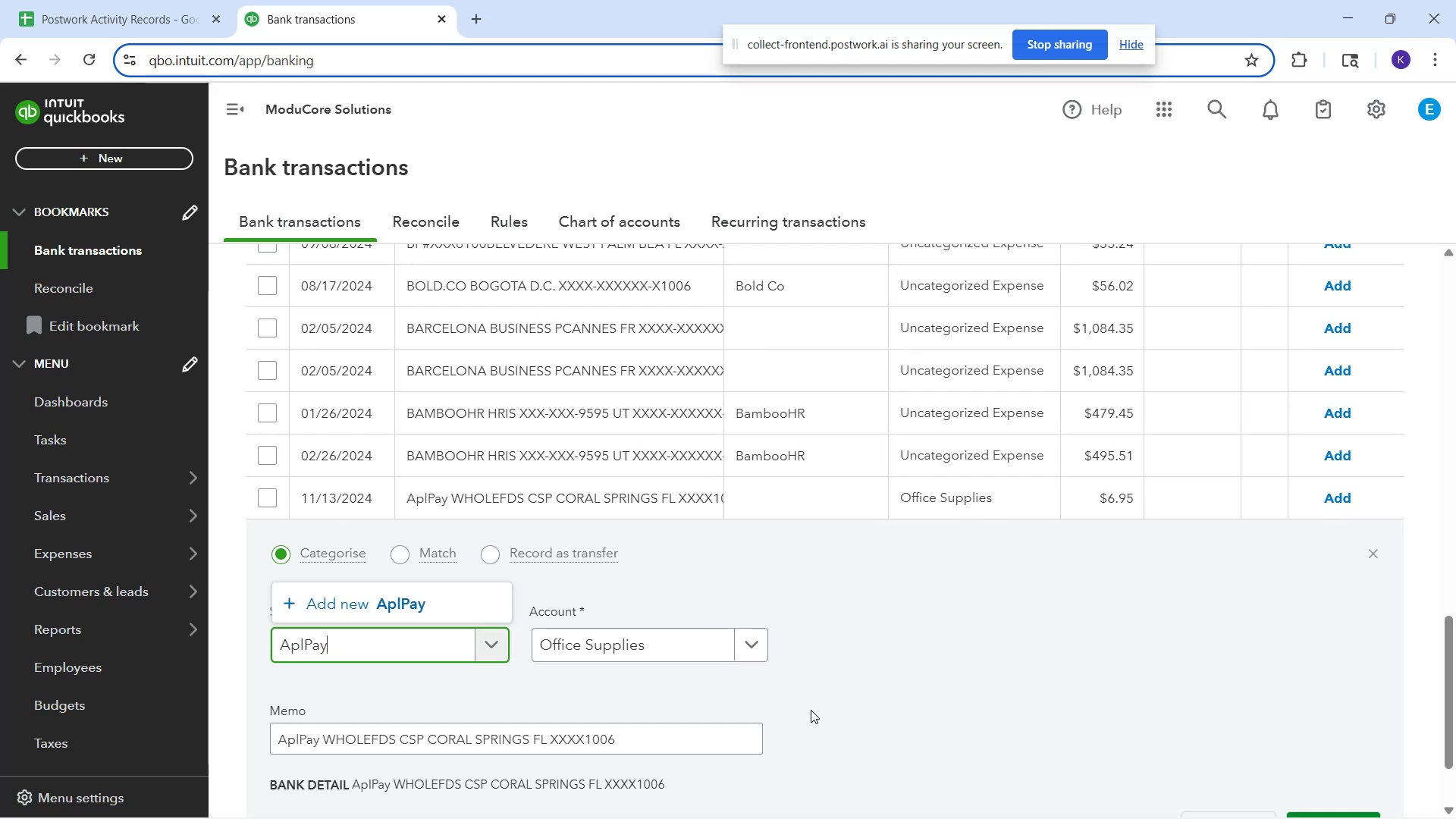 
left_click([369, 607])
 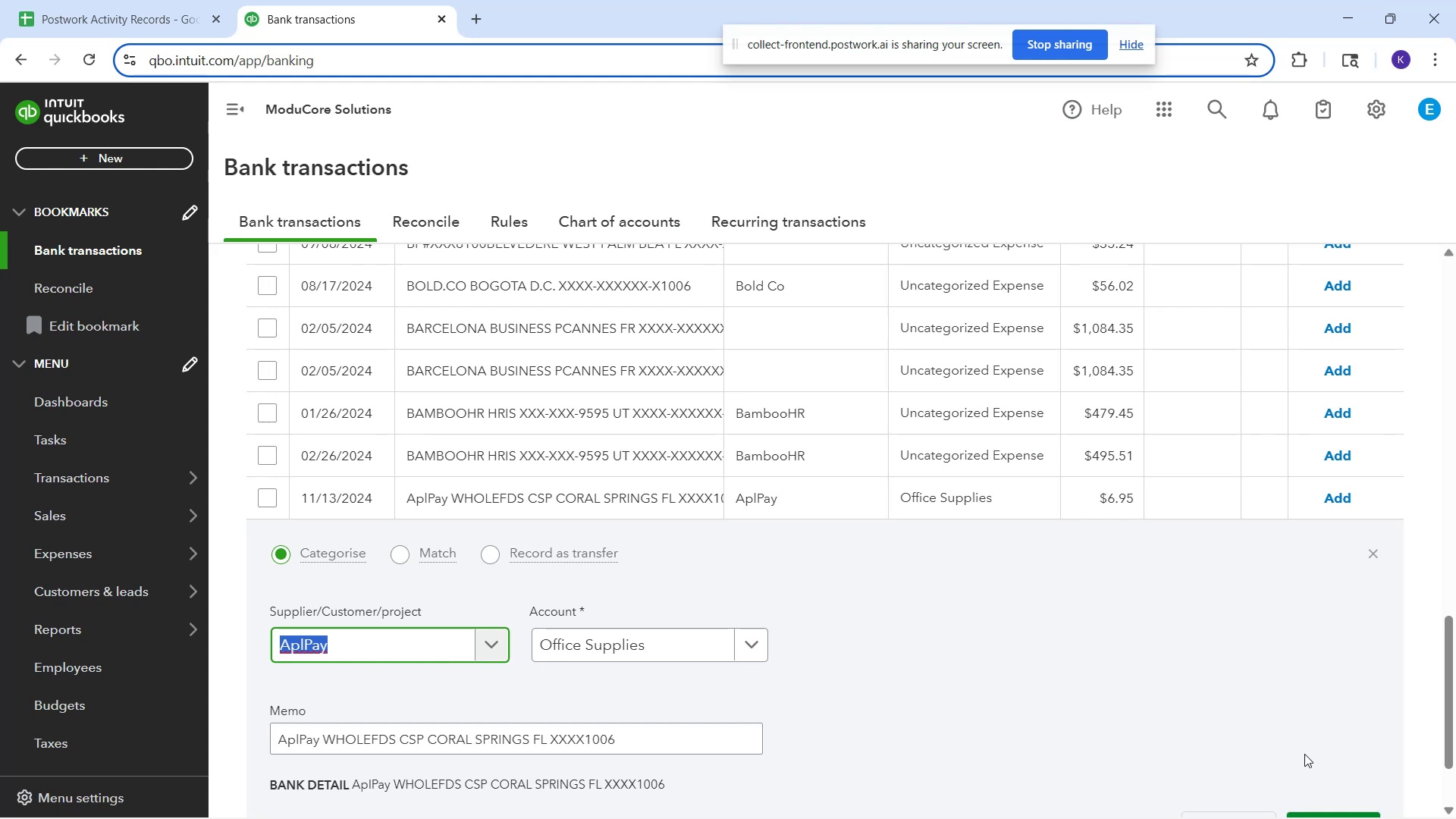 
wait(19.08)
 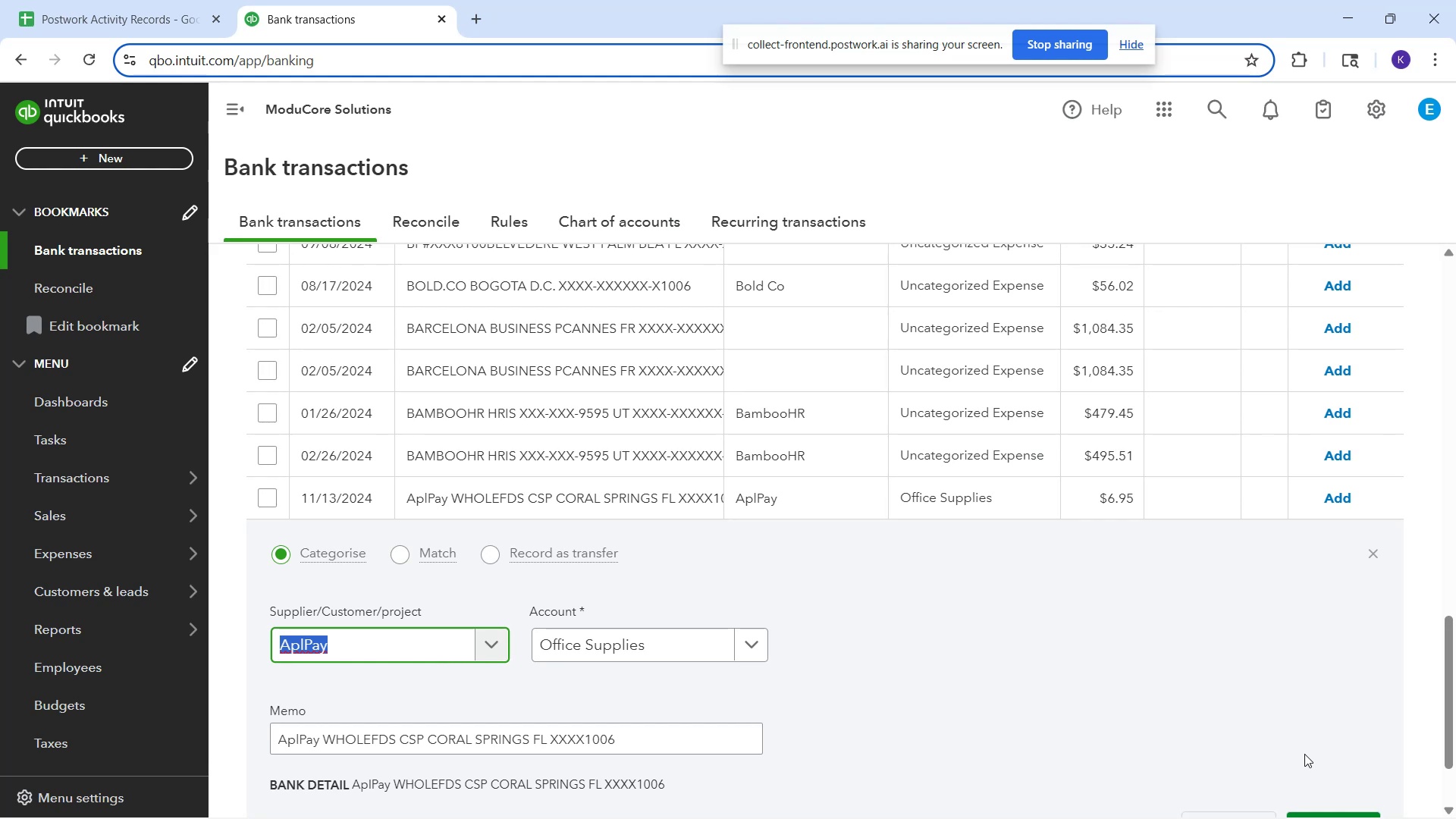 
left_click([1320, 506])
 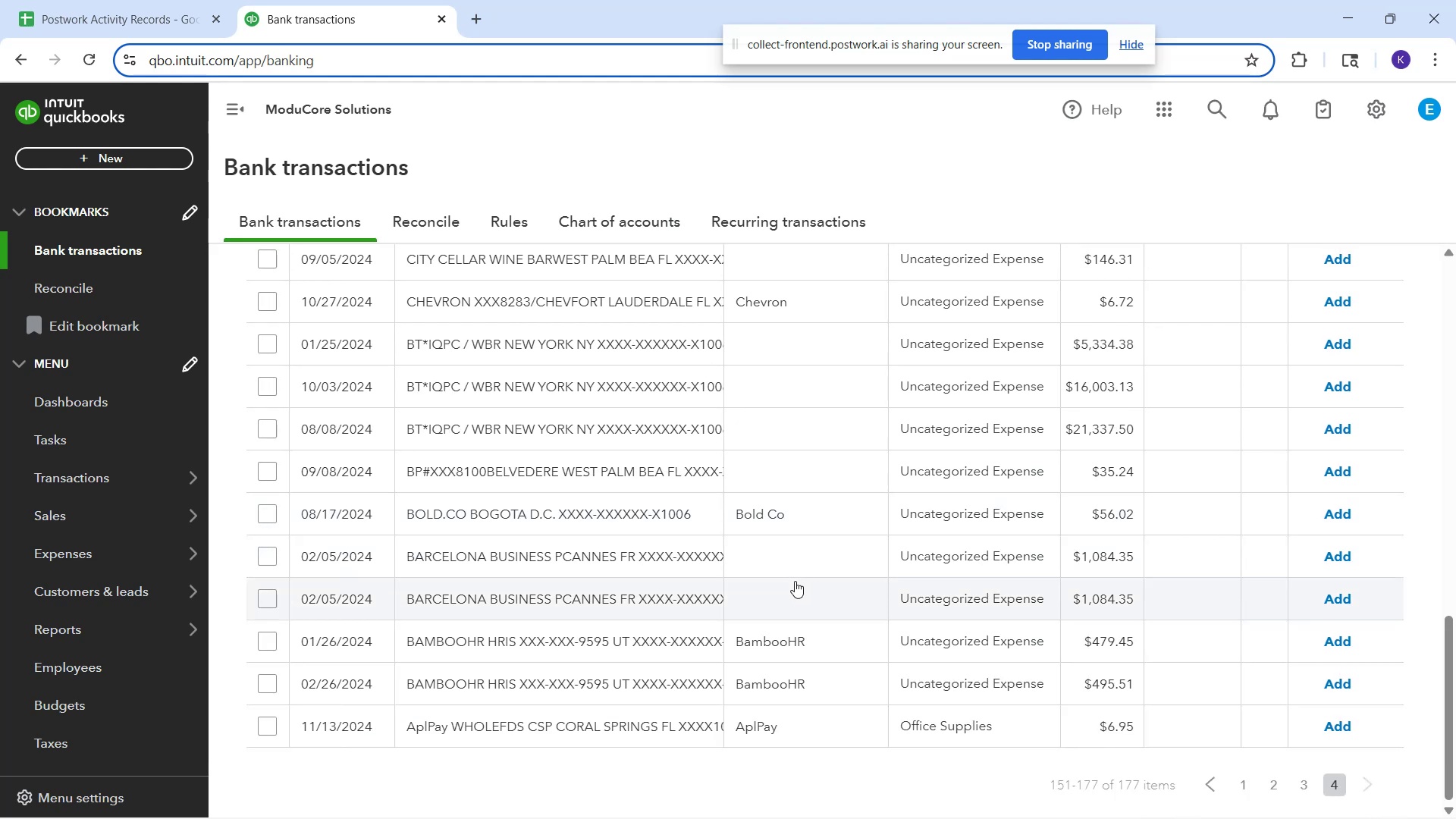 
wait(10.4)
 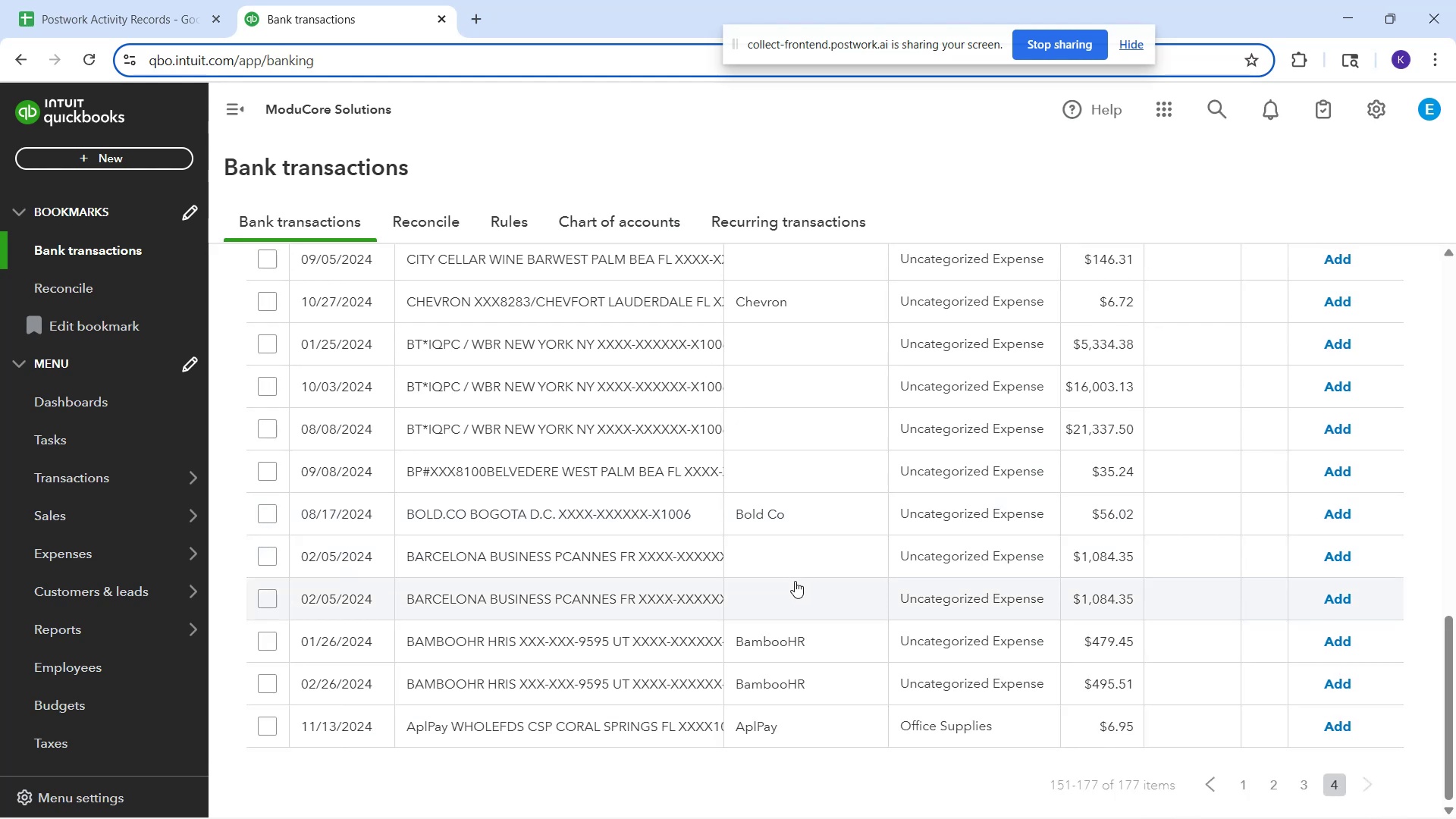 
left_click([943, 687])
 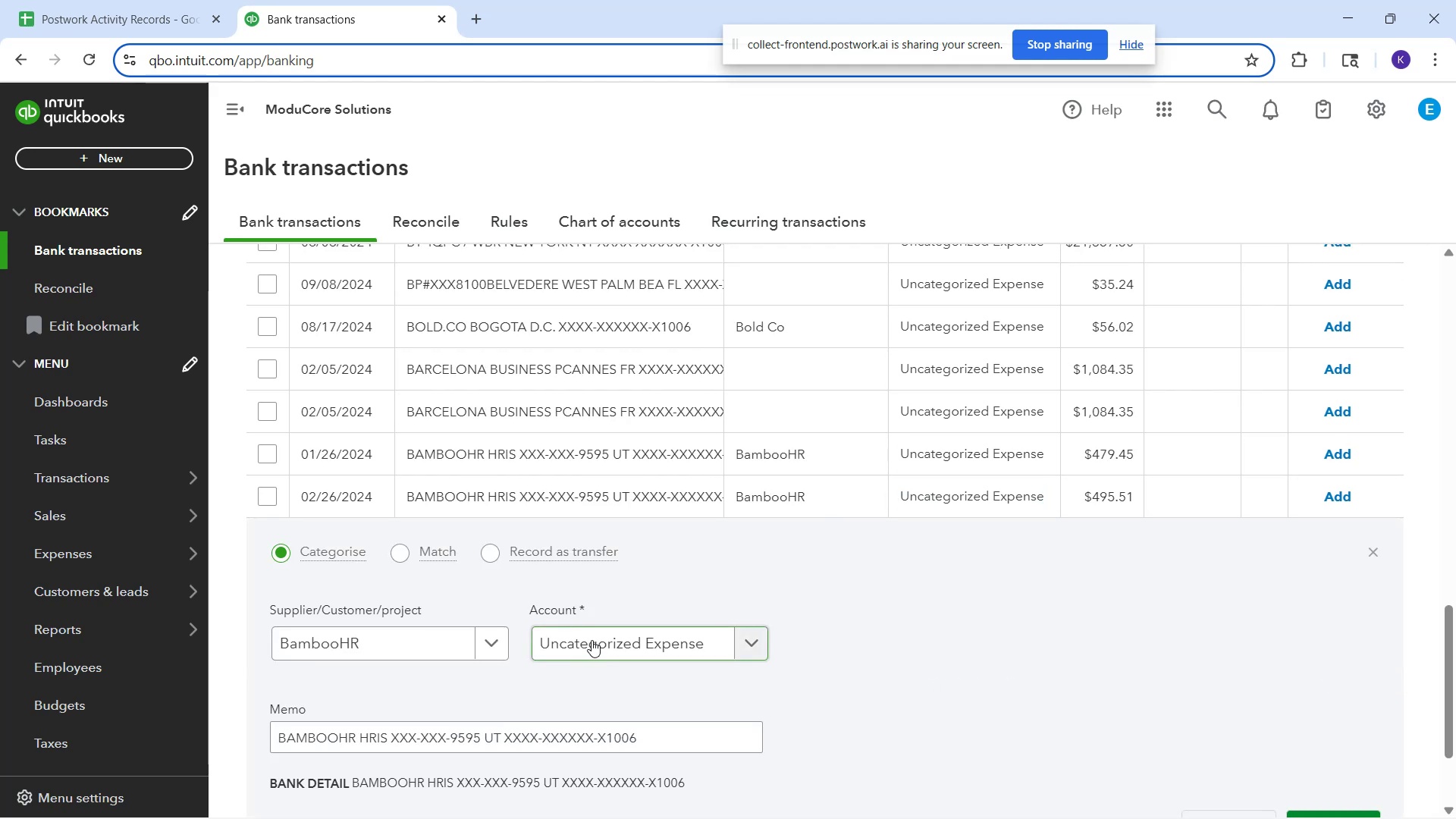 
left_click([592, 639])
 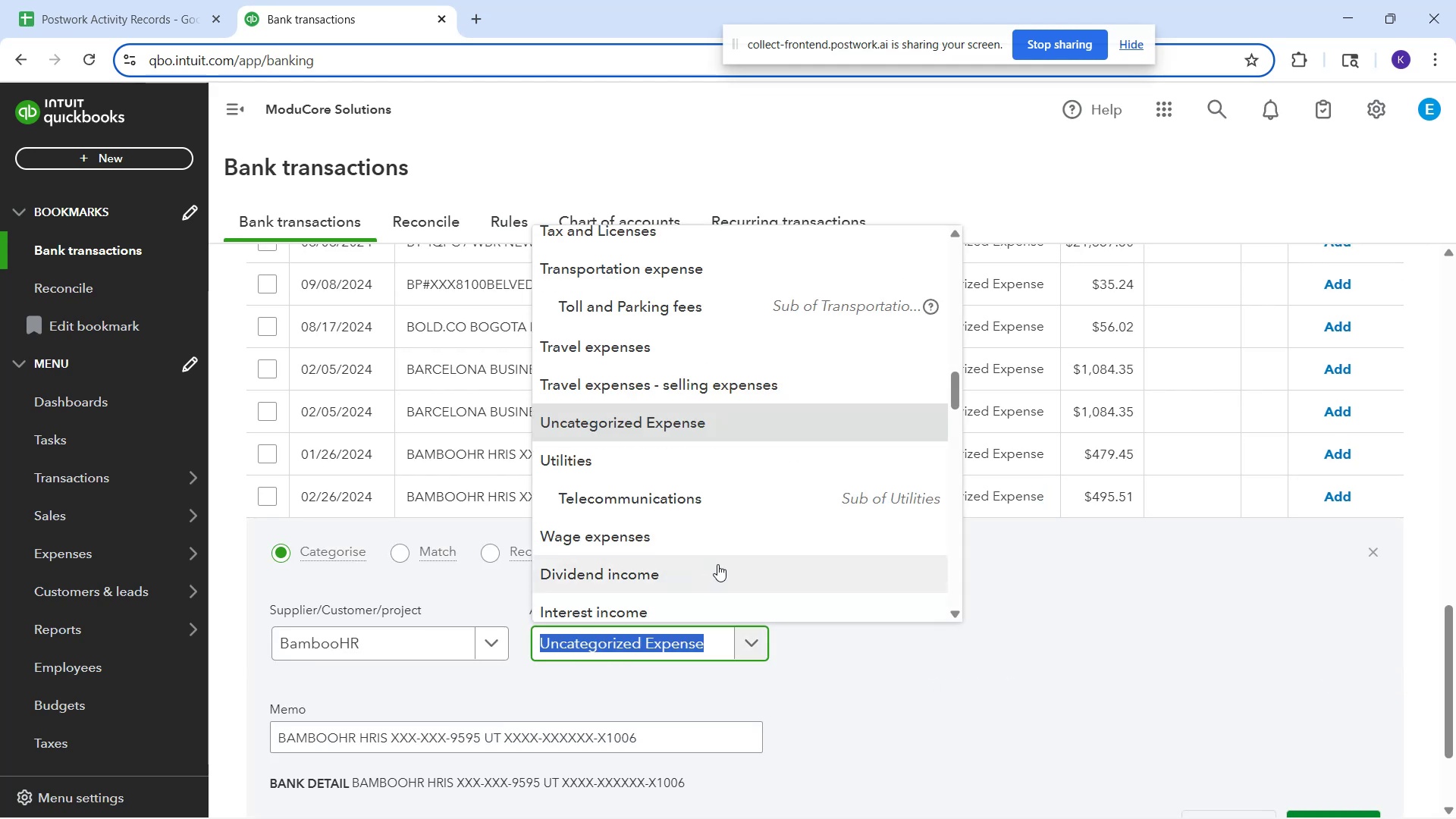 
type(soft)
 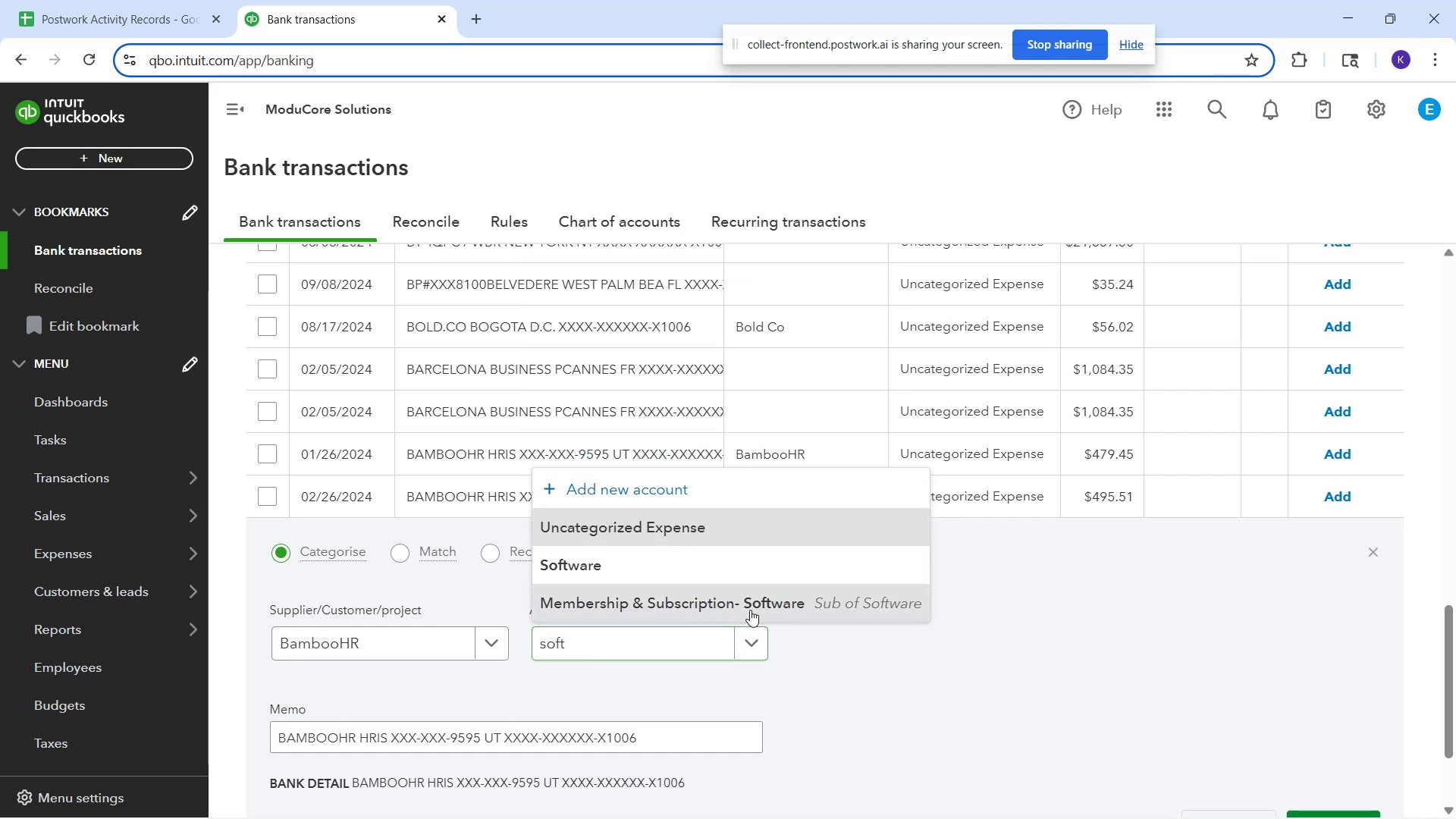 
scroll: coordinate [1347, 687], scroll_direction: down, amount: 2.0
 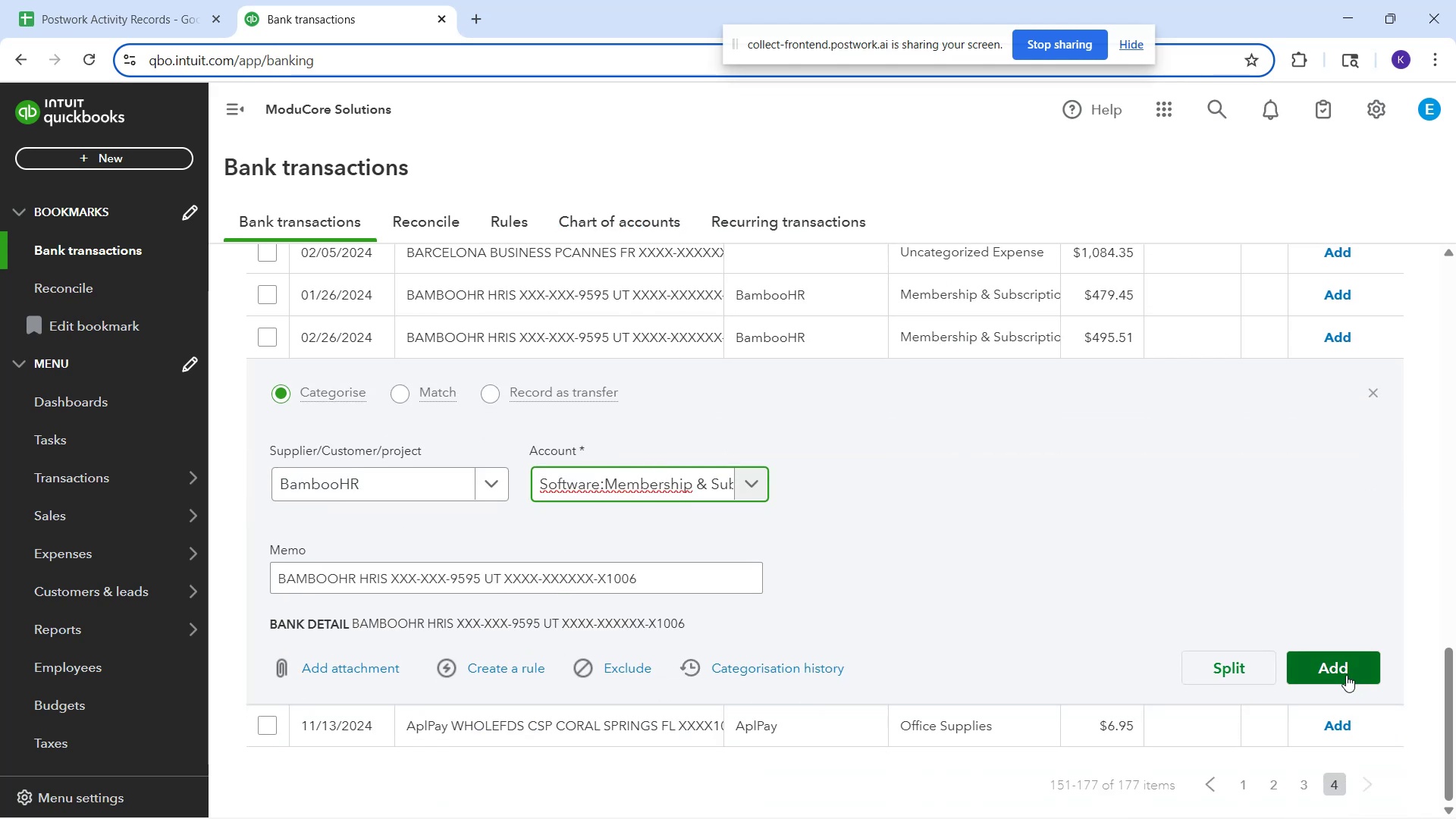 
left_click([1345, 671])
 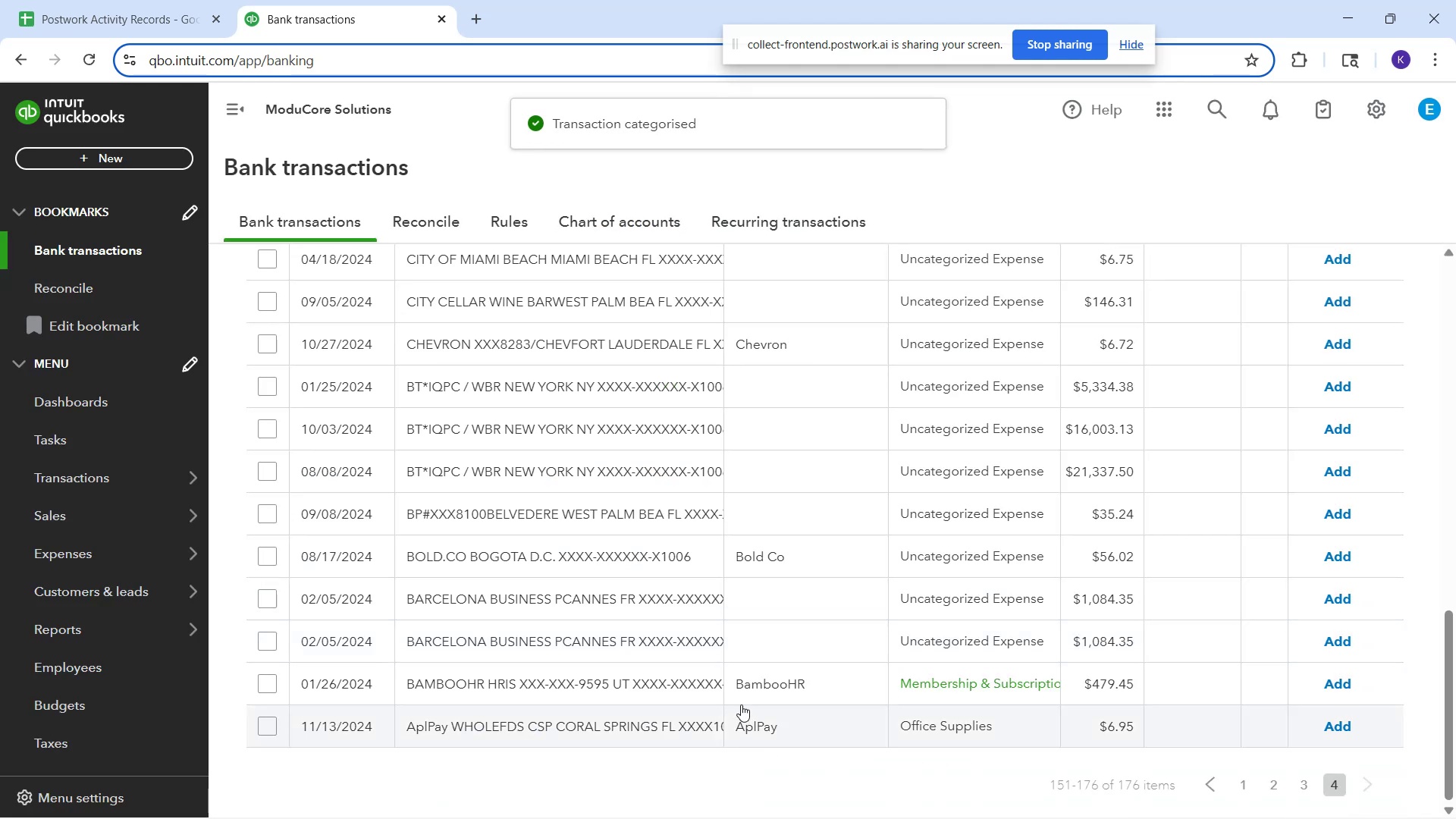 
left_click([943, 678])
 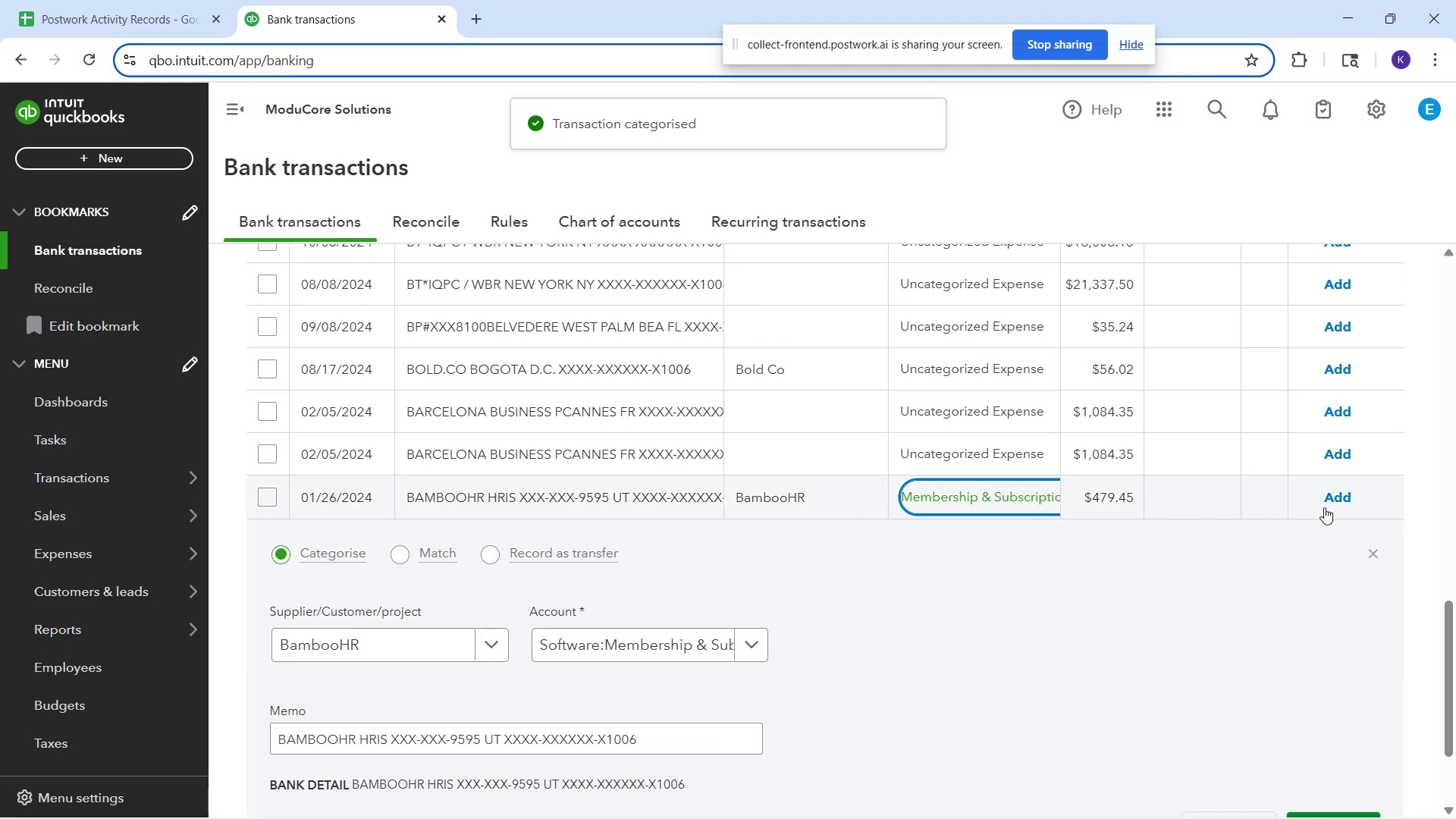 
left_click([1324, 498])
 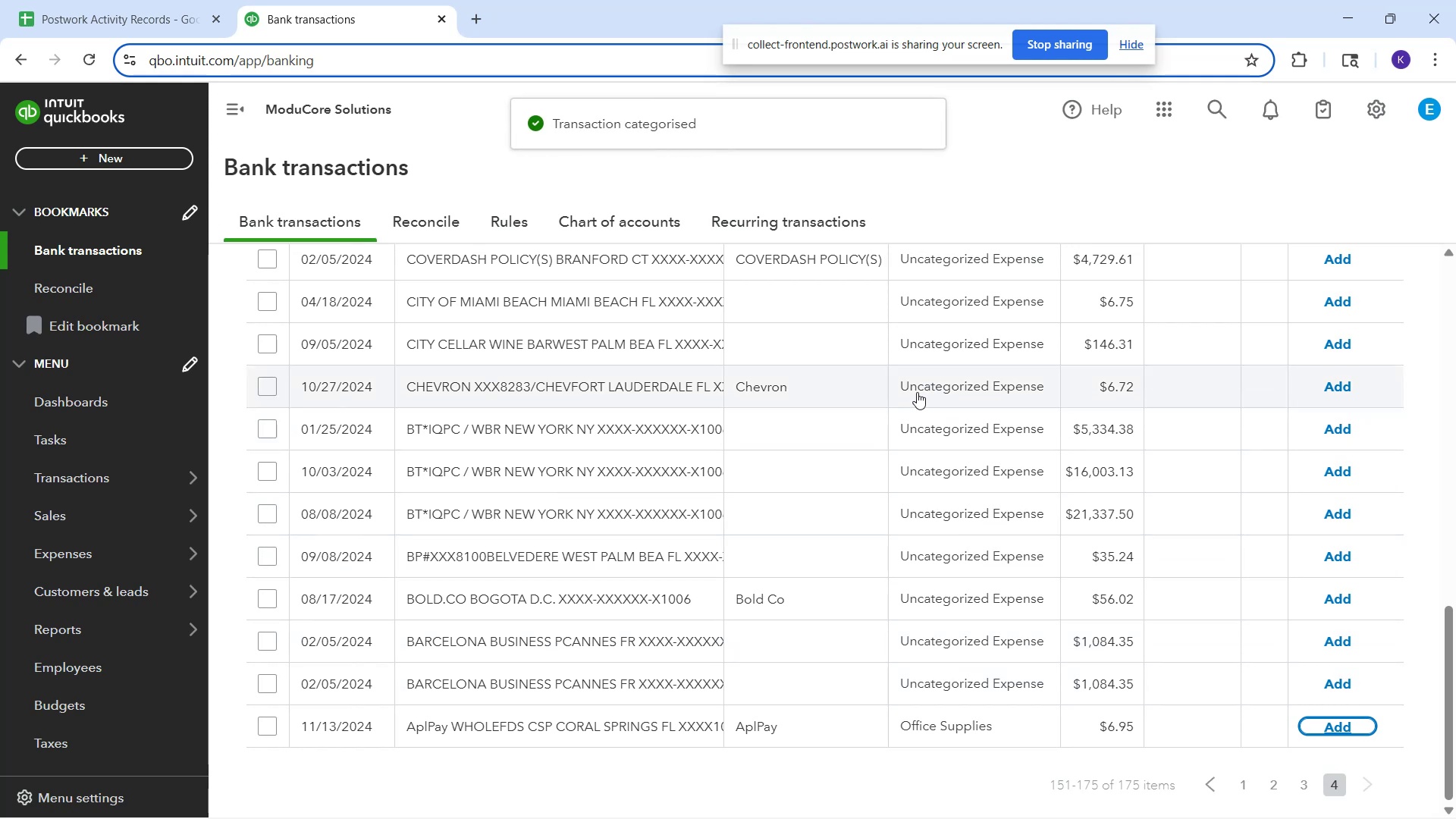 
wait(6.78)
 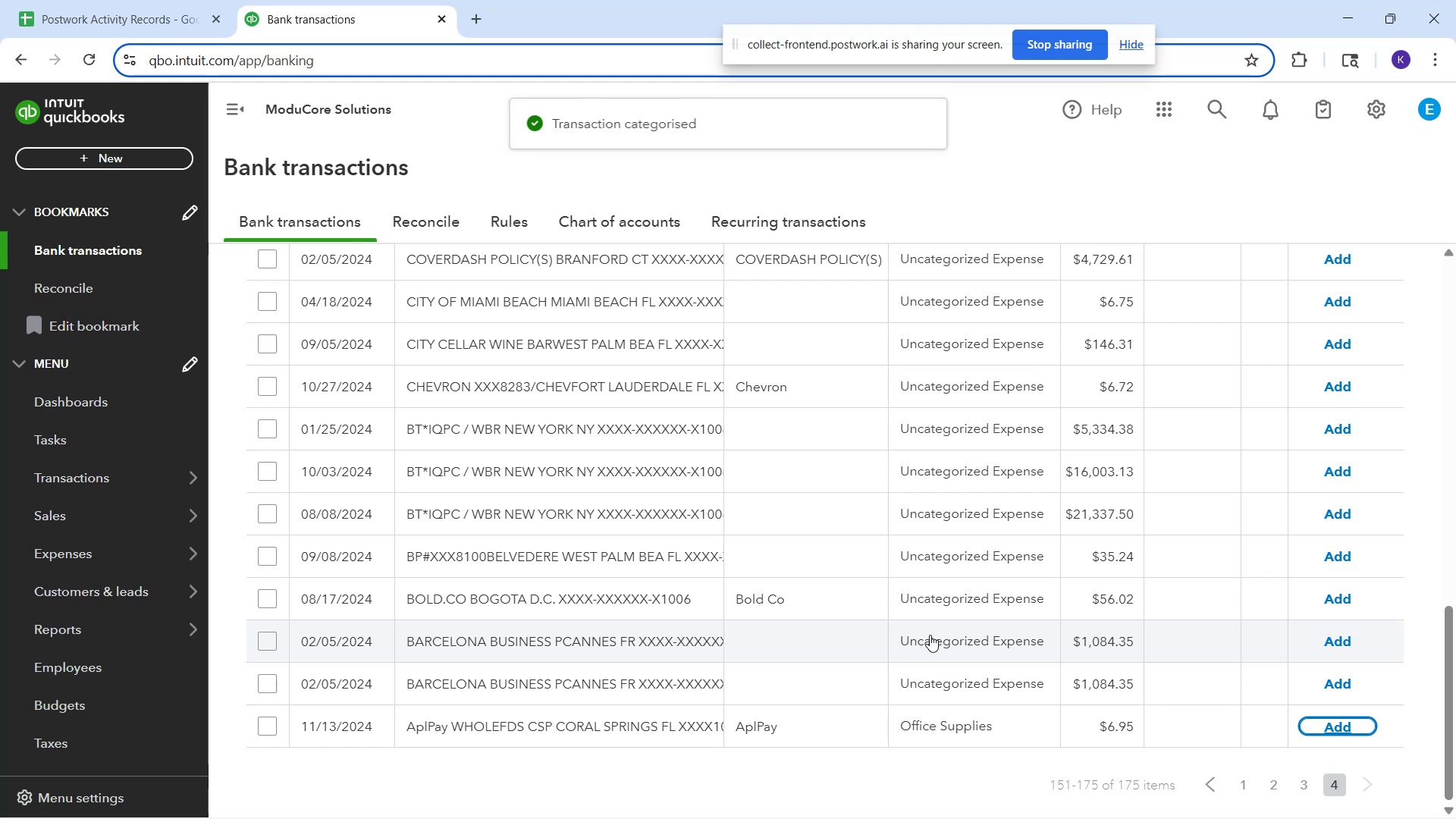 
left_click([904, 396])
 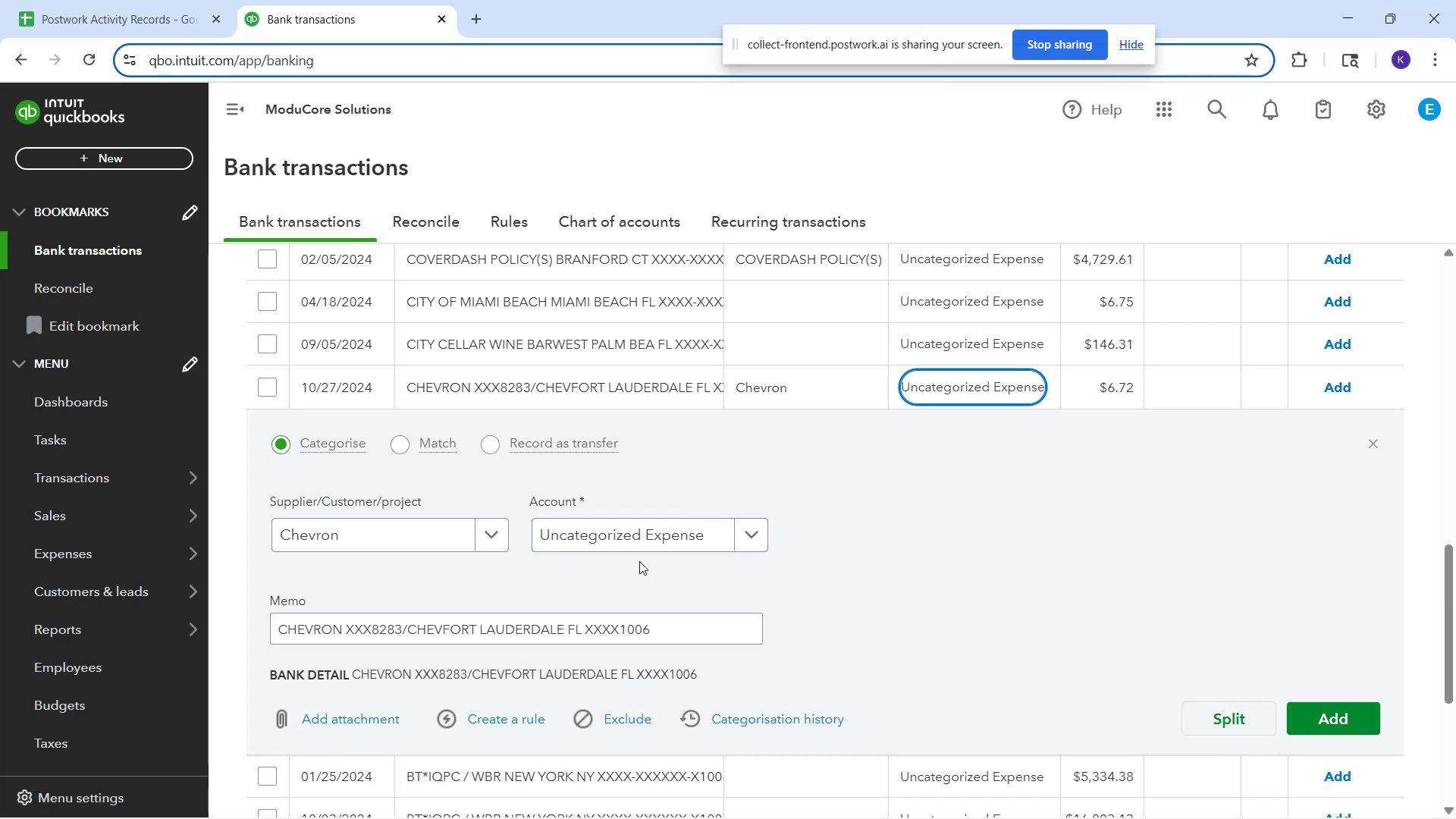 
type(auto)
 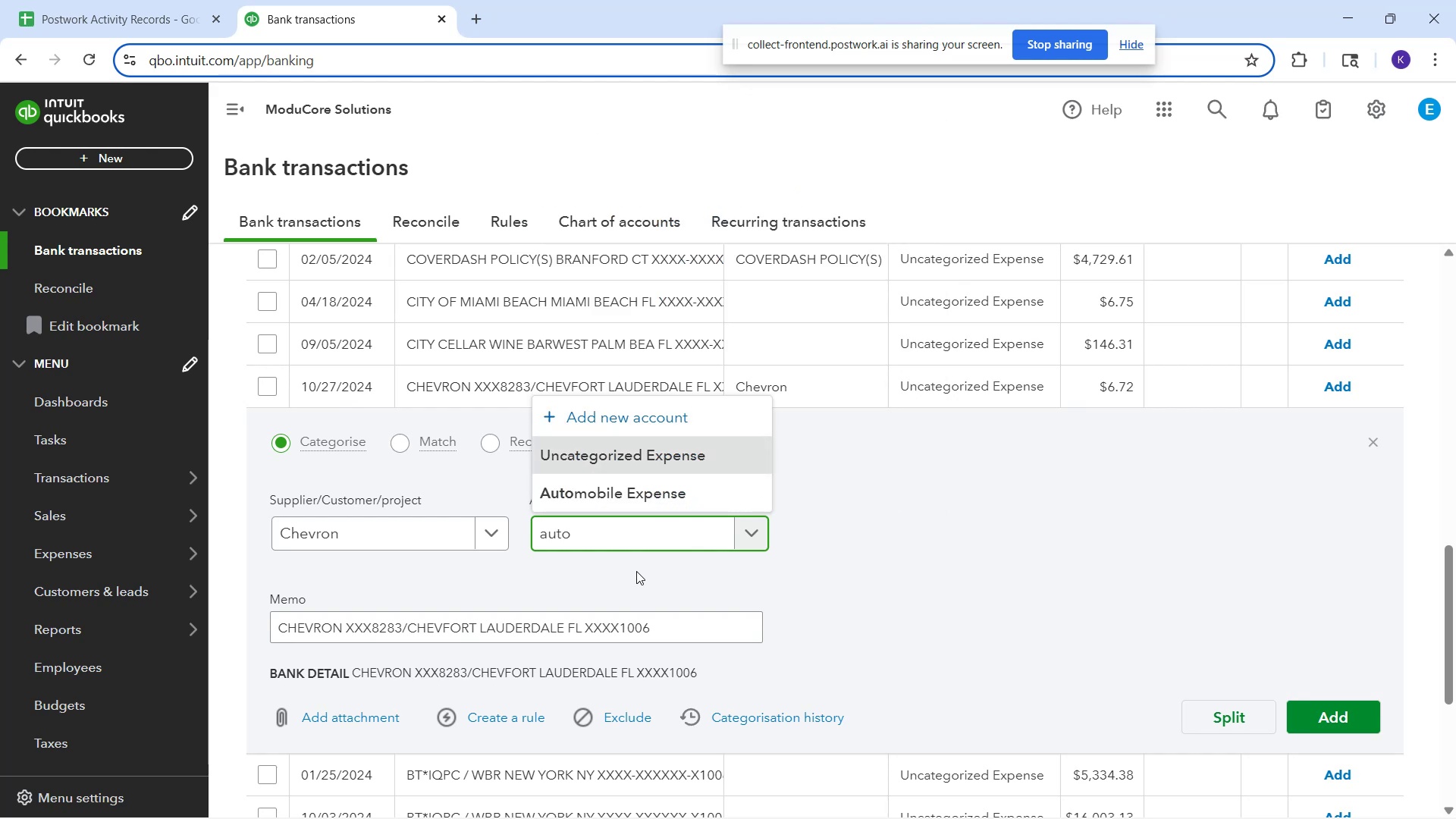 
left_click([633, 502])
 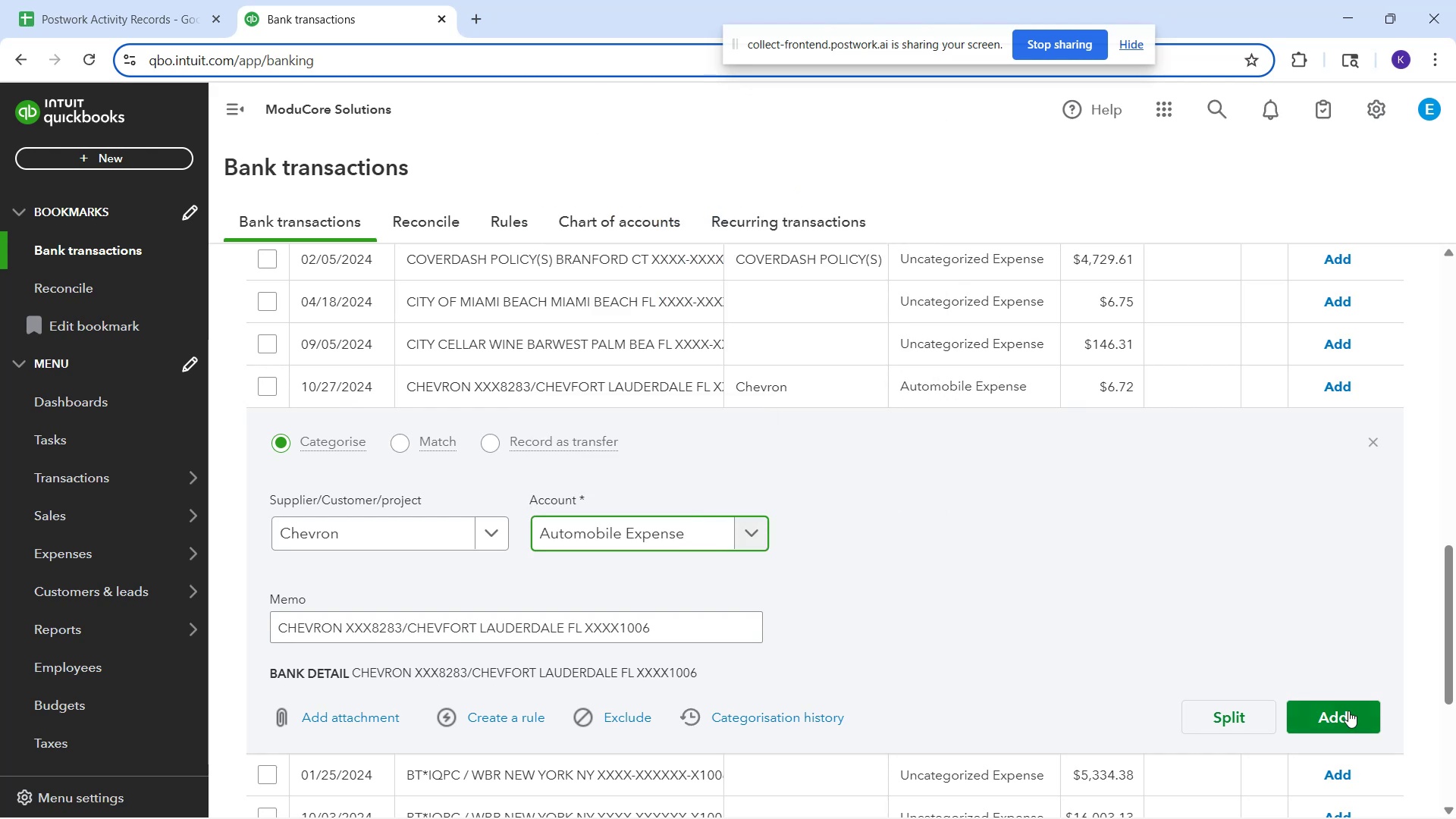 
left_click([1353, 722])
 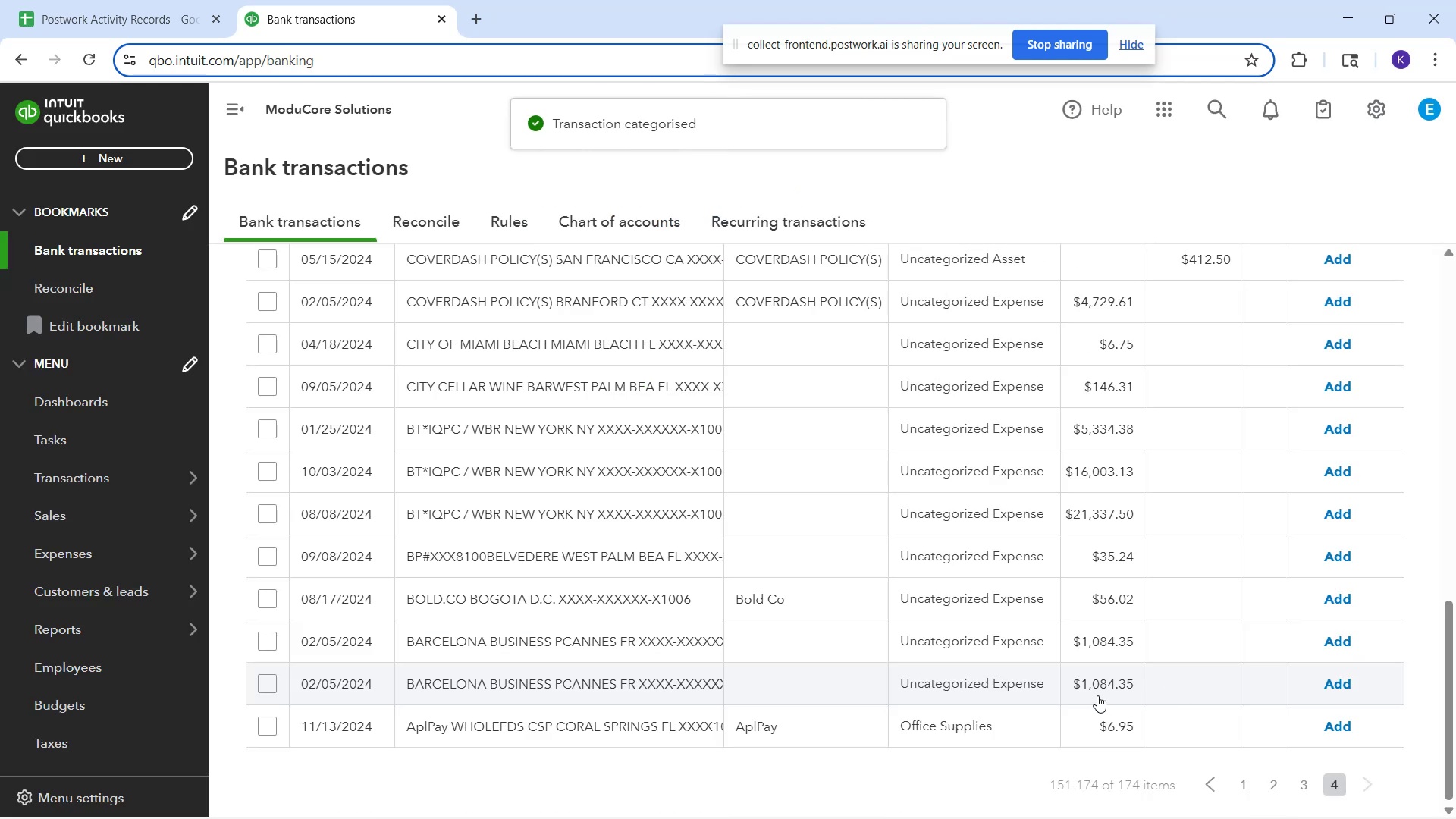 
scroll: coordinate [854, 693], scroll_direction: up, amount: 4.0
 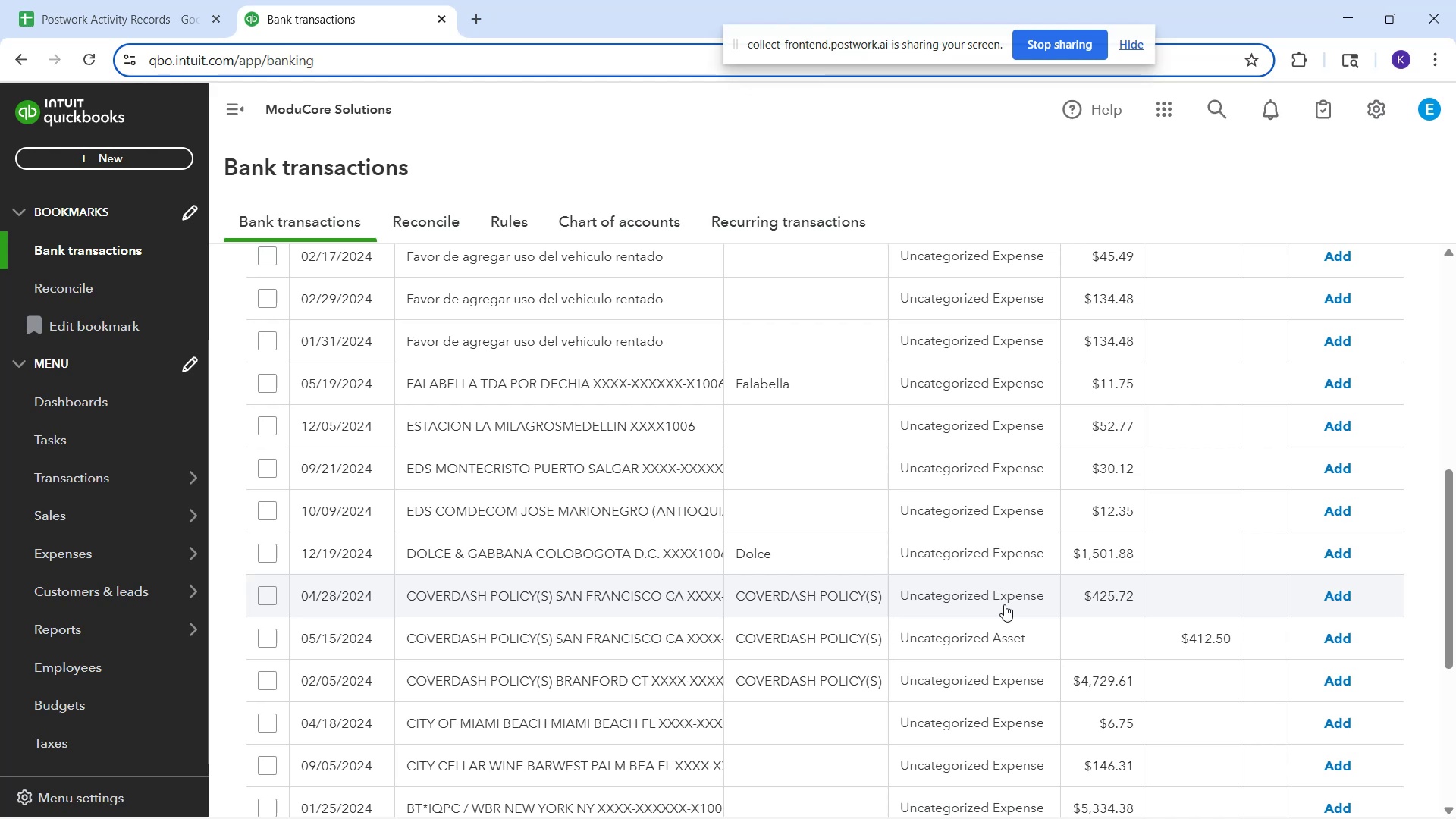 
wait(7.05)
 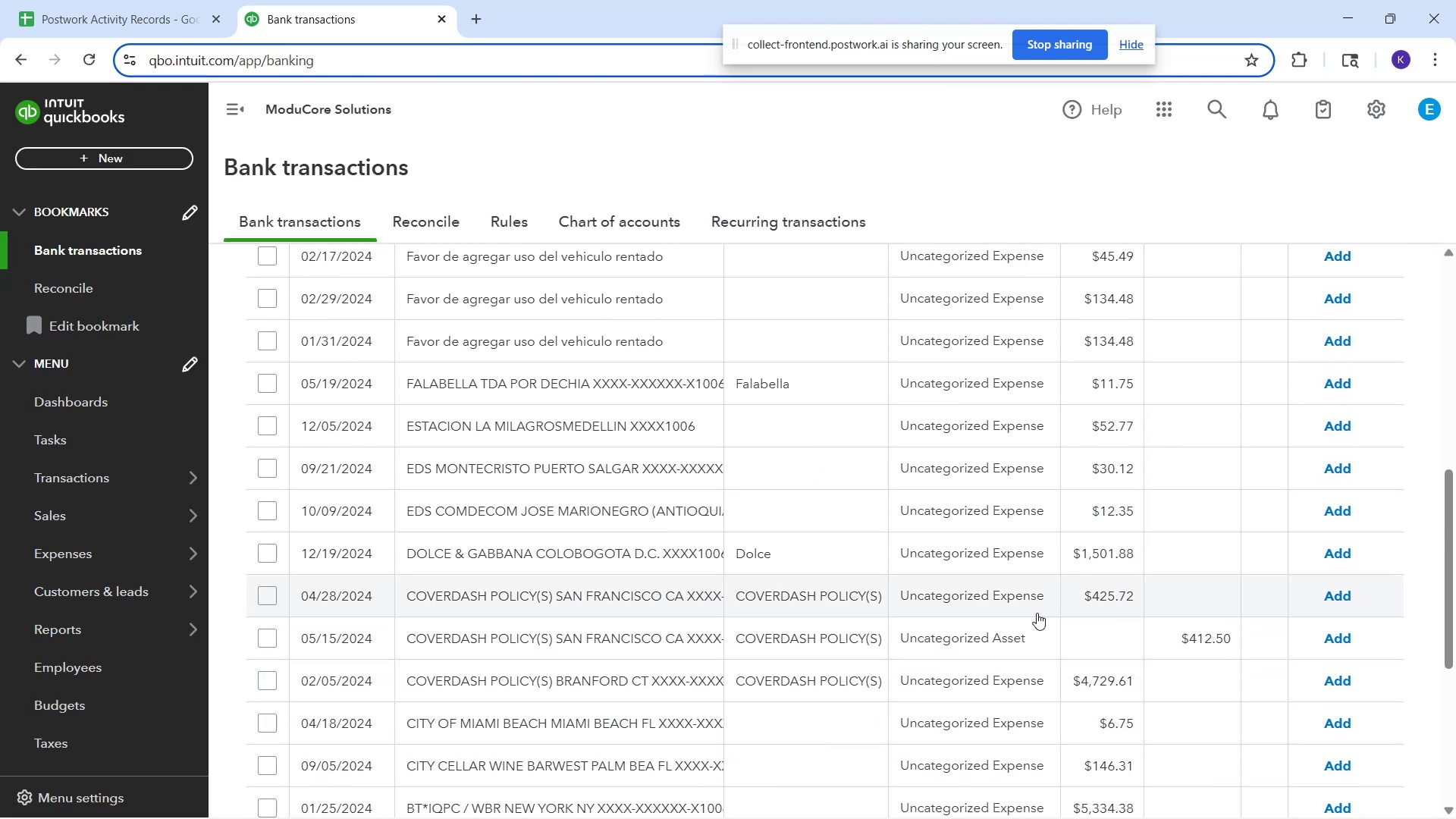 
scroll: coordinate [747, 607], scroll_direction: down, amount: 5.0
 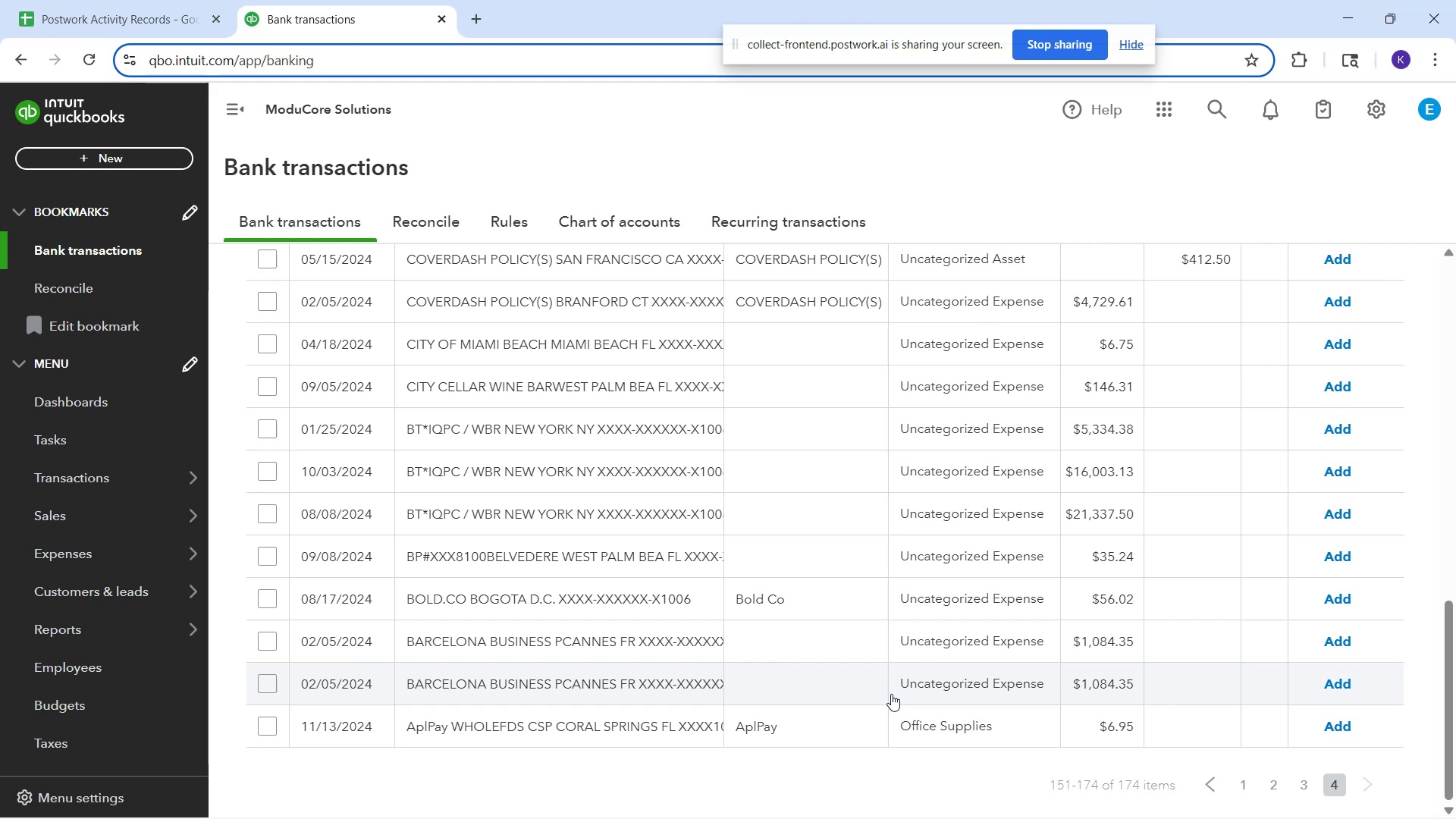 
wait(11.91)
 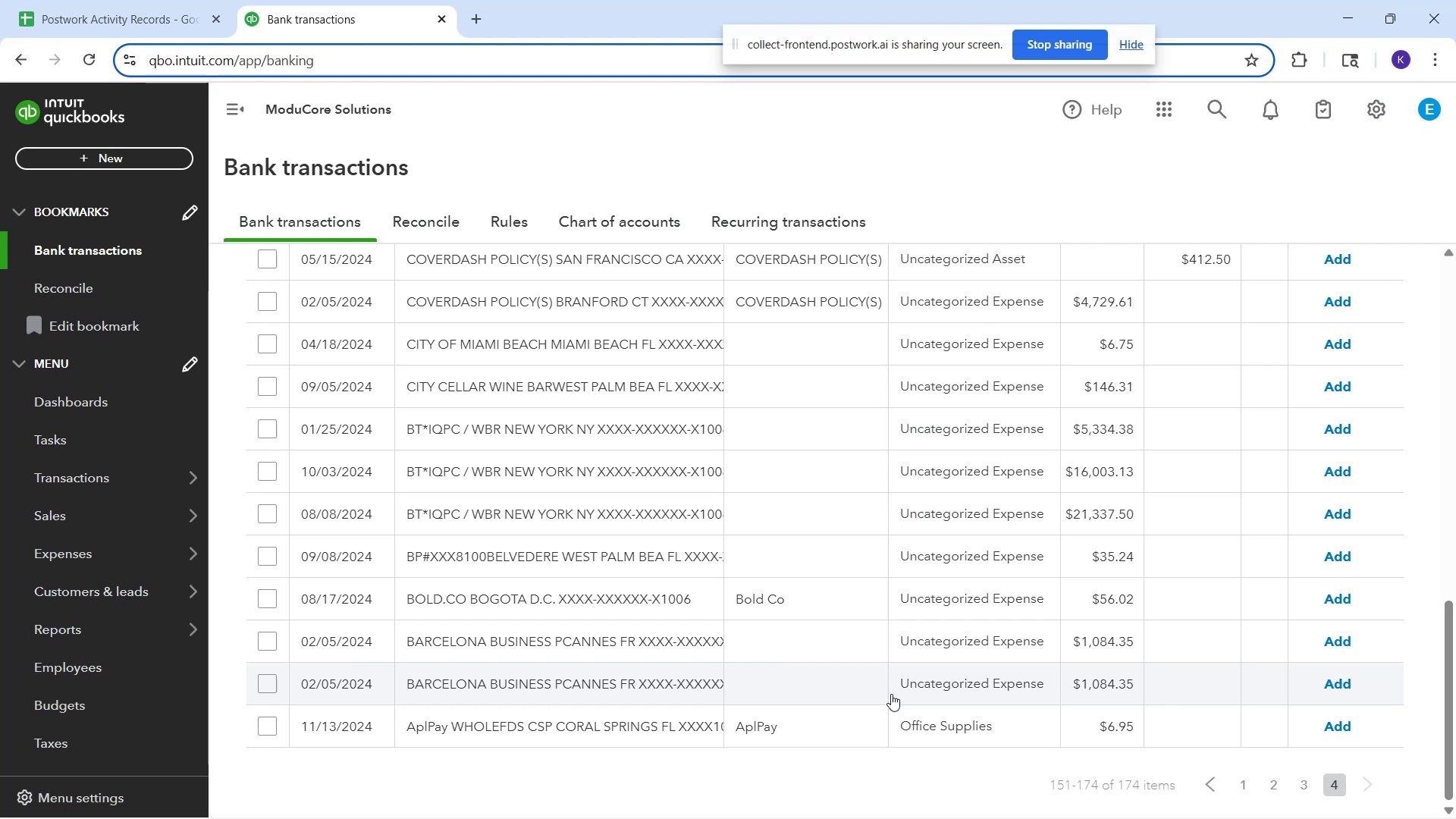 
left_click([651, 696])
 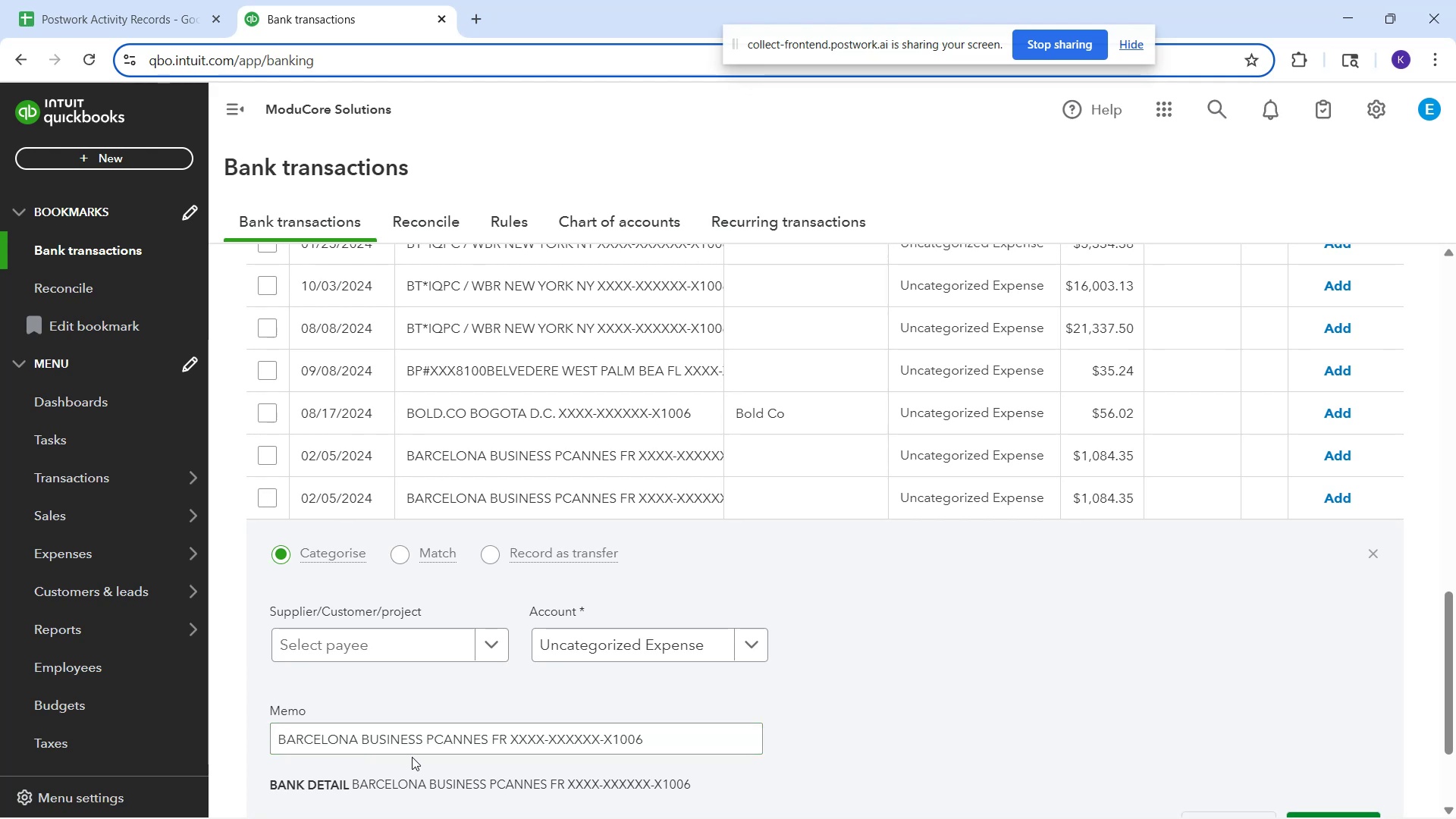 
wait(13.47)
 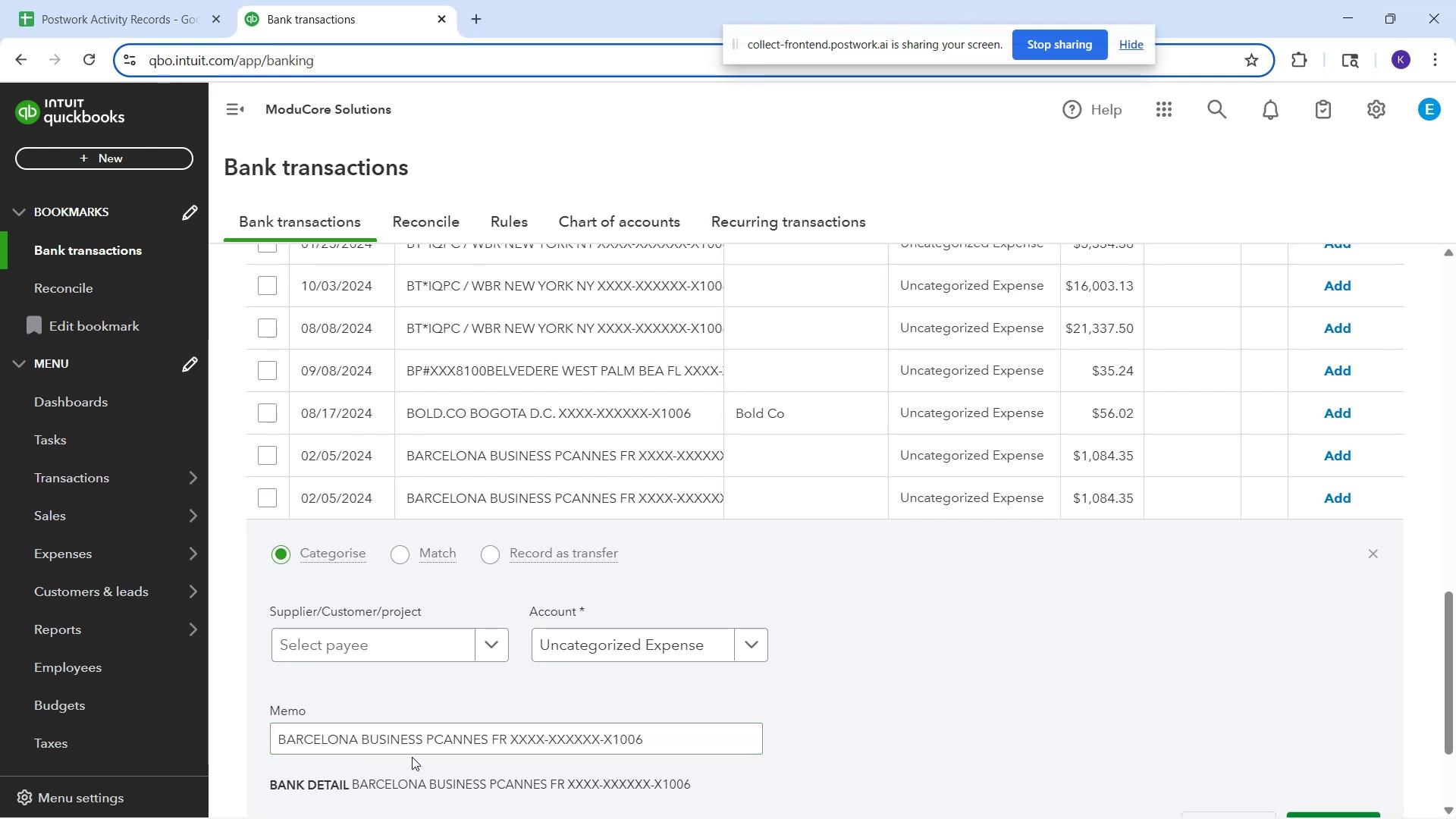 
left_click([358, 632])
 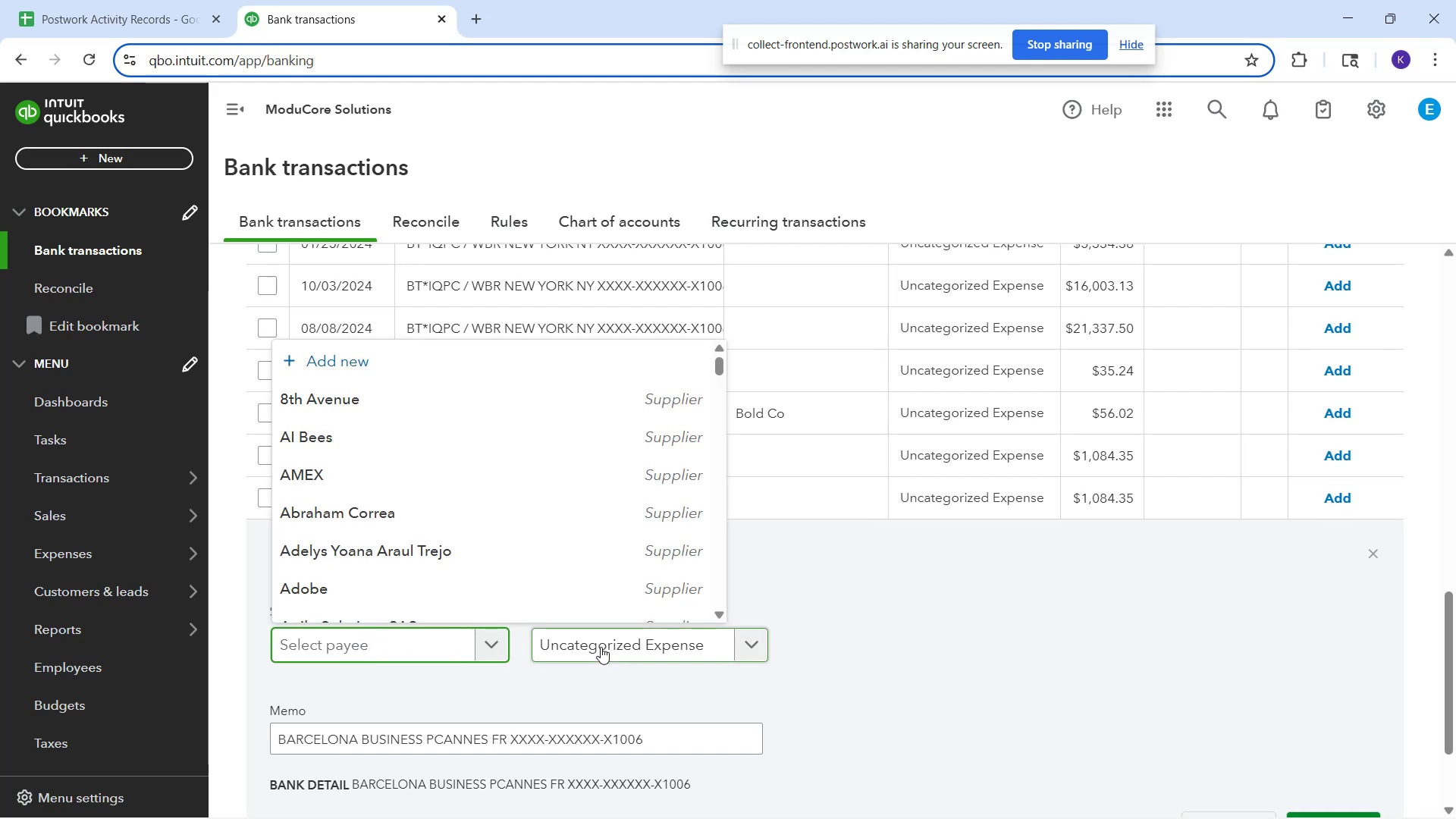 
wait(6.75)
 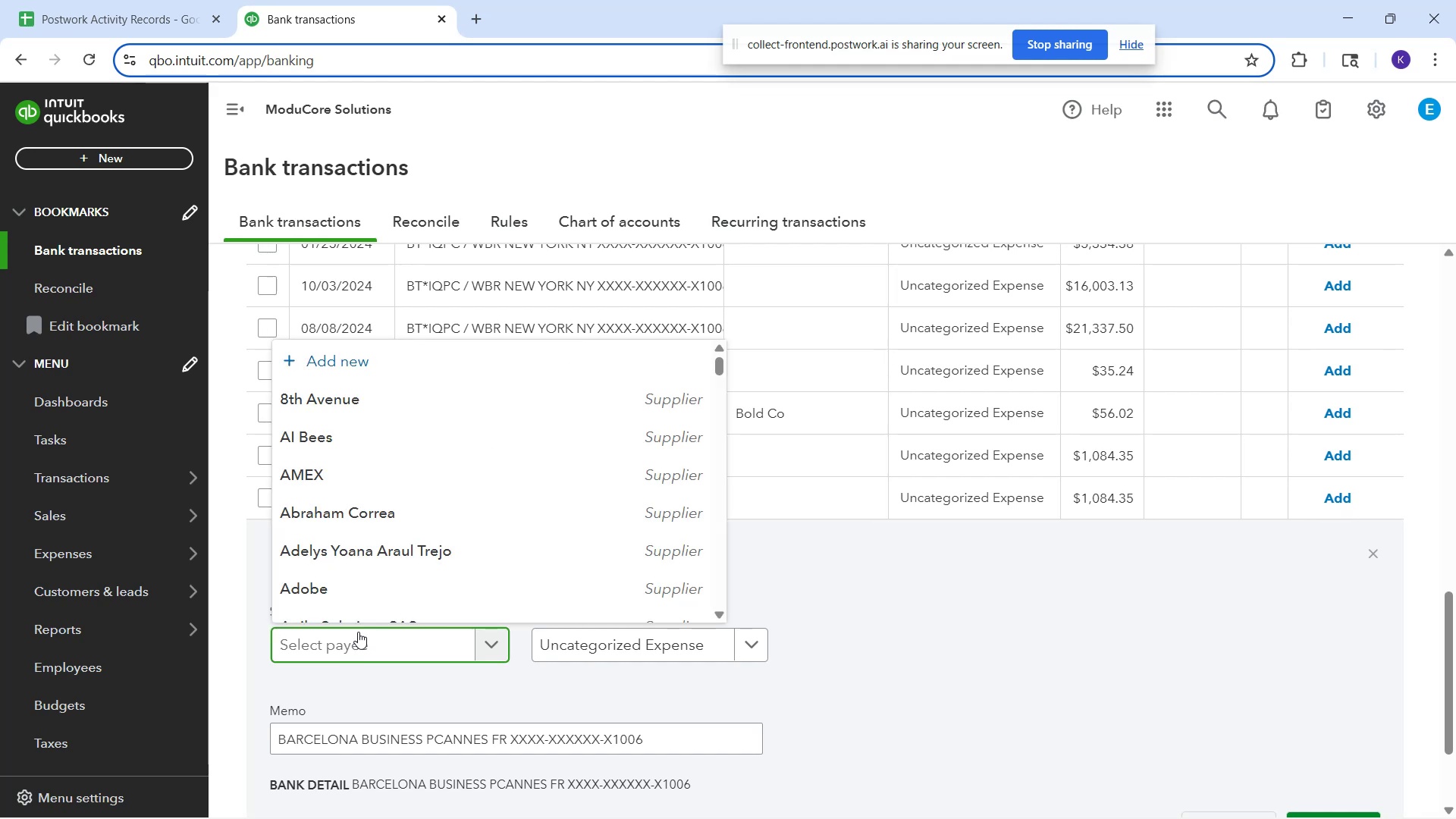 
left_click([621, 658])
 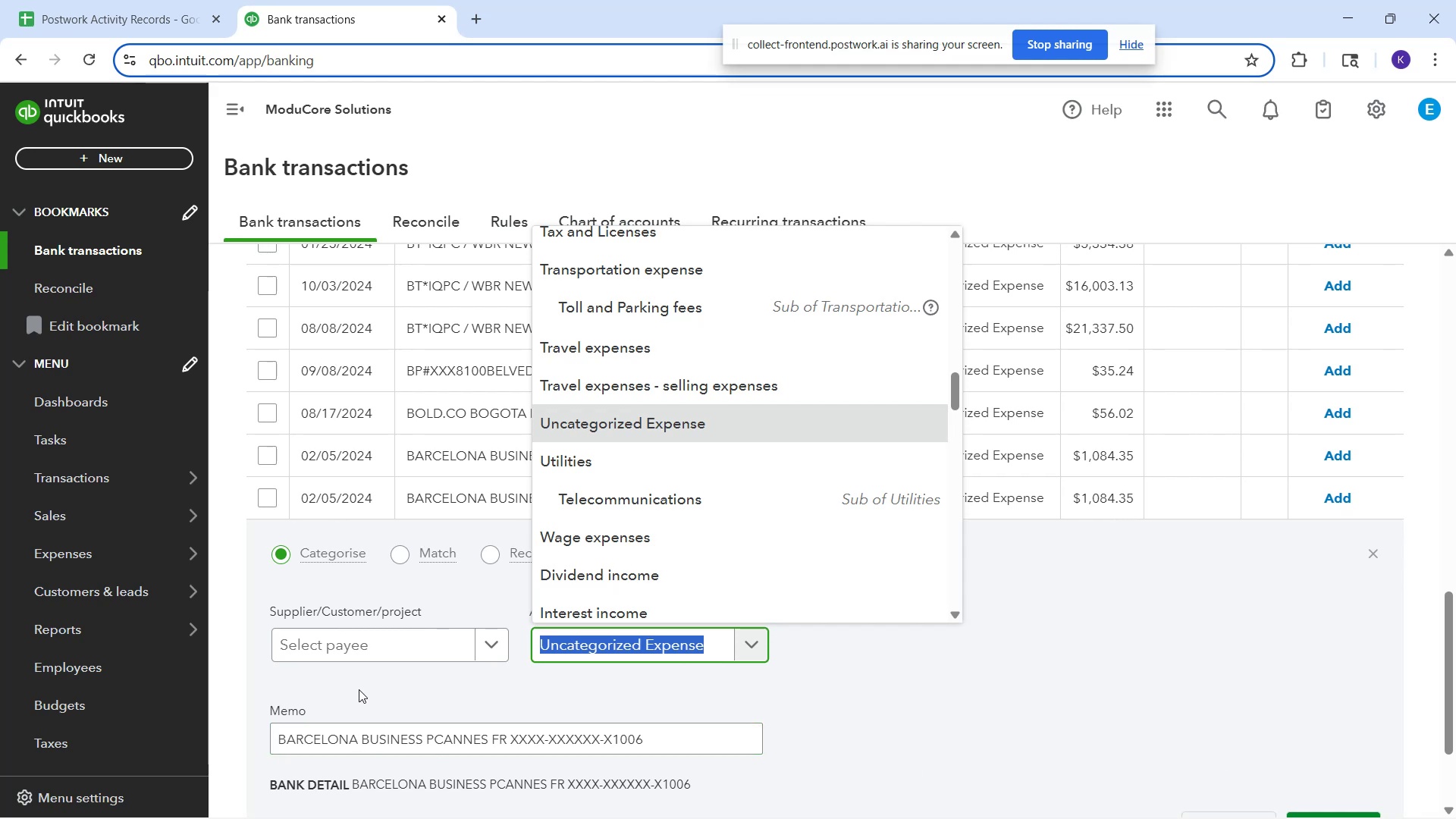 
wait(21.52)
 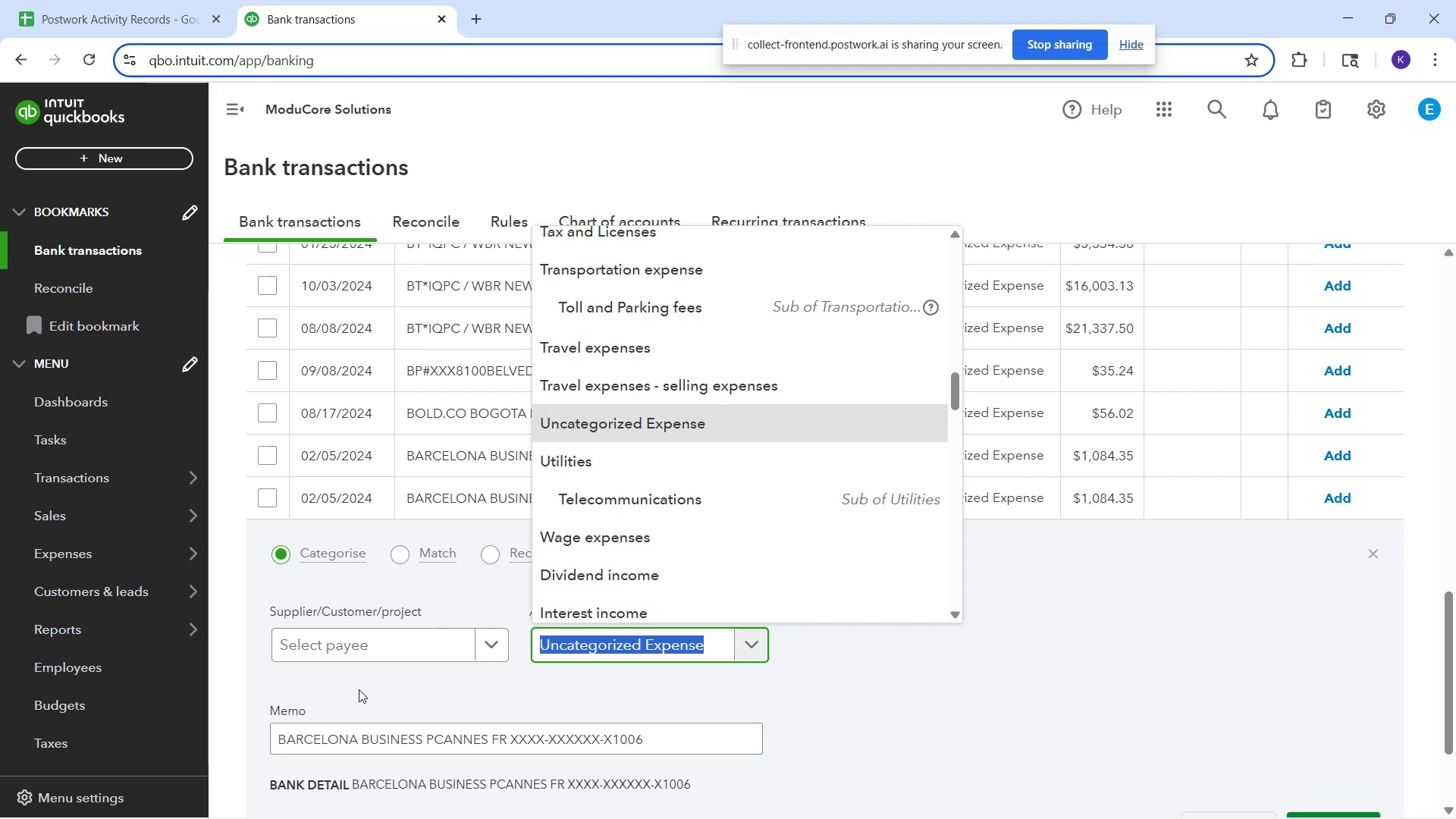 
left_click_drag(start_coordinate=[485, 743], to_coordinate=[243, 742])
 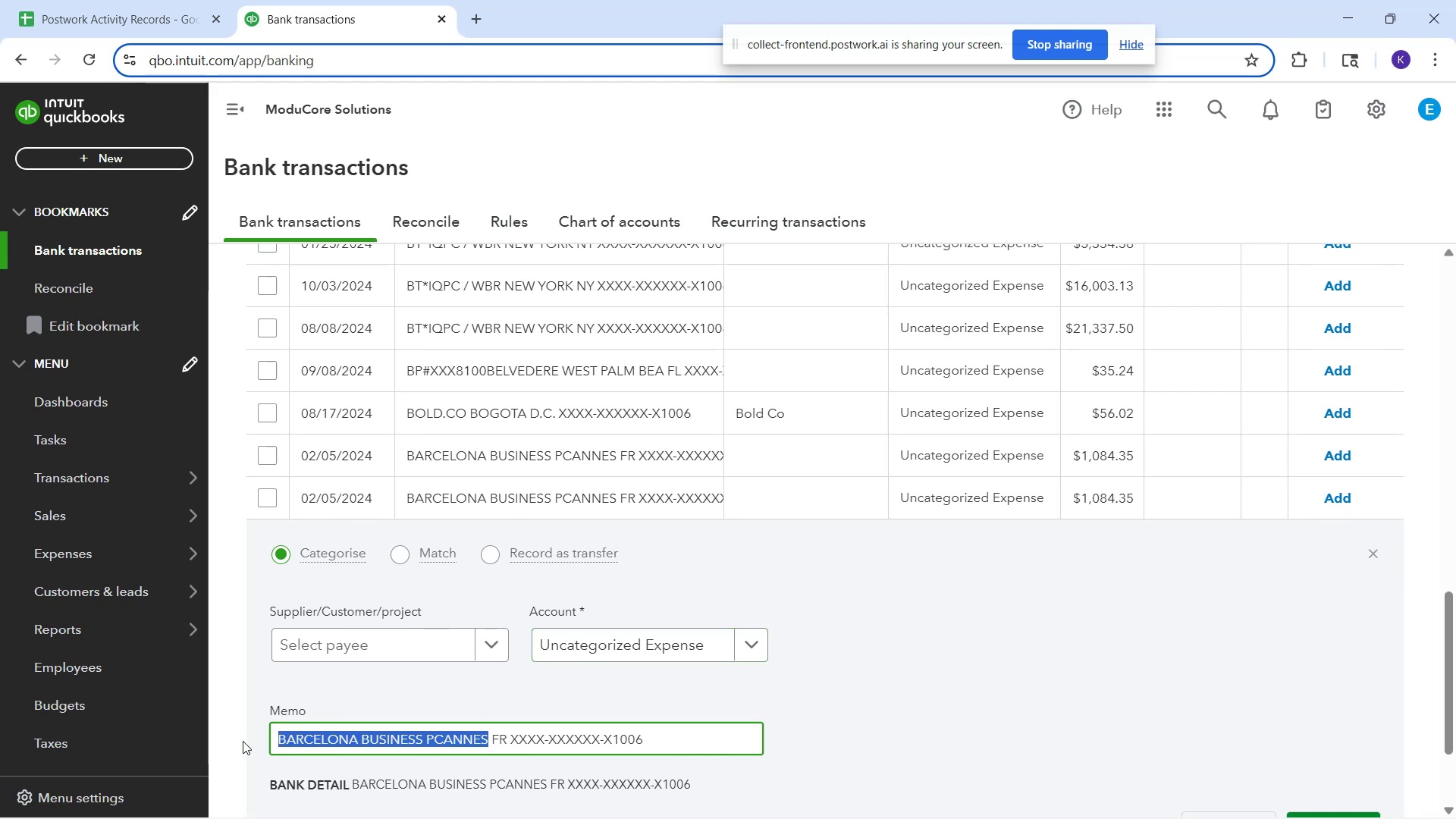 
key(Control+C)
 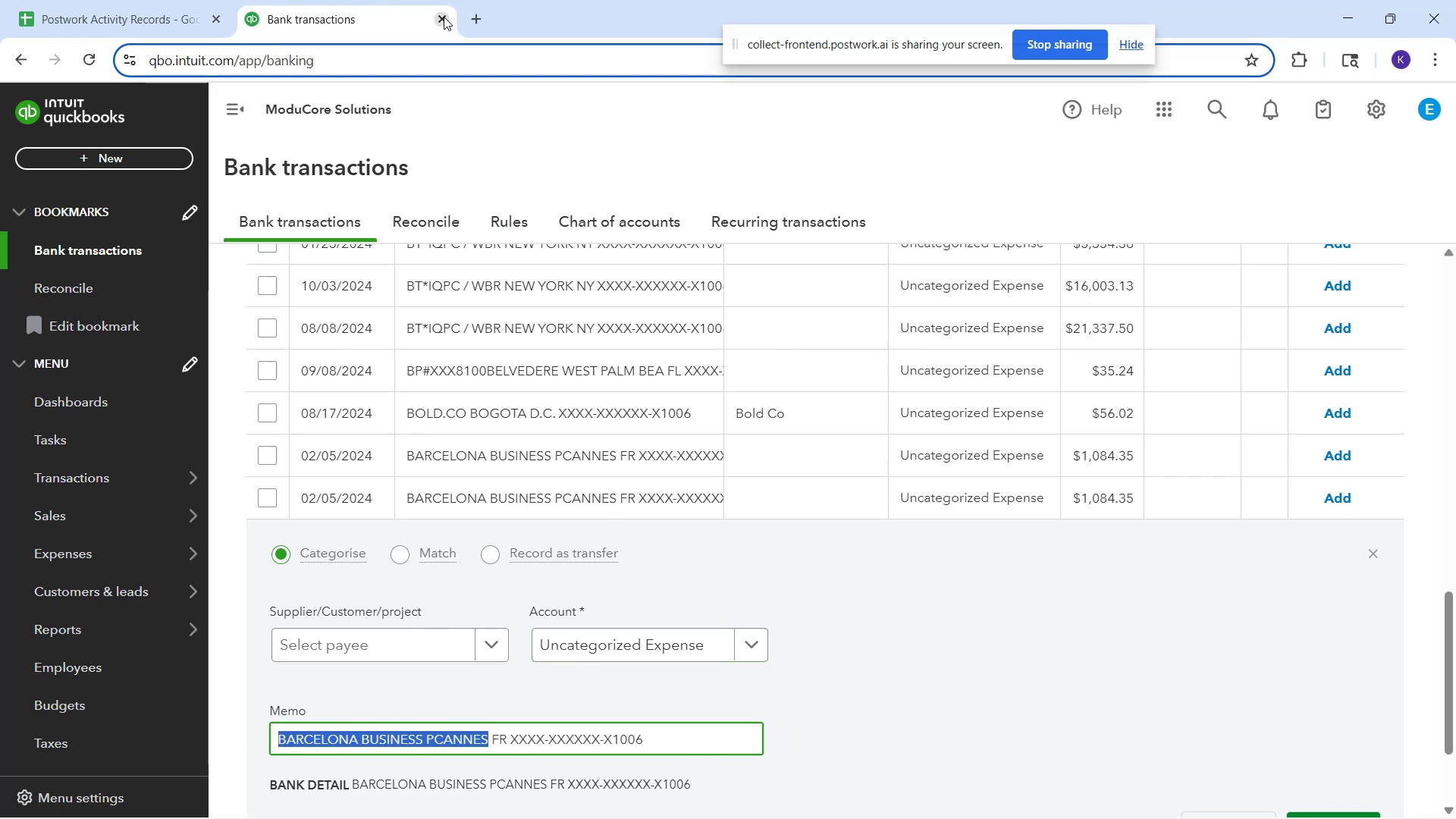 
left_click([485, 16])
 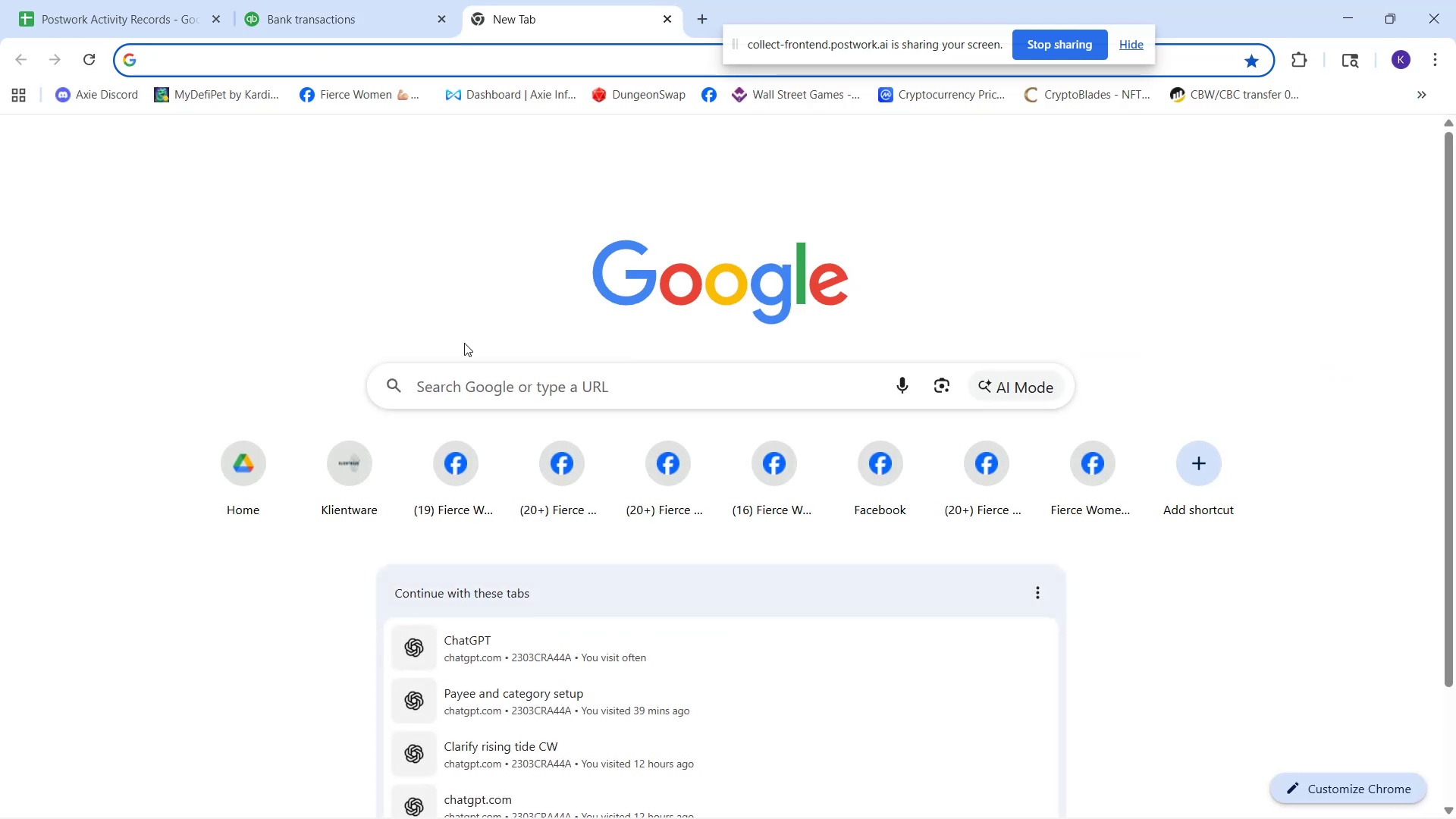 
left_click([455, 393])
 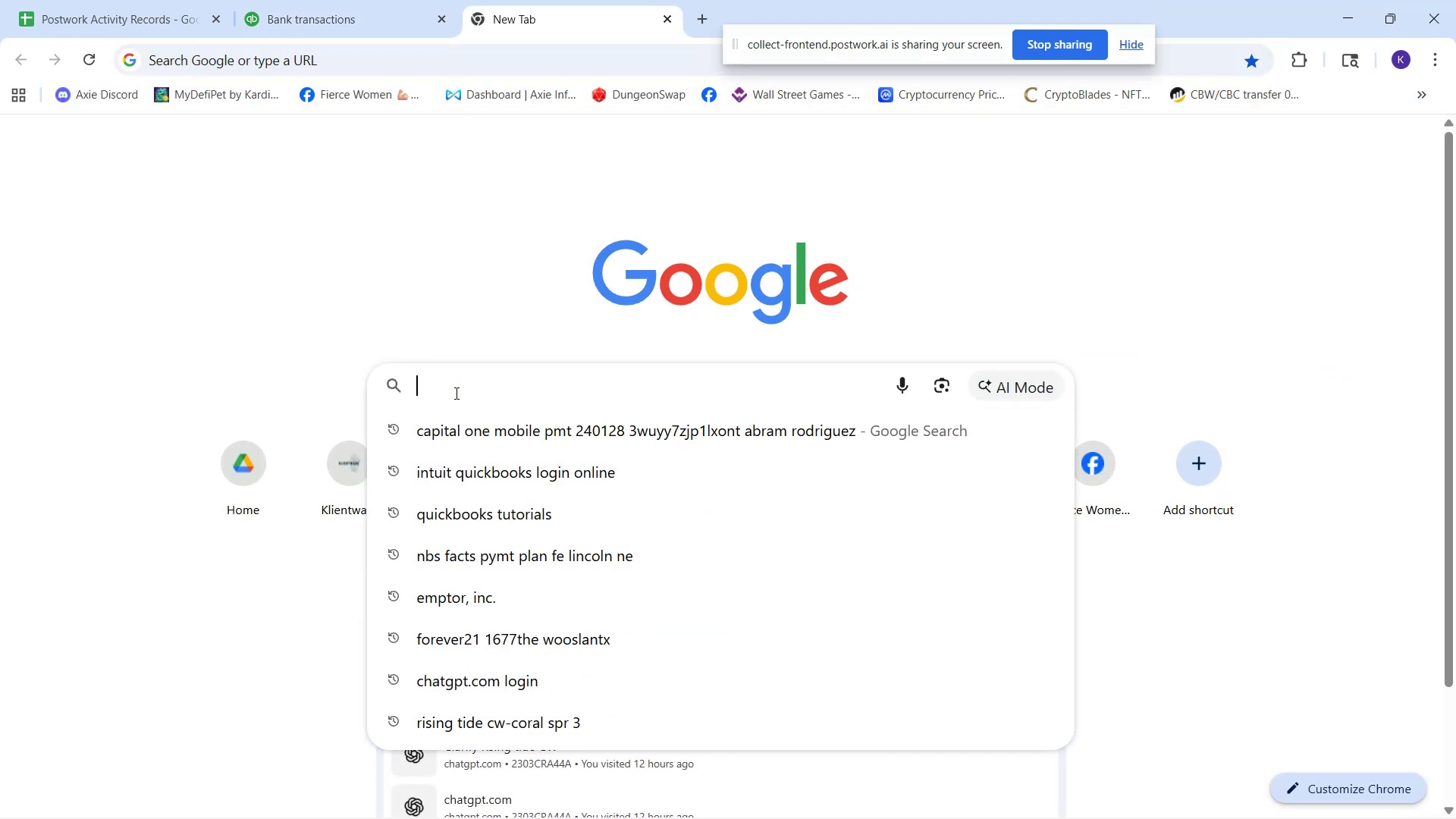 
key(Control+V)
 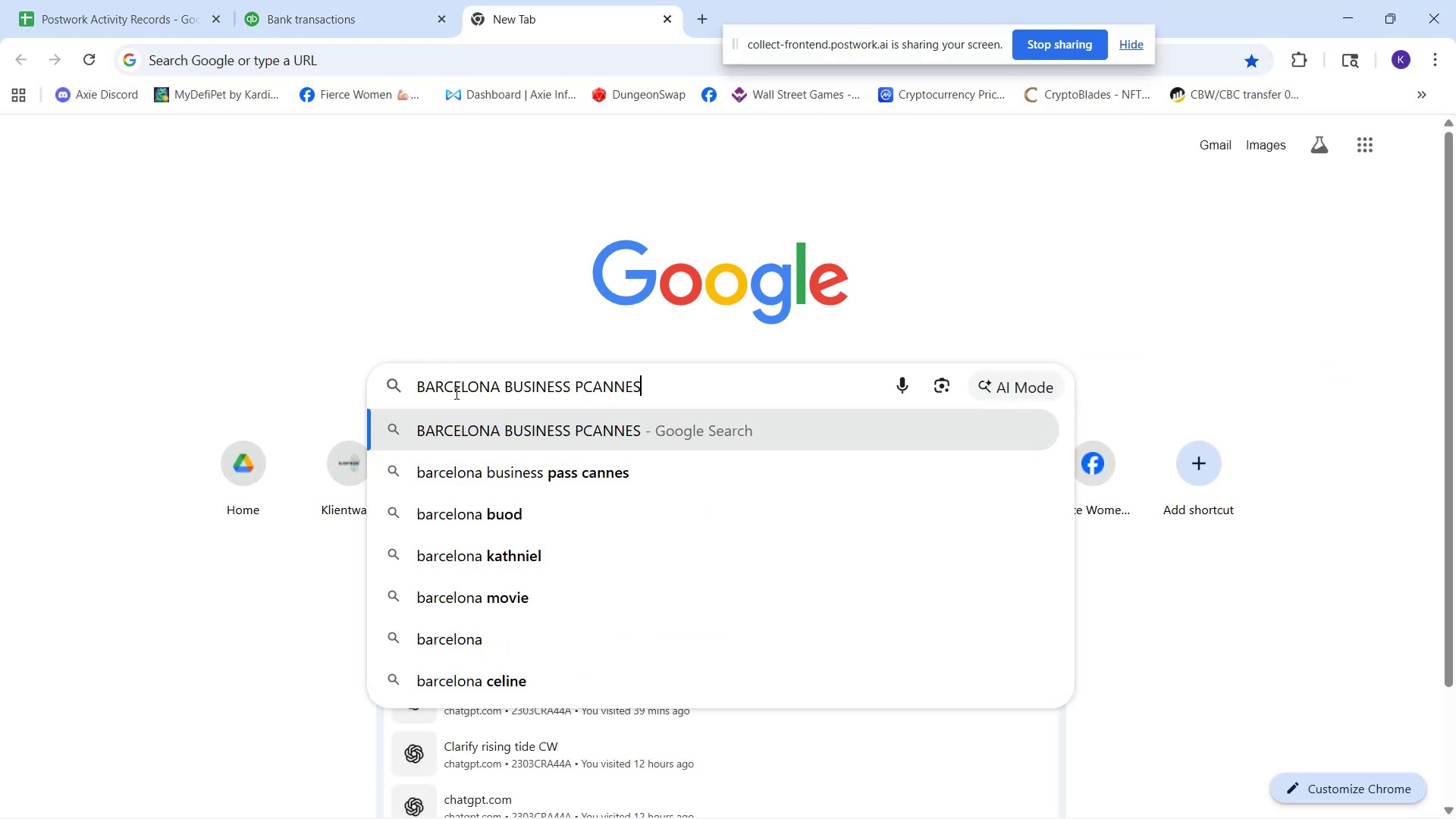 
key(Enter)
 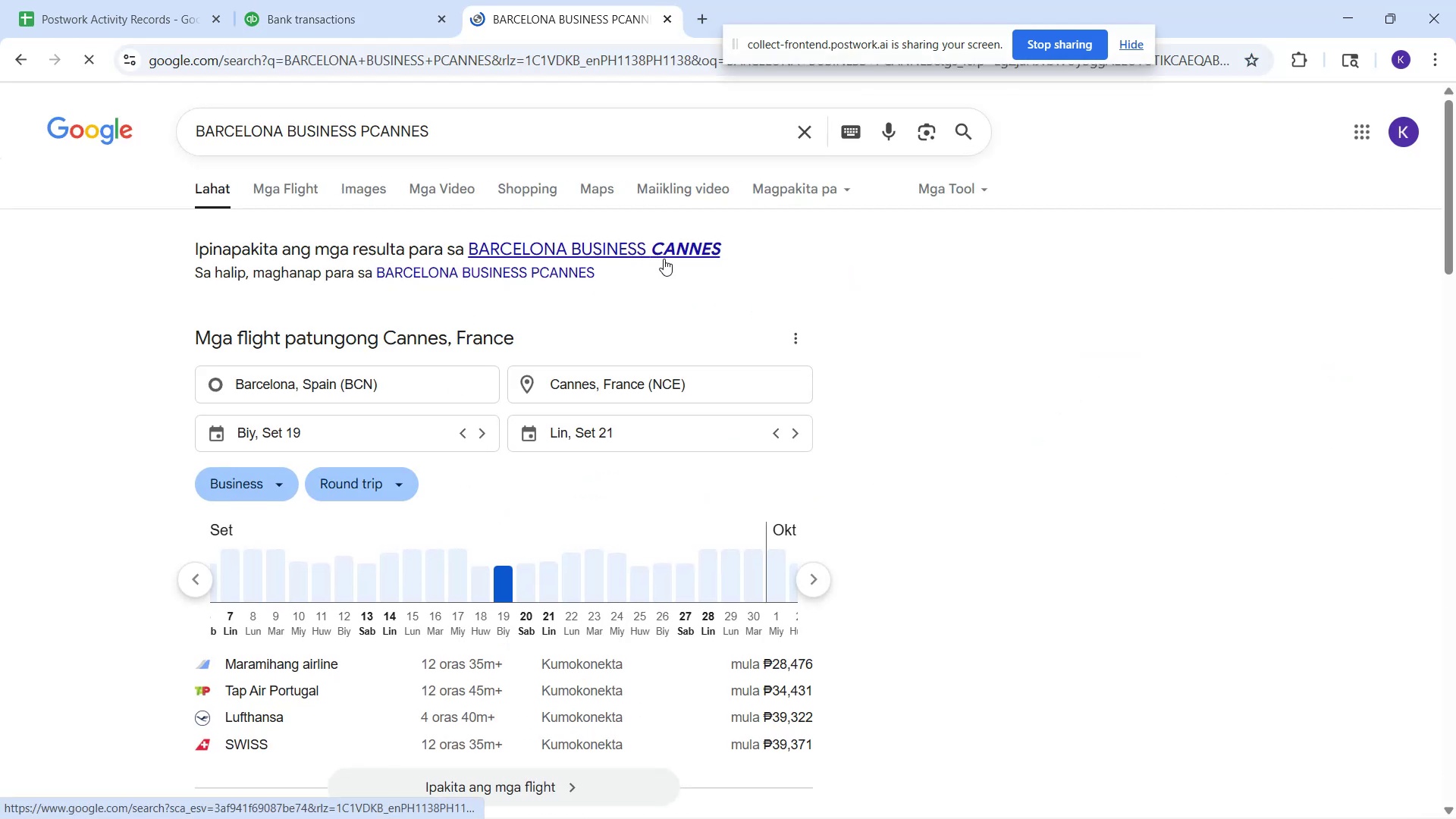 
wait(6.13)
 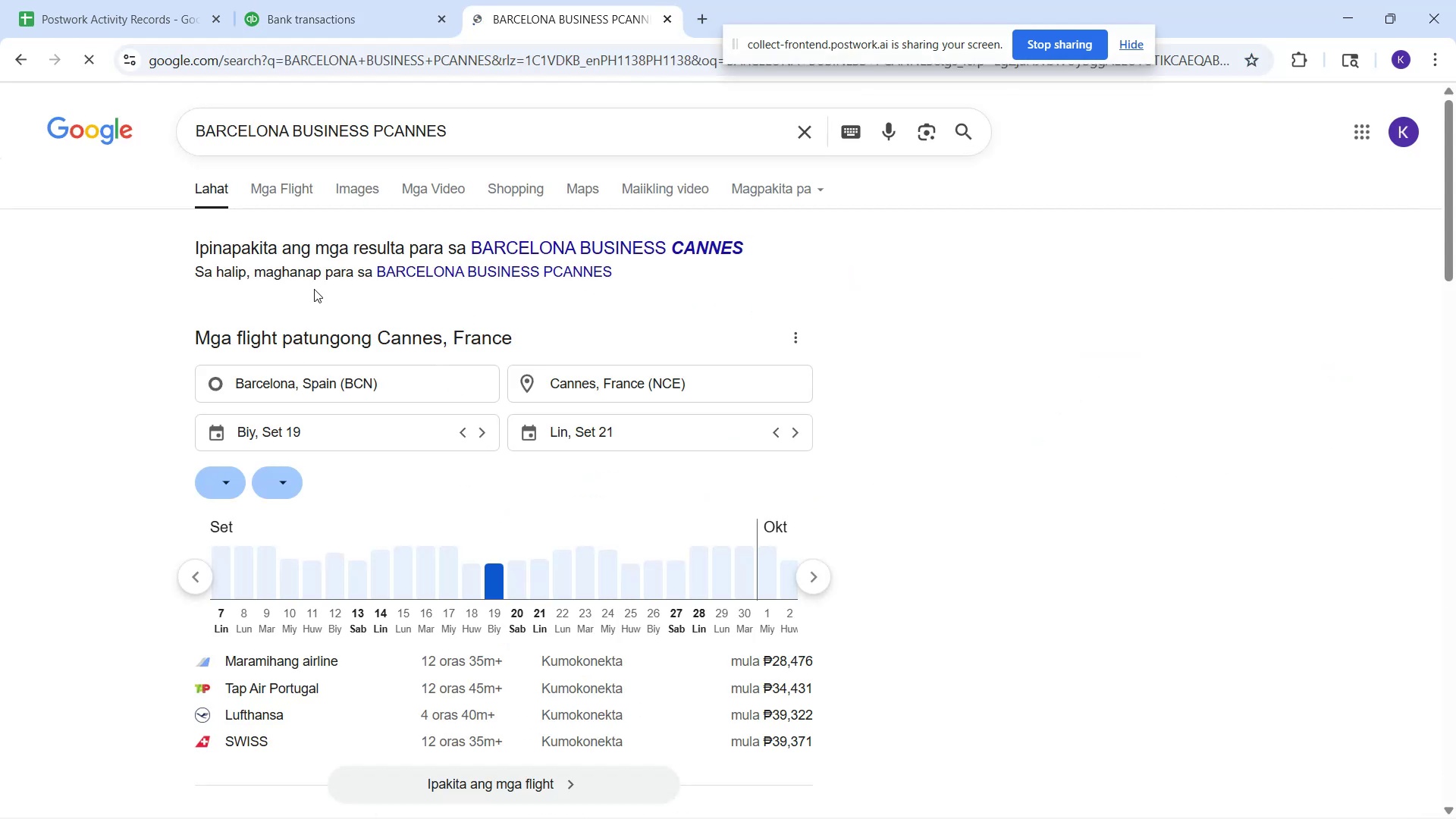 
left_click([664, 259])
 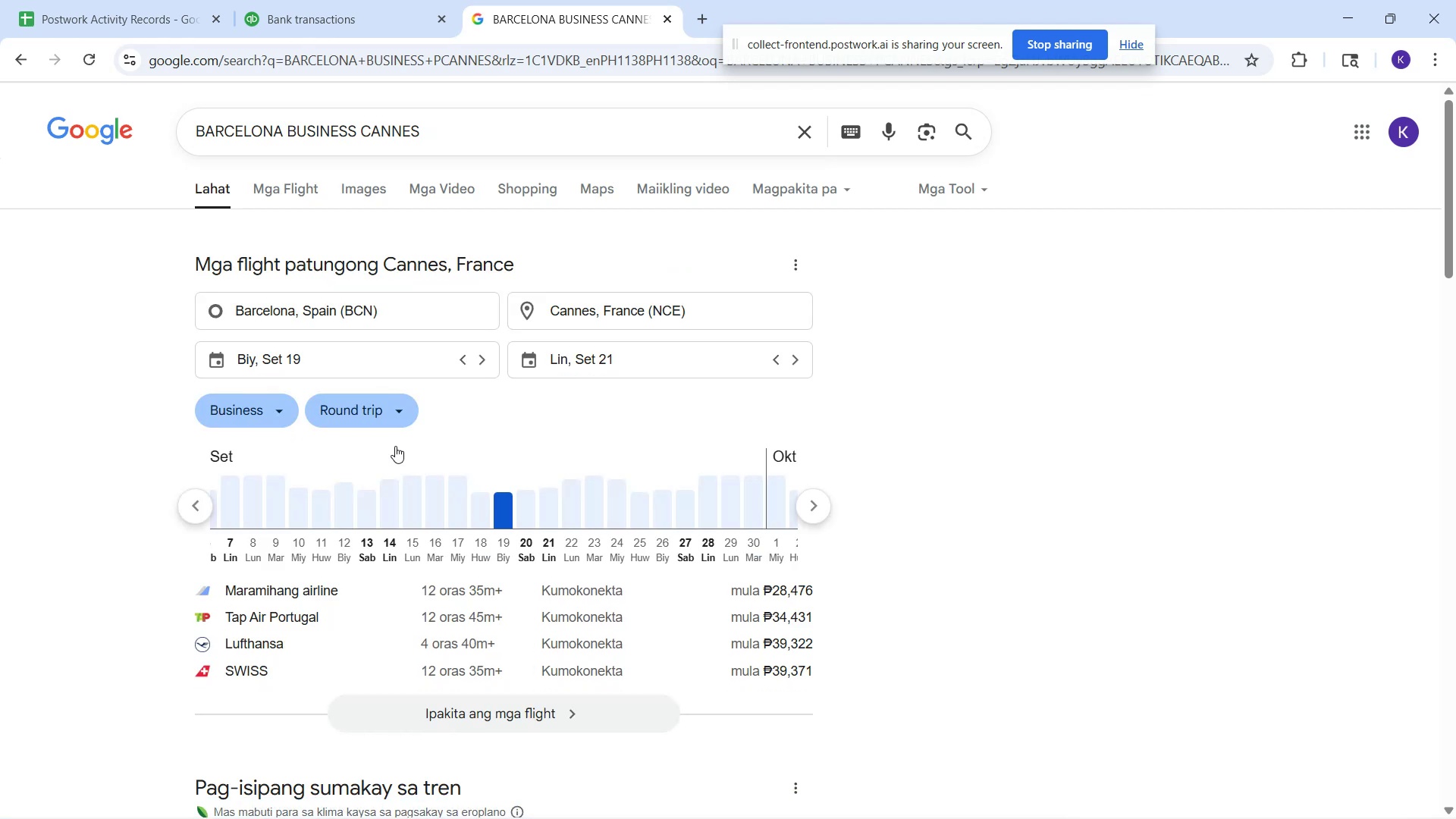 
scroll: coordinate [394, 433], scroll_direction: down, amount: 6.0
 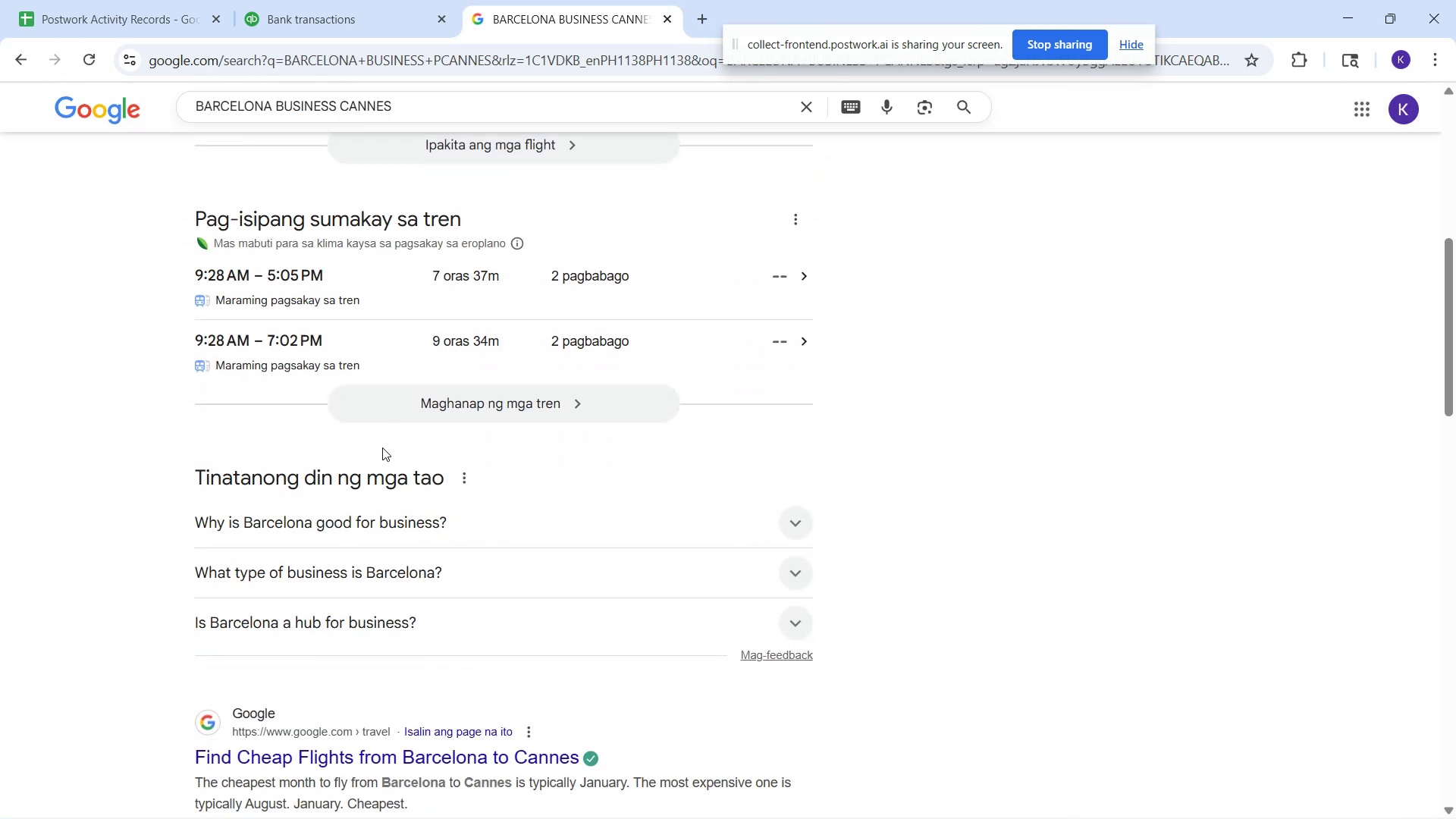 
scroll: coordinate [356, 329], scroll_direction: up, amount: 4.0
 